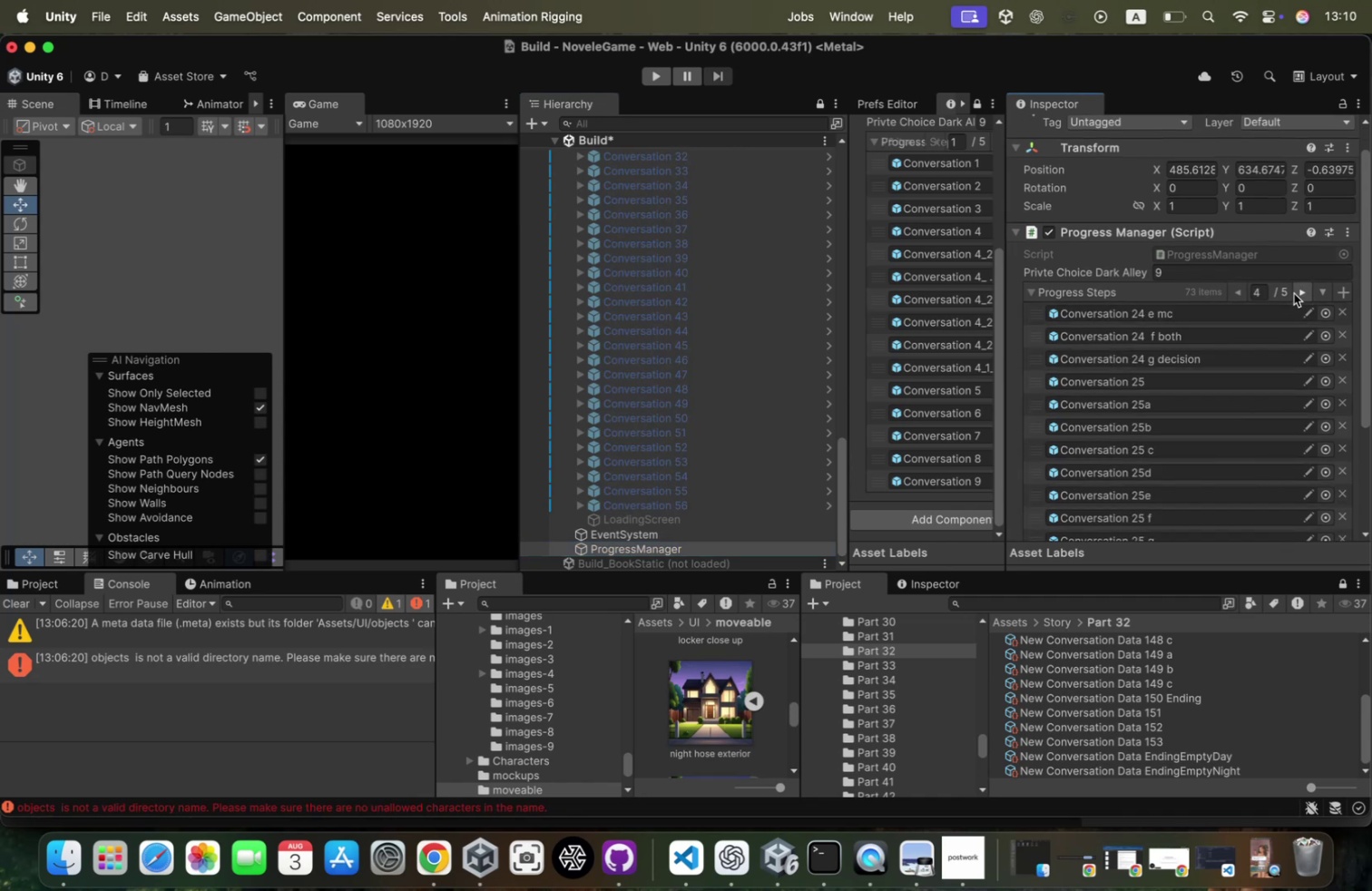 
left_click([1294, 293])
 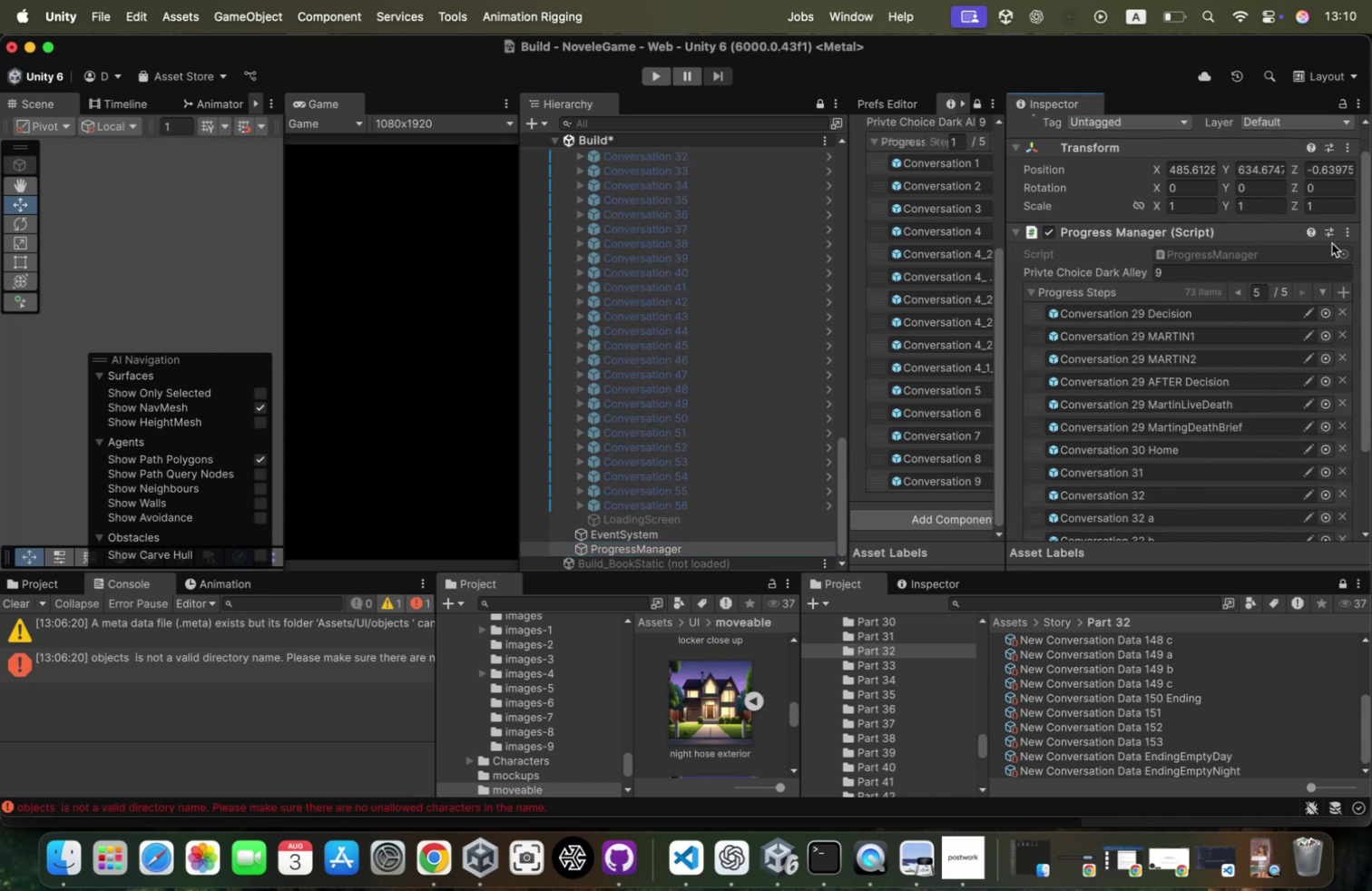 
scroll: coordinate [1210, 289], scroll_direction: down, amount: 16.0
 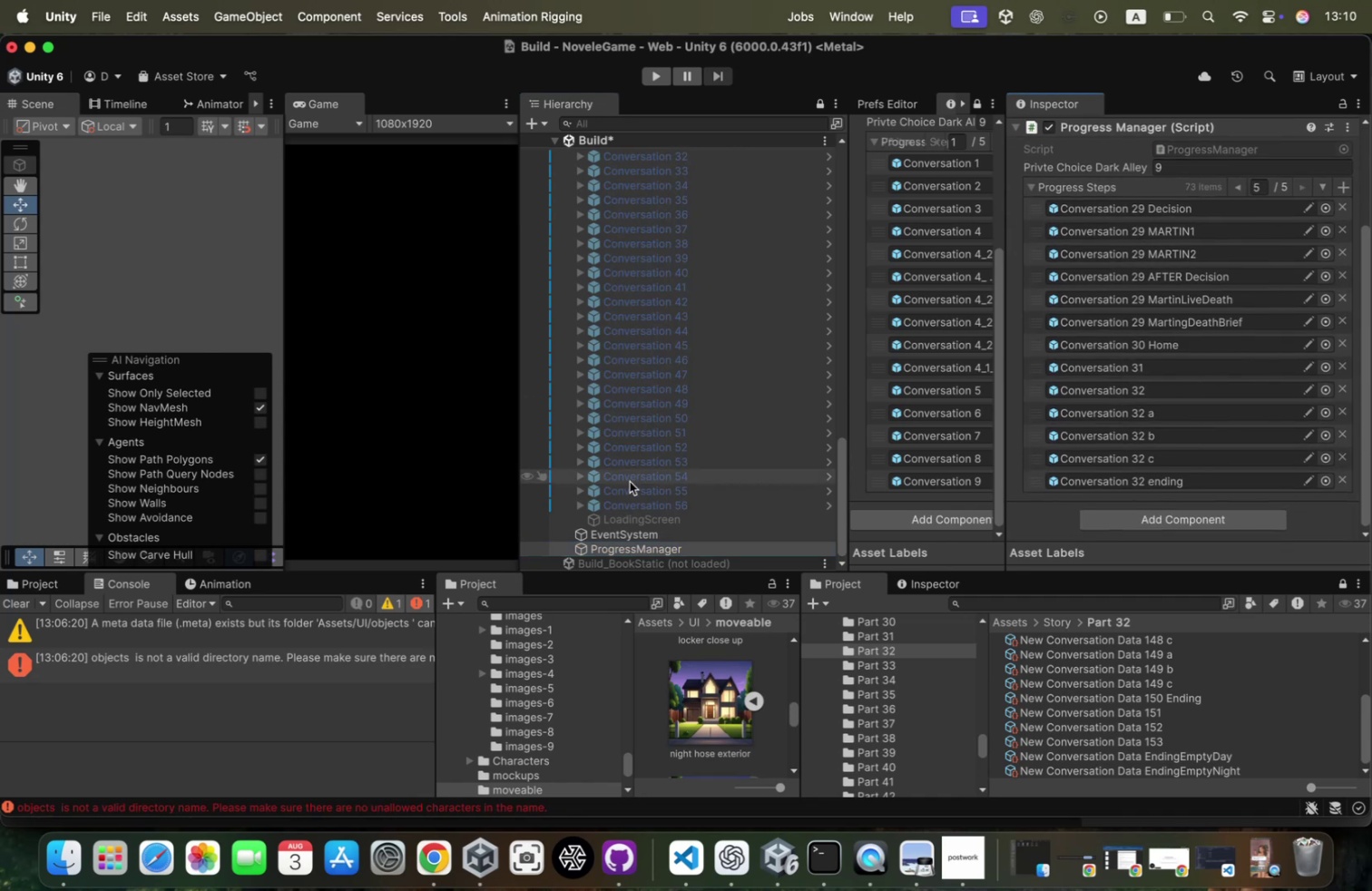 
scroll: coordinate [640, 405], scroll_direction: up, amount: 41.0
 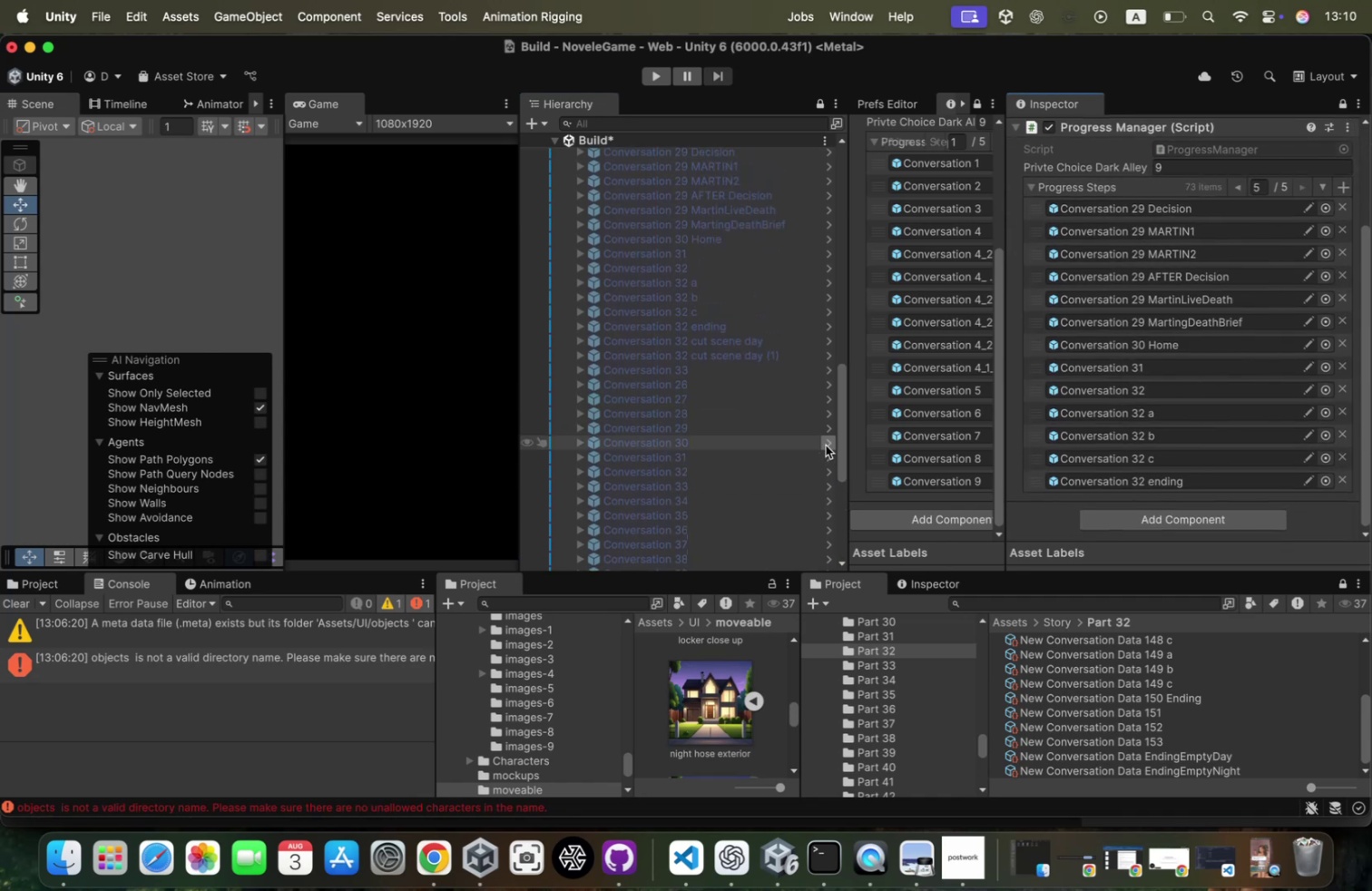 
left_click([716, 346])
 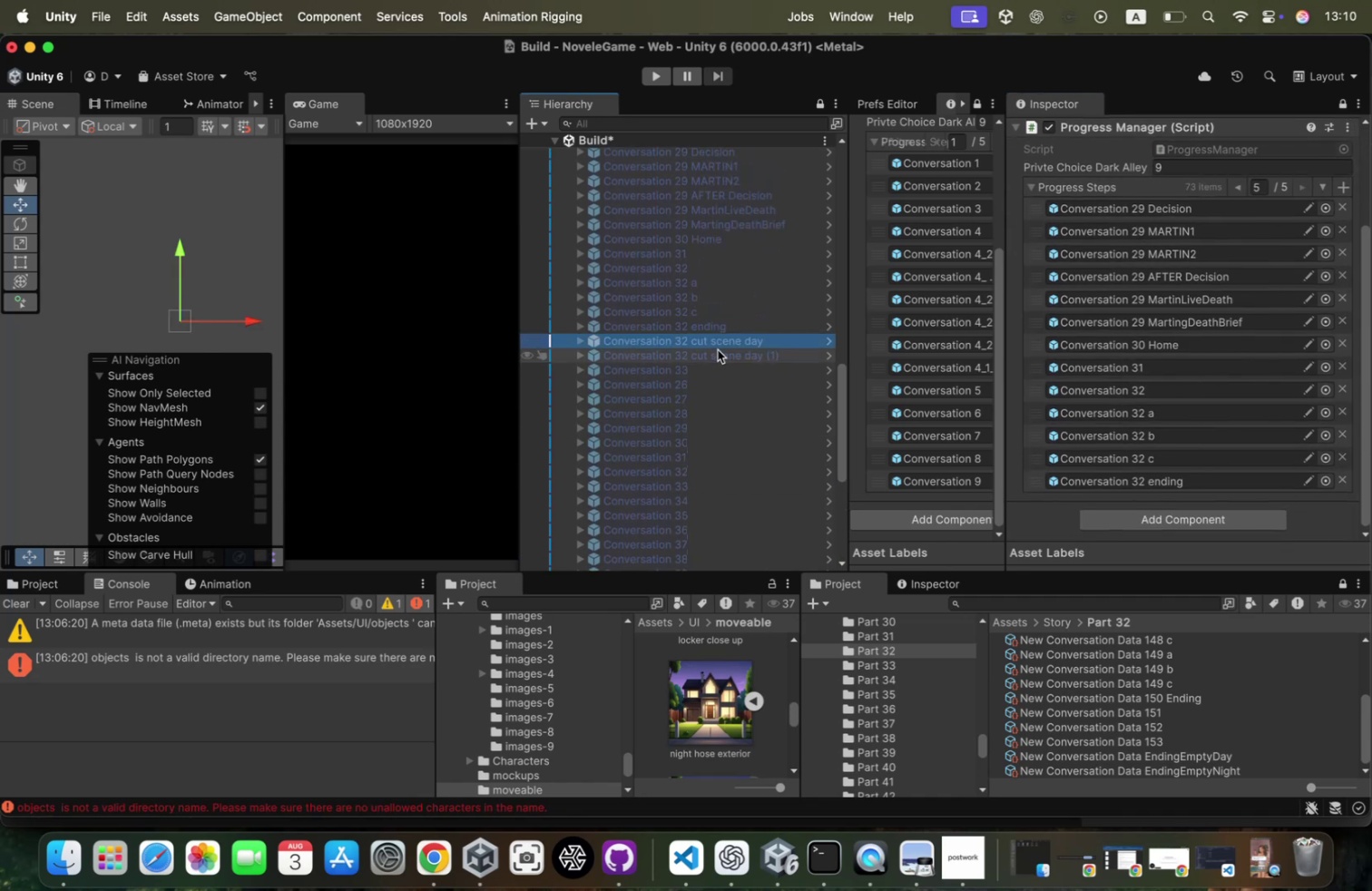 
hold_key(key=ShiftLeft, duration=0.34)
left_click([718, 353])
 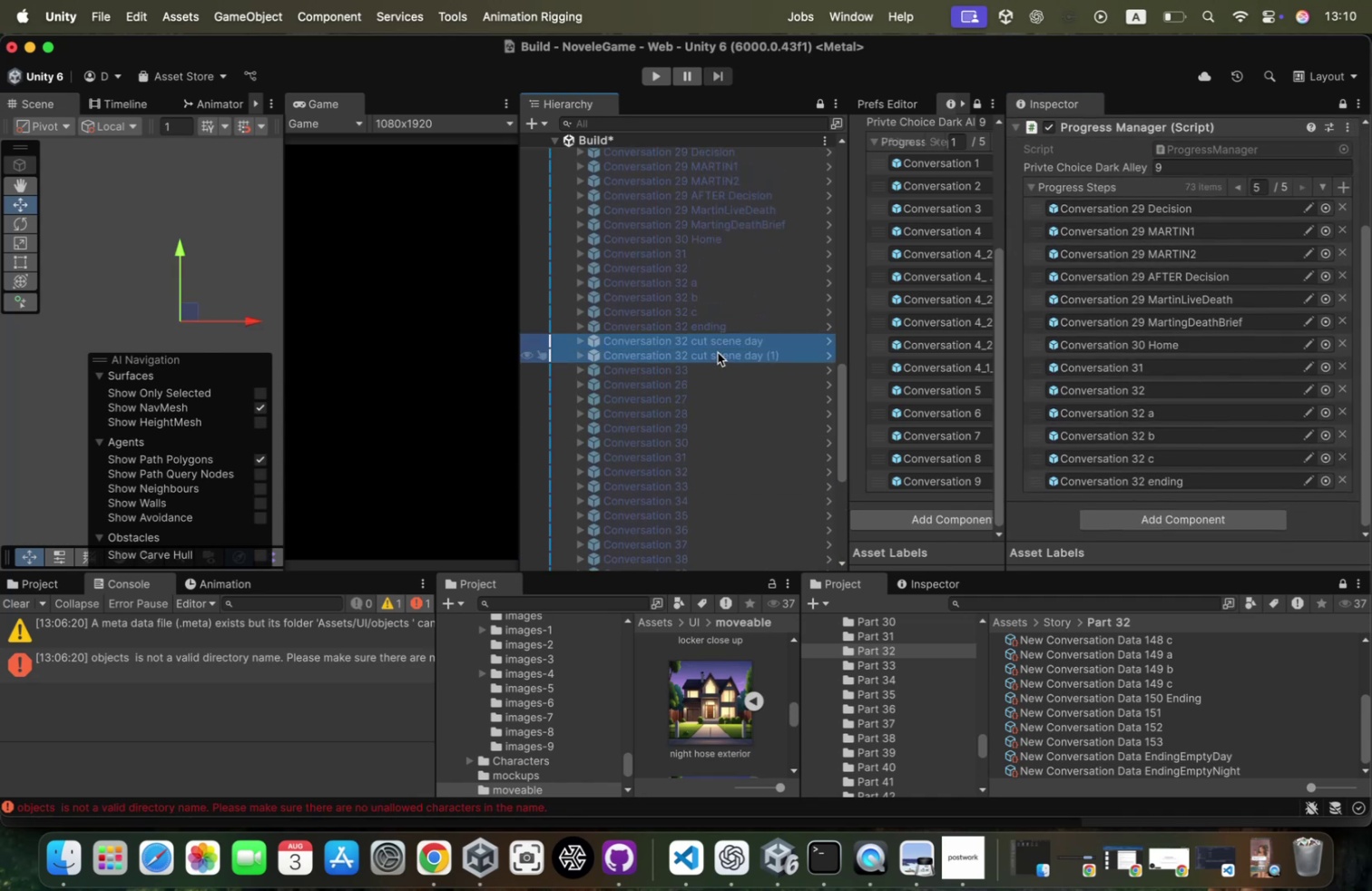 
left_click_drag(start_coordinate=[718, 346], to_coordinate=[1100, 179])
 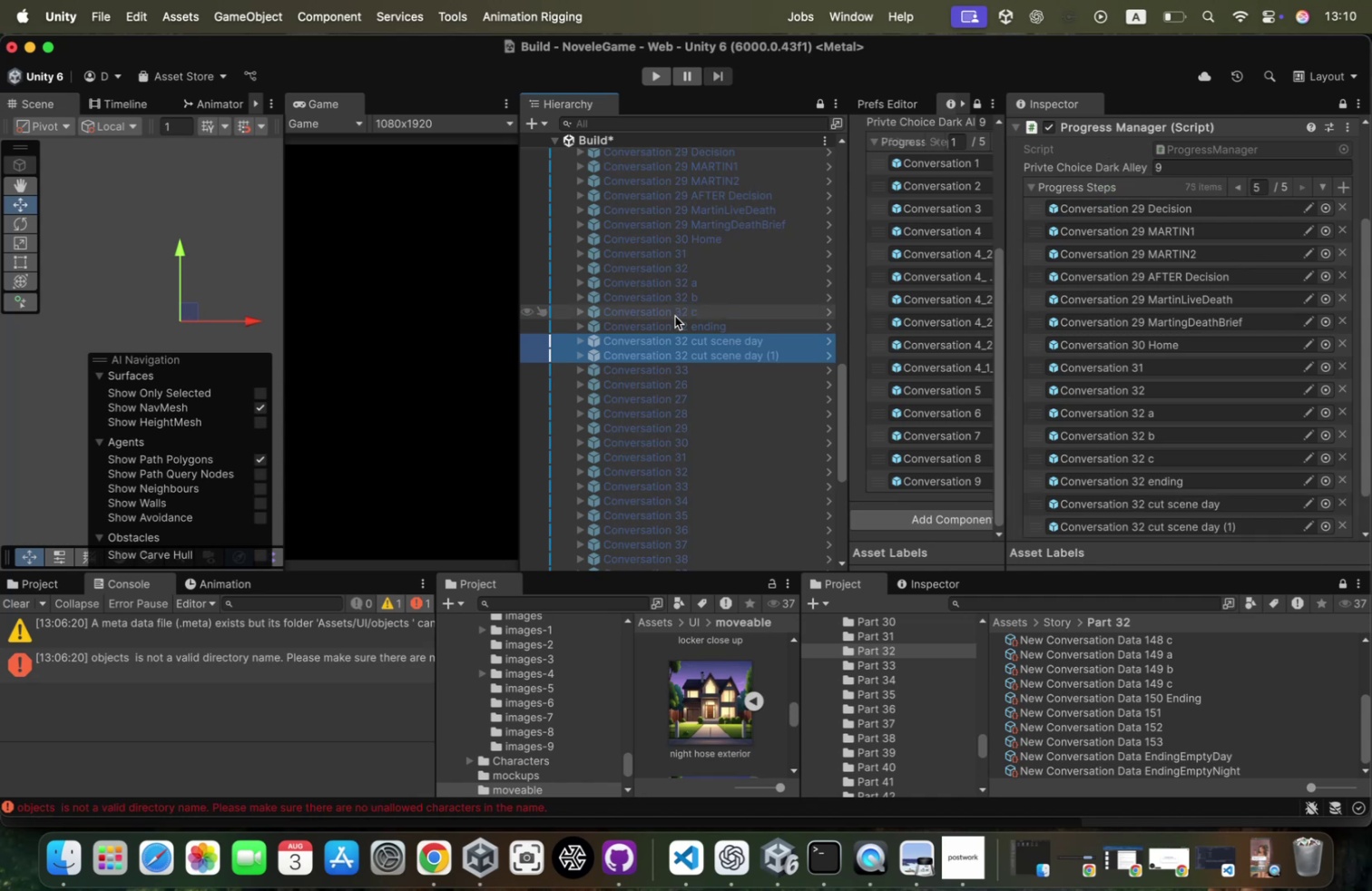 
left_click([698, 326])
 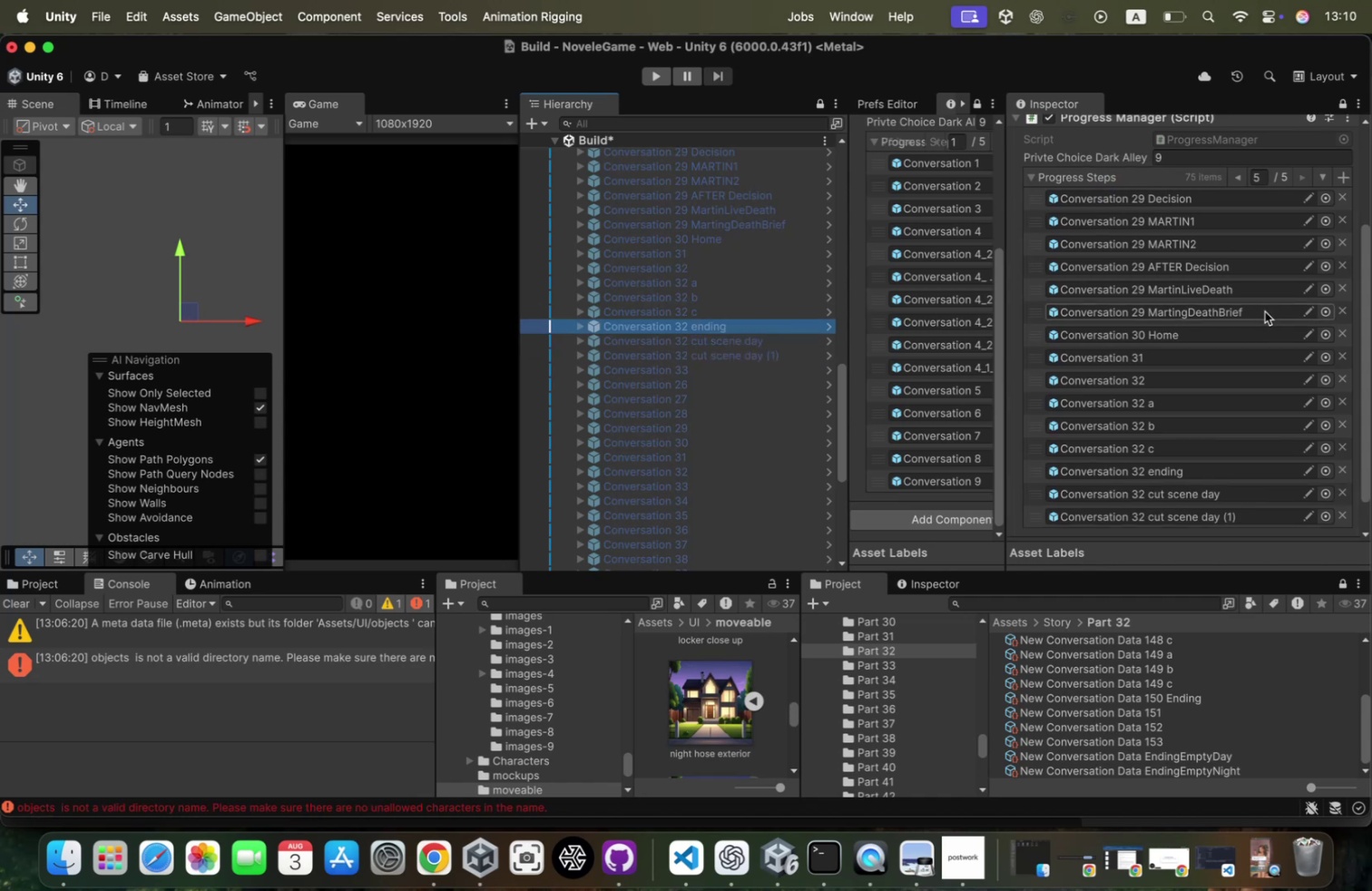 
scroll: coordinate [1265, 311], scroll_direction: down, amount: 4.0
 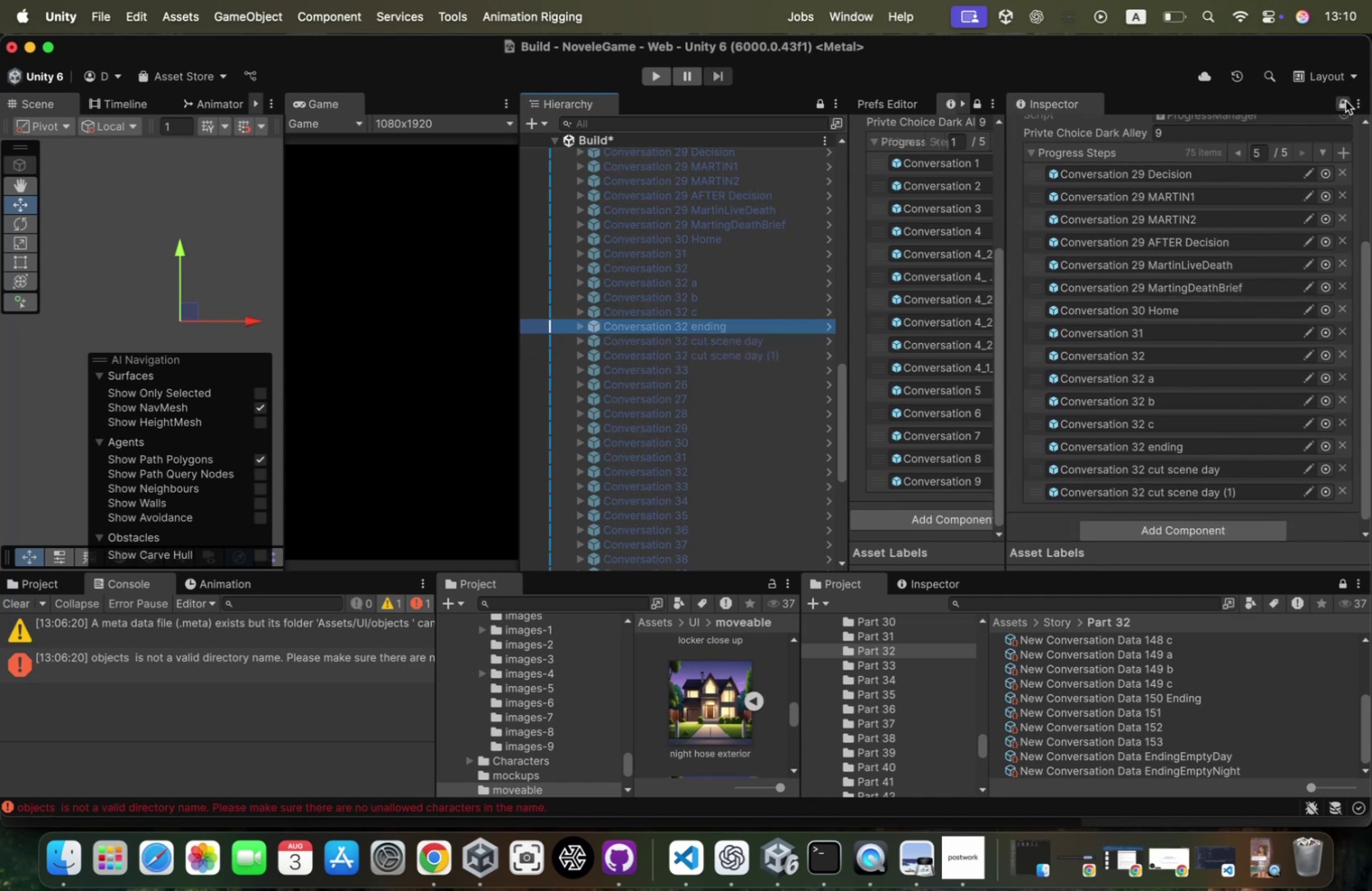 
left_click([1346, 101])
 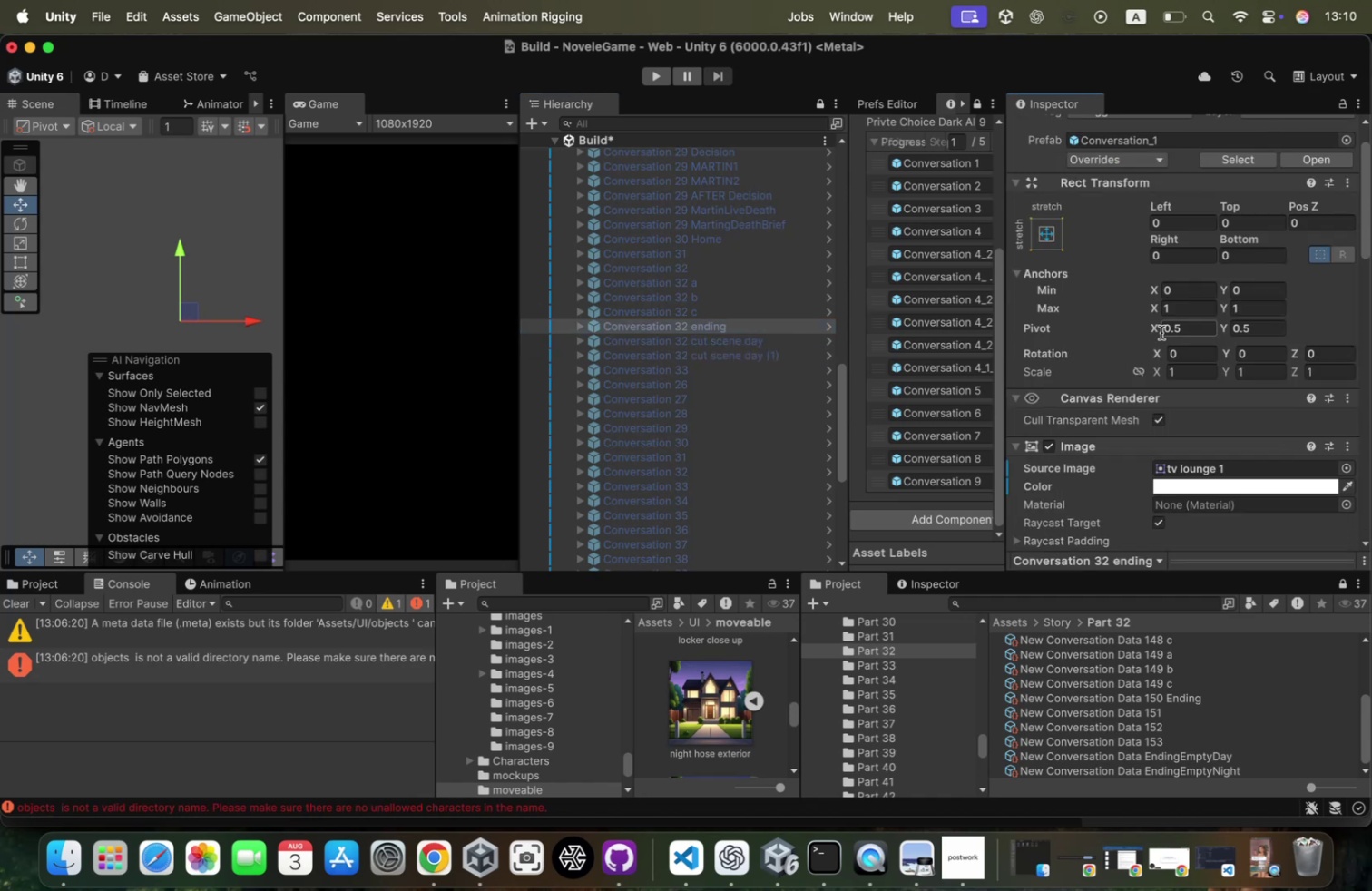 
scroll: coordinate [1161, 332], scroll_direction: down, amount: 64.0
 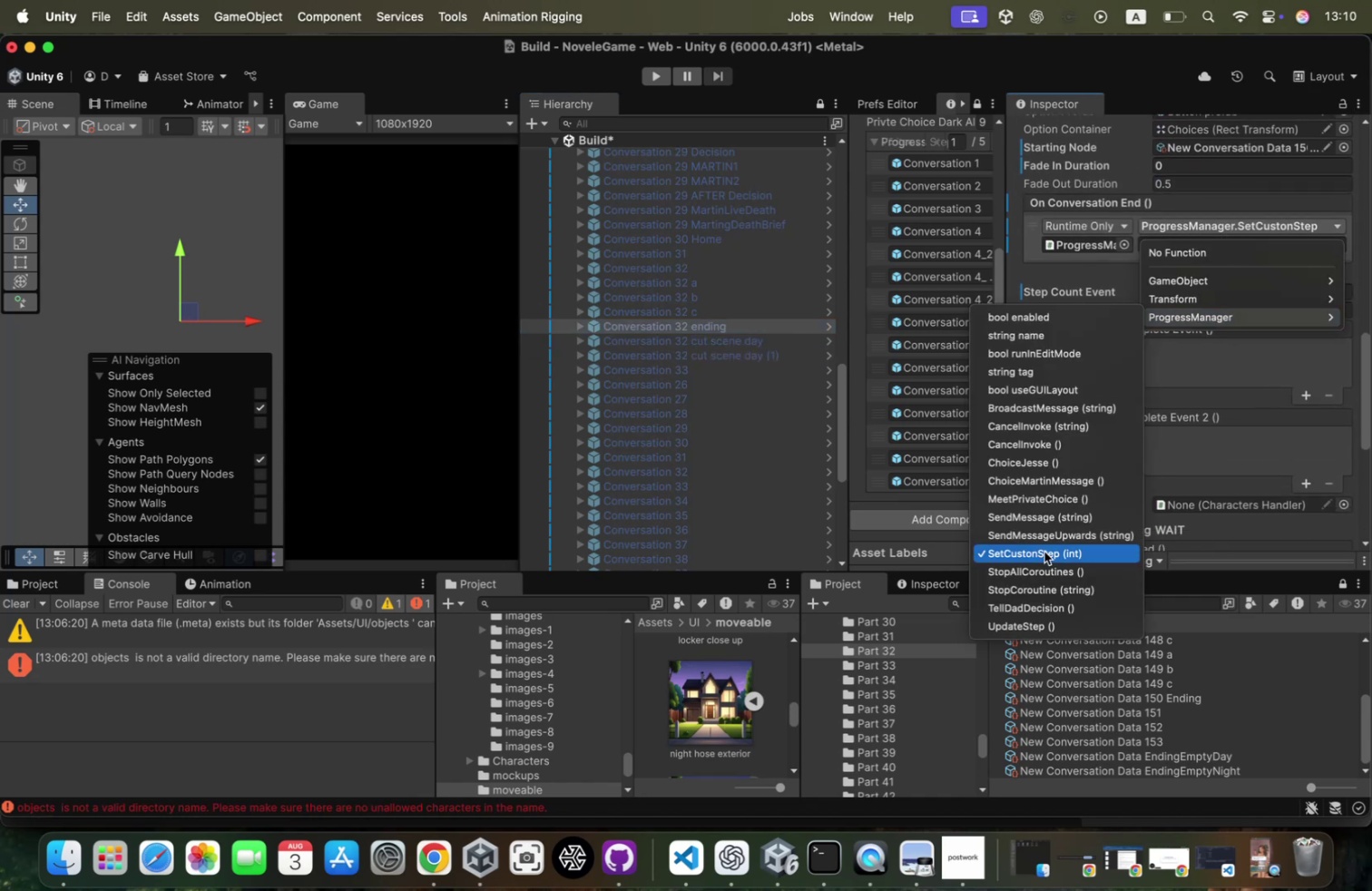 
left_click([1057, 624])
 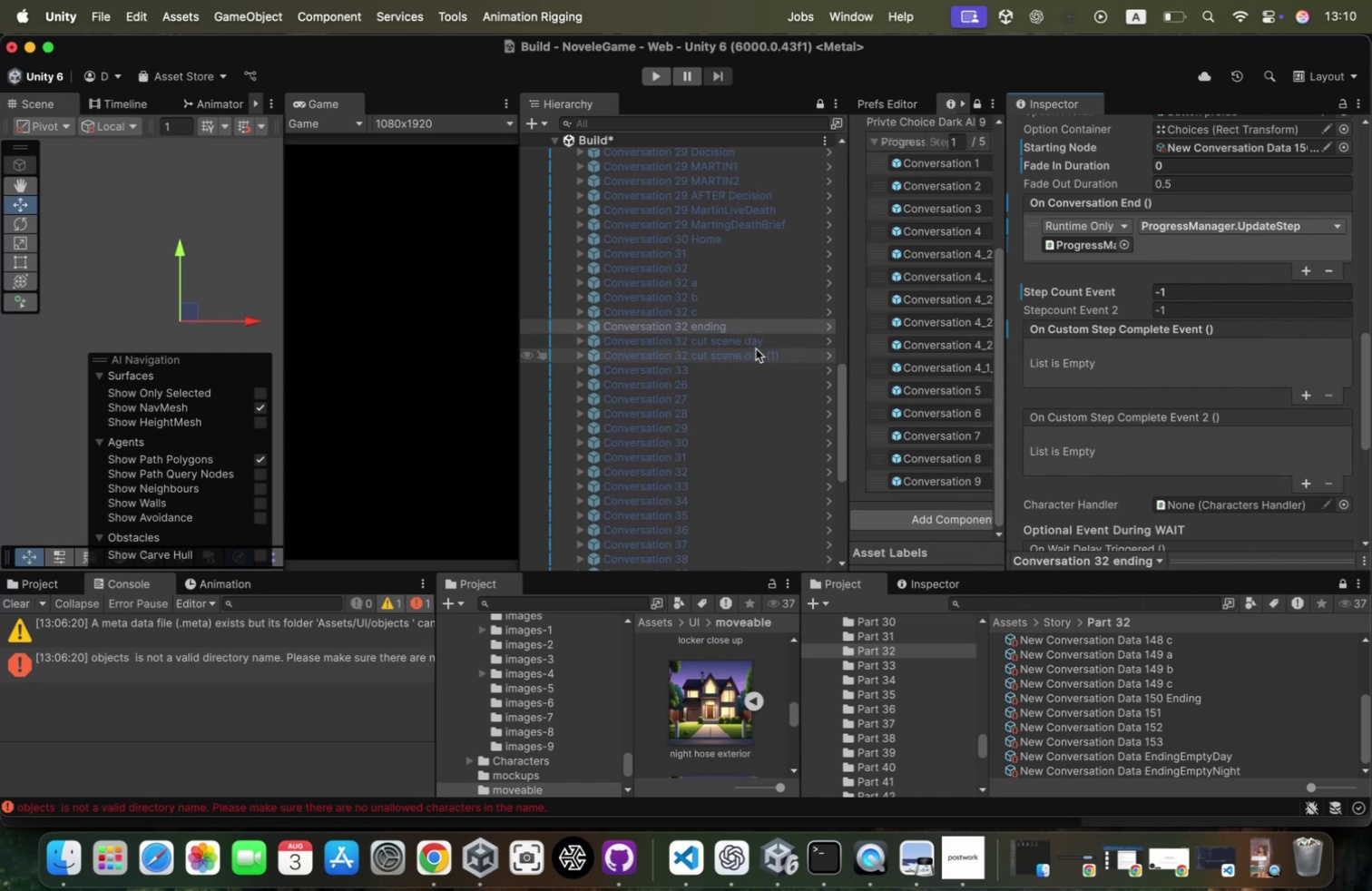 
left_click([756, 348])
 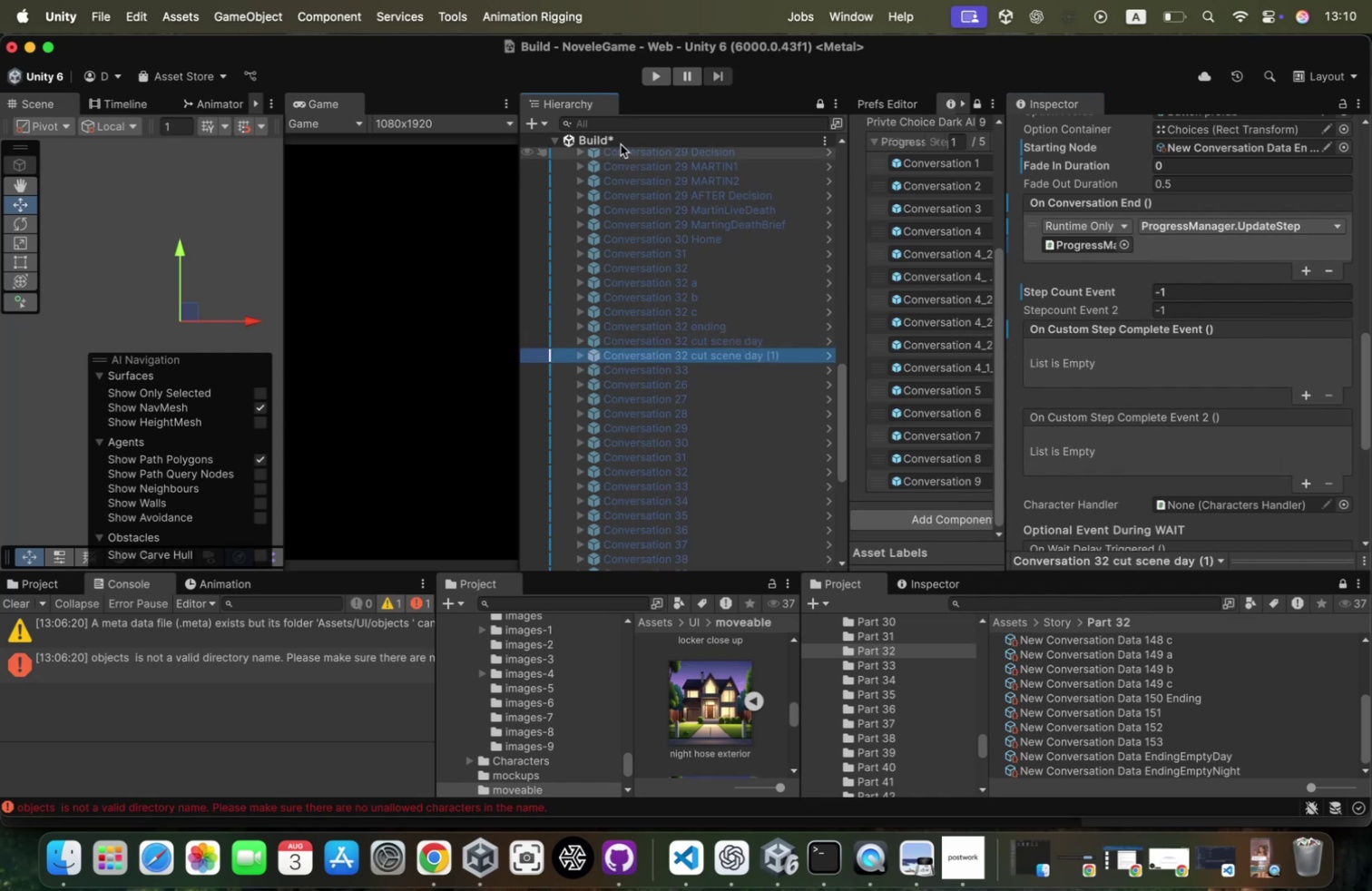 
right_click([624, 139])
 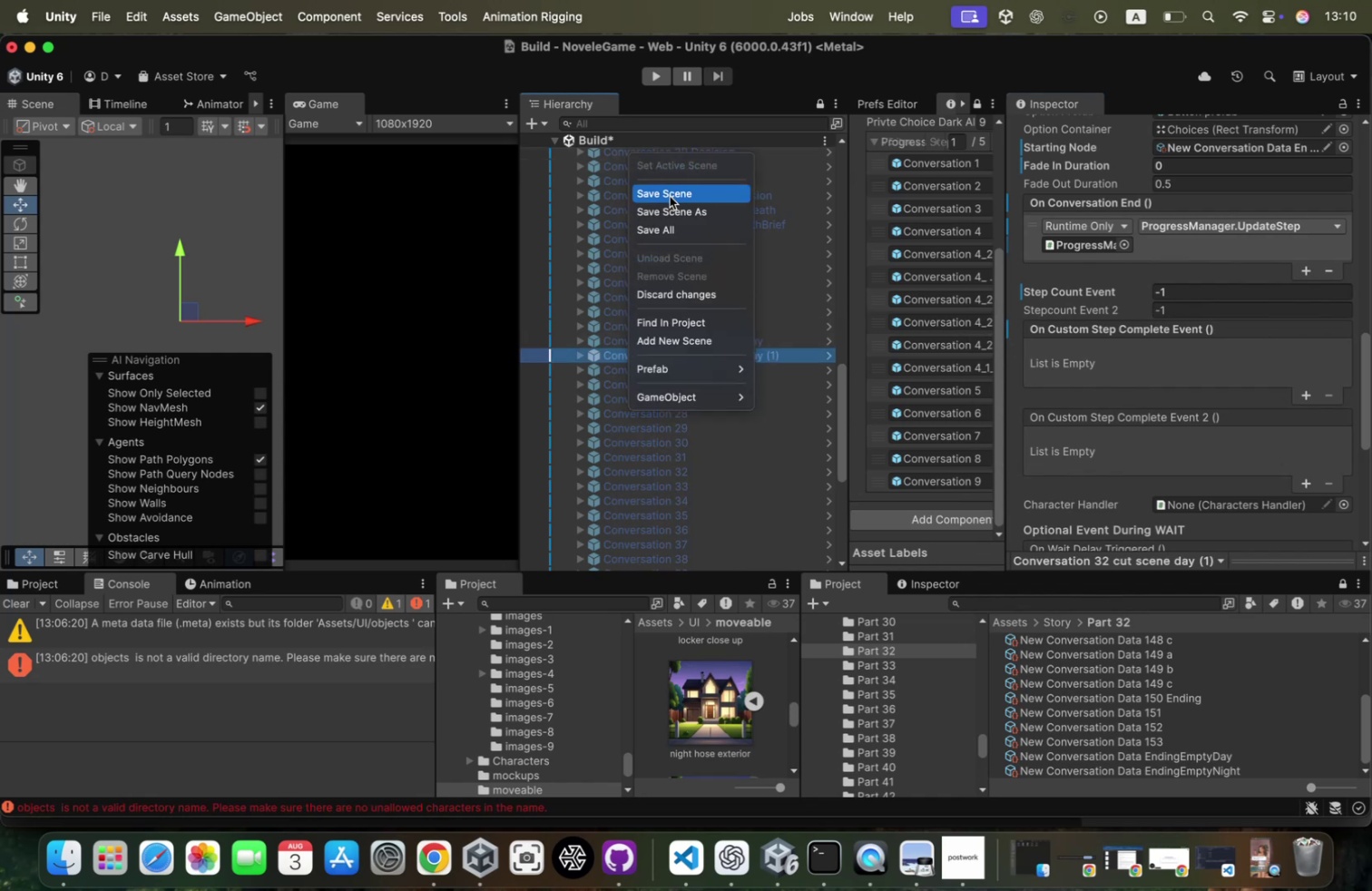 
left_click([670, 196])
 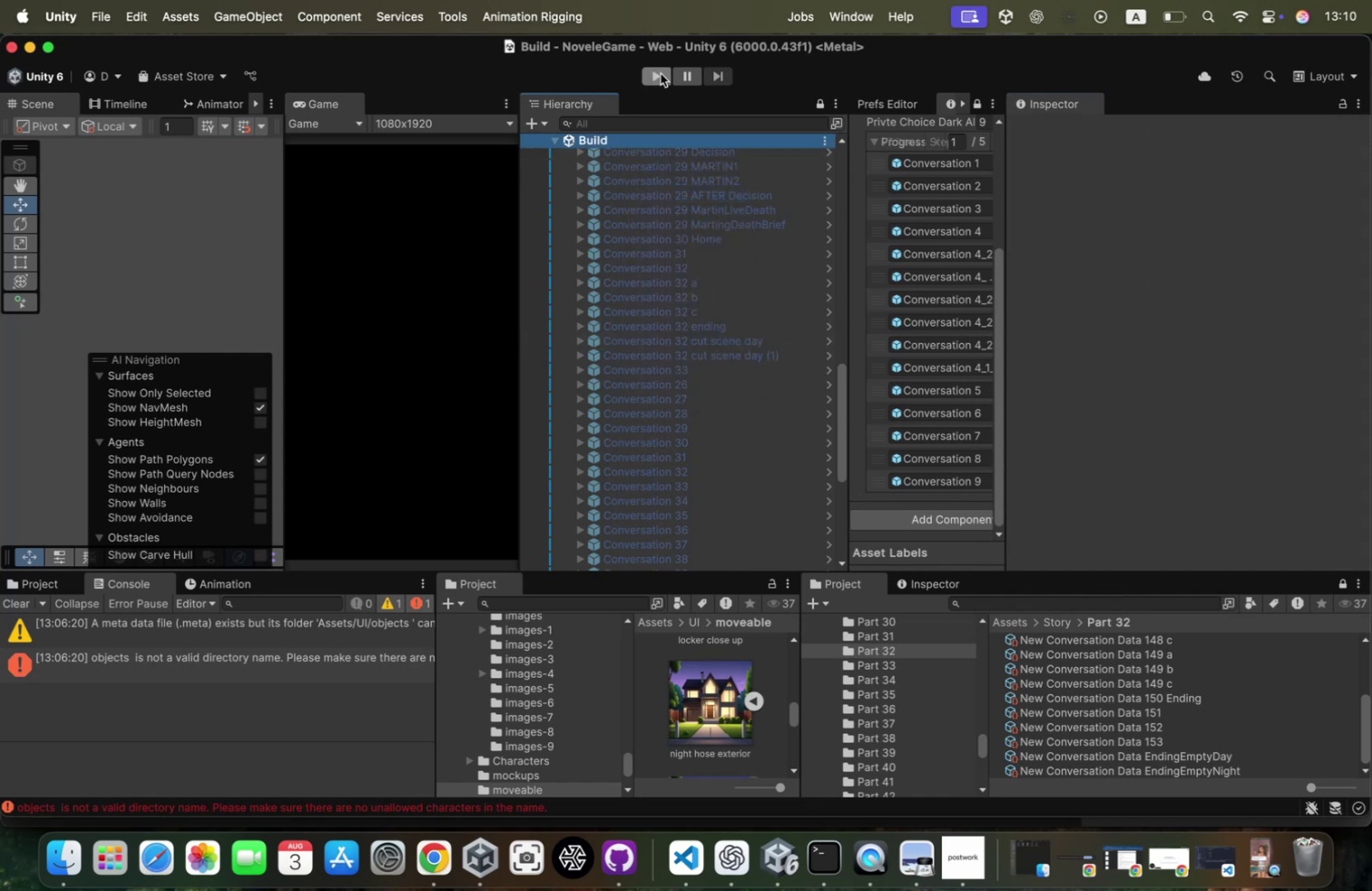 
left_click([661, 73])
 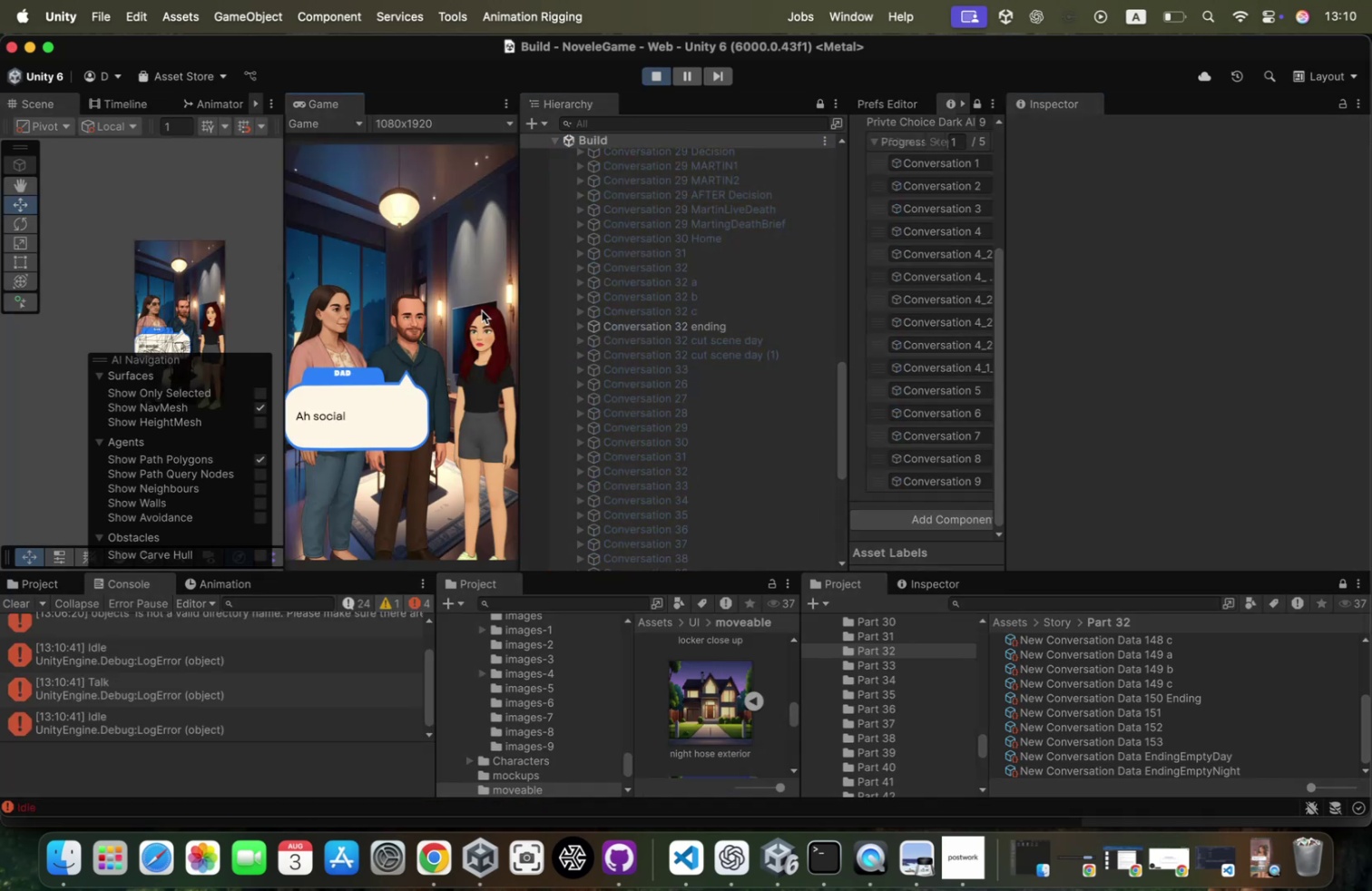 
left_click([415, 348])
 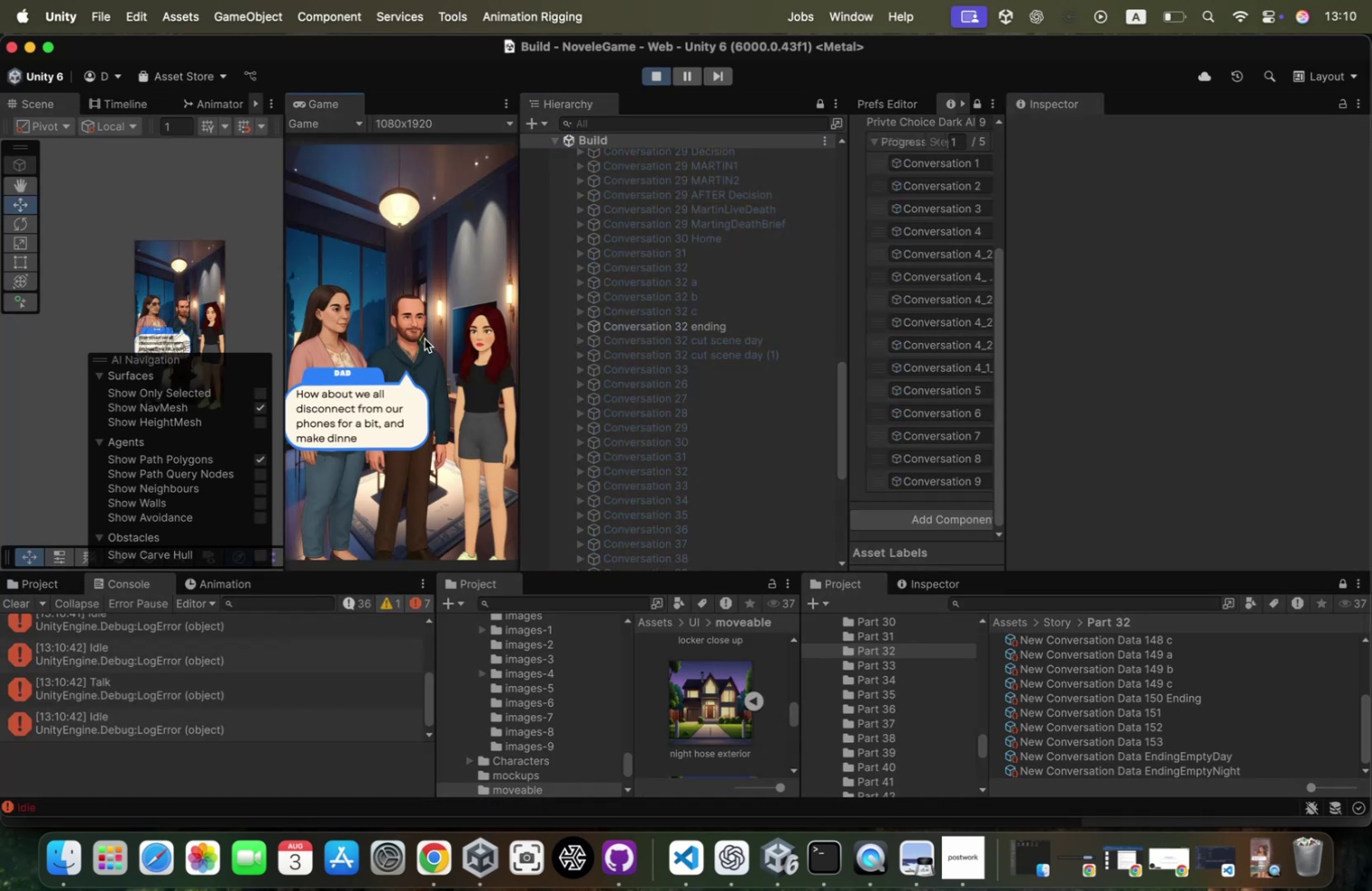 
left_click([425, 338])
 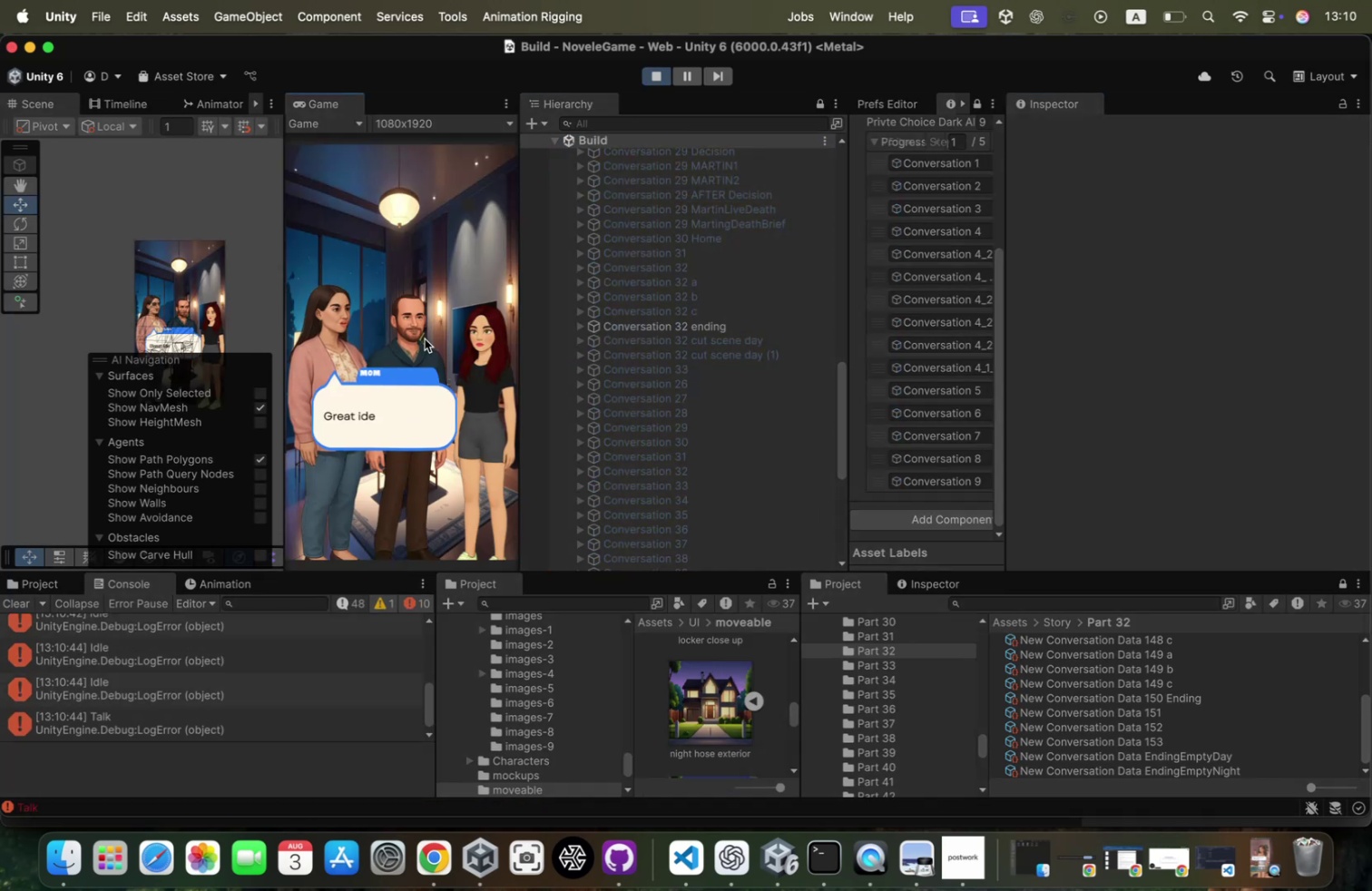 
left_click([425, 338])
 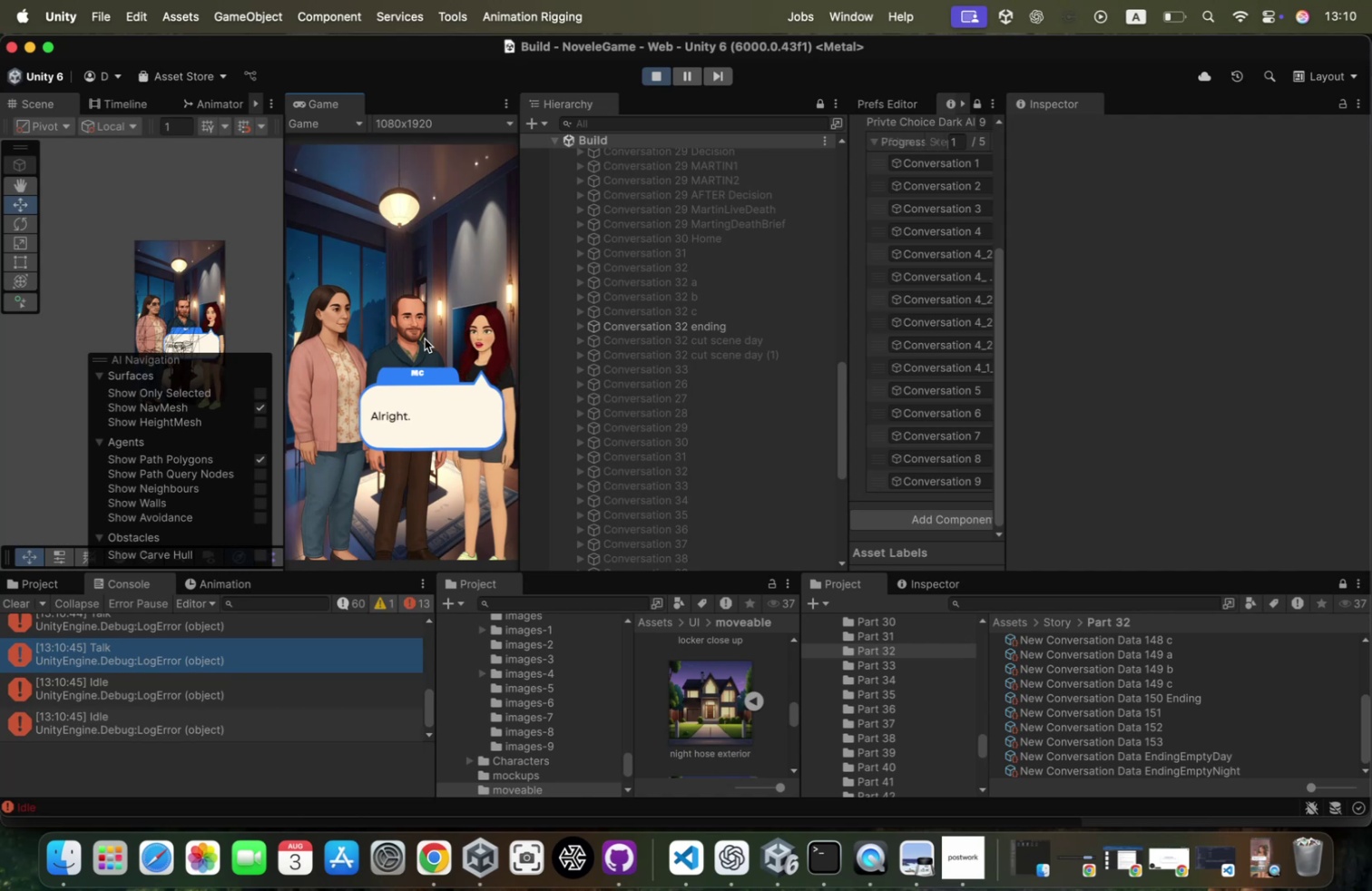 
left_click([425, 338])
 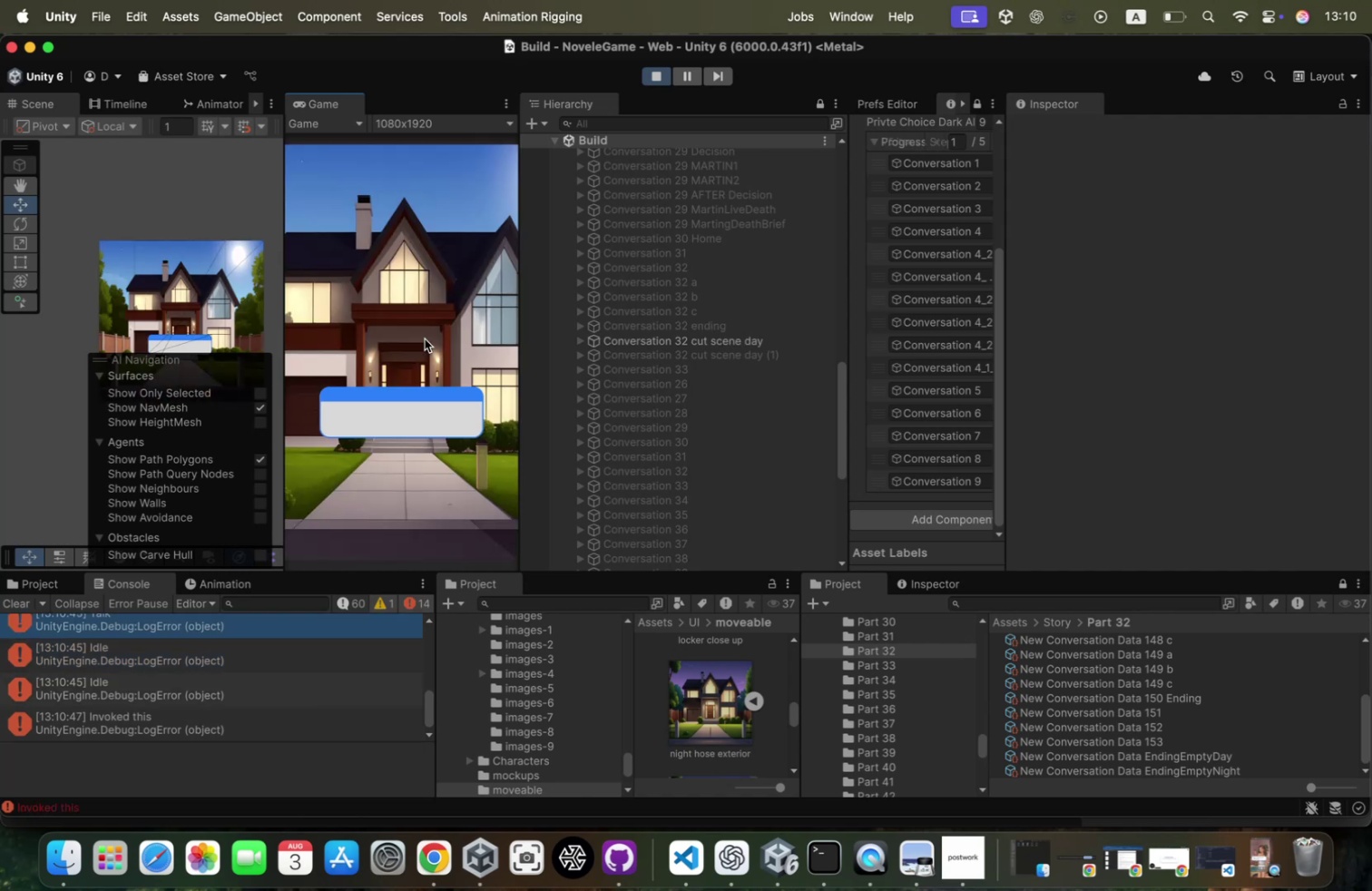 
left_click([425, 338])
 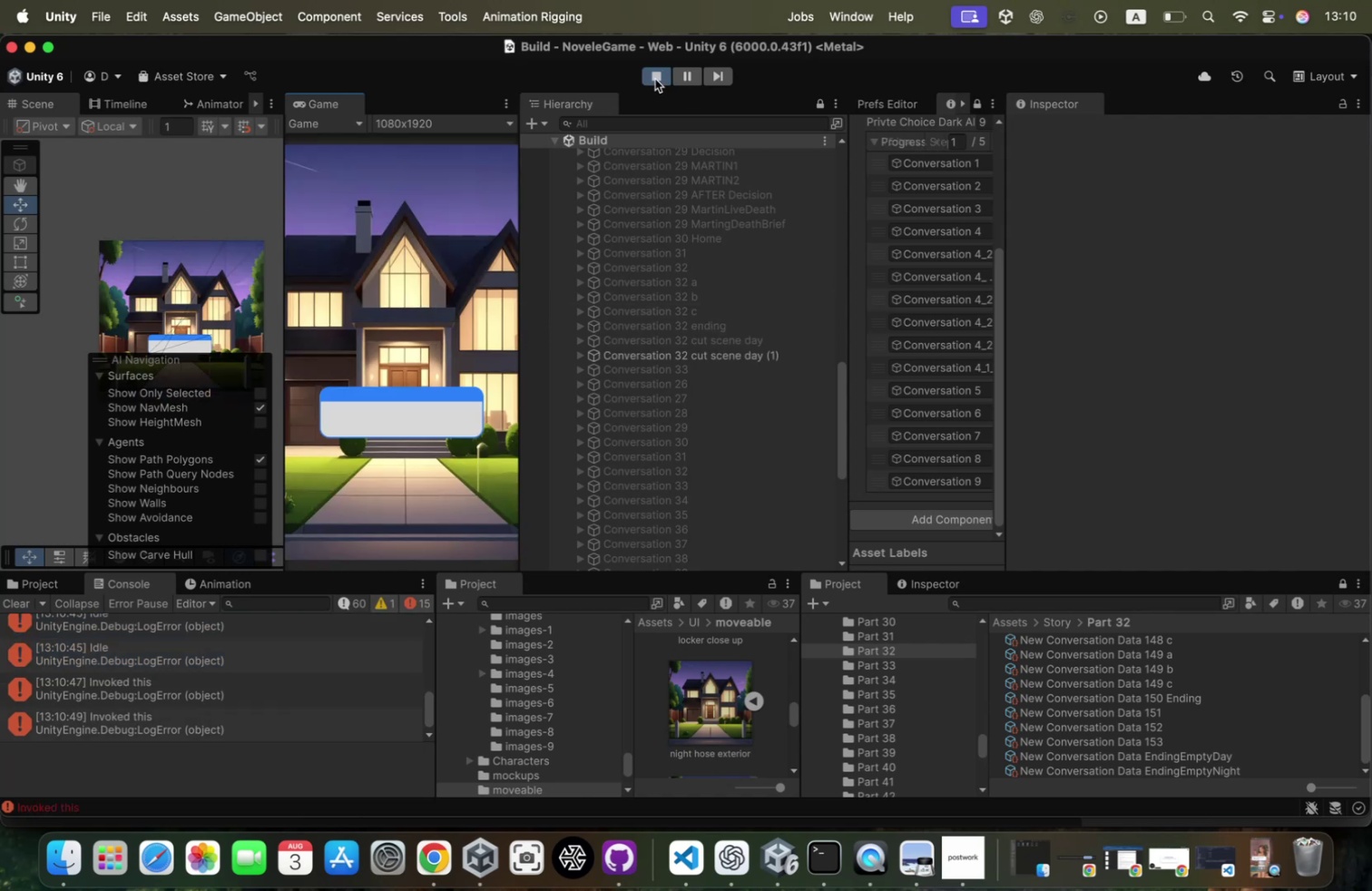 
wait(5.75)
 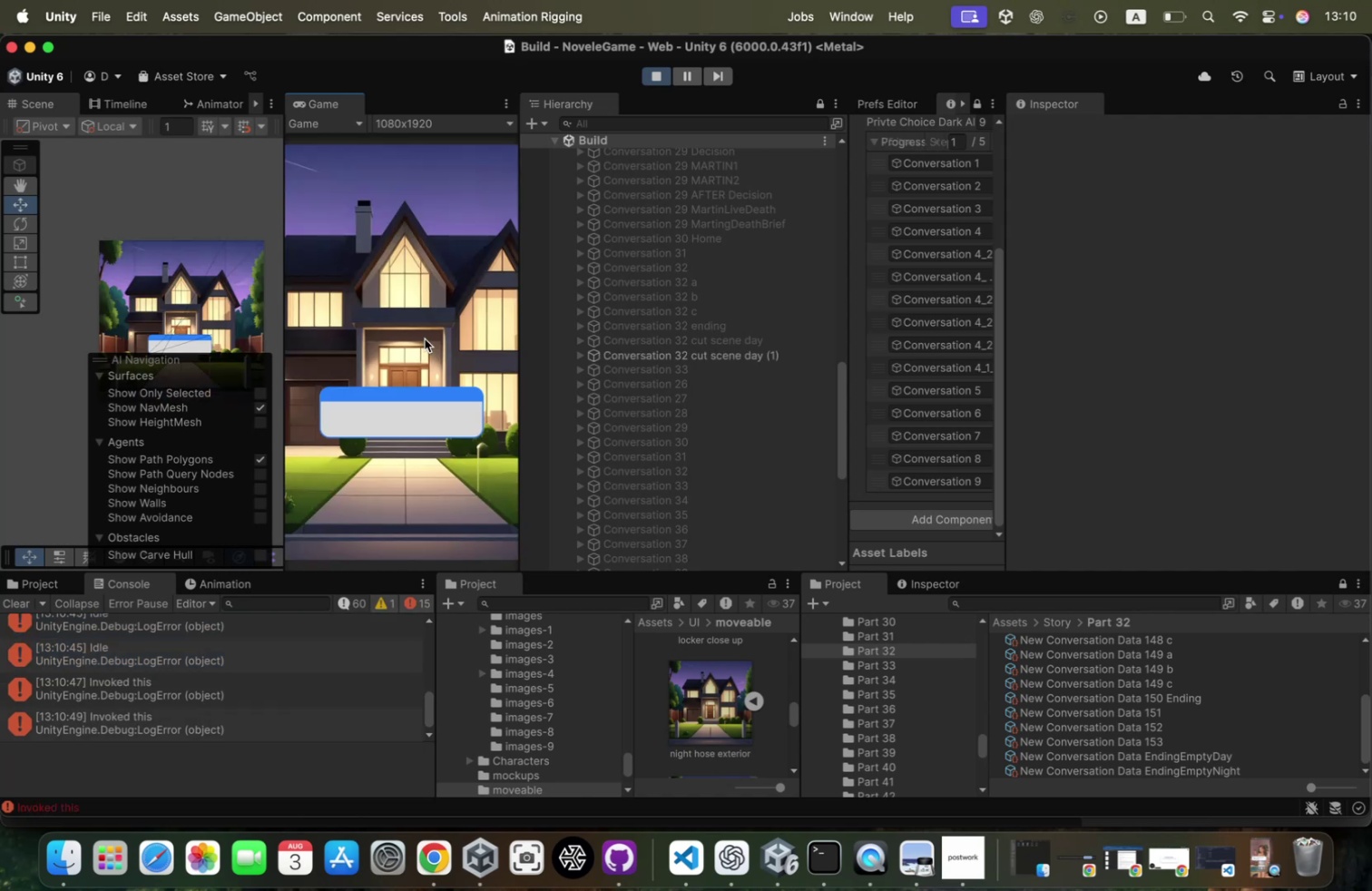 
left_click([780, 357])
 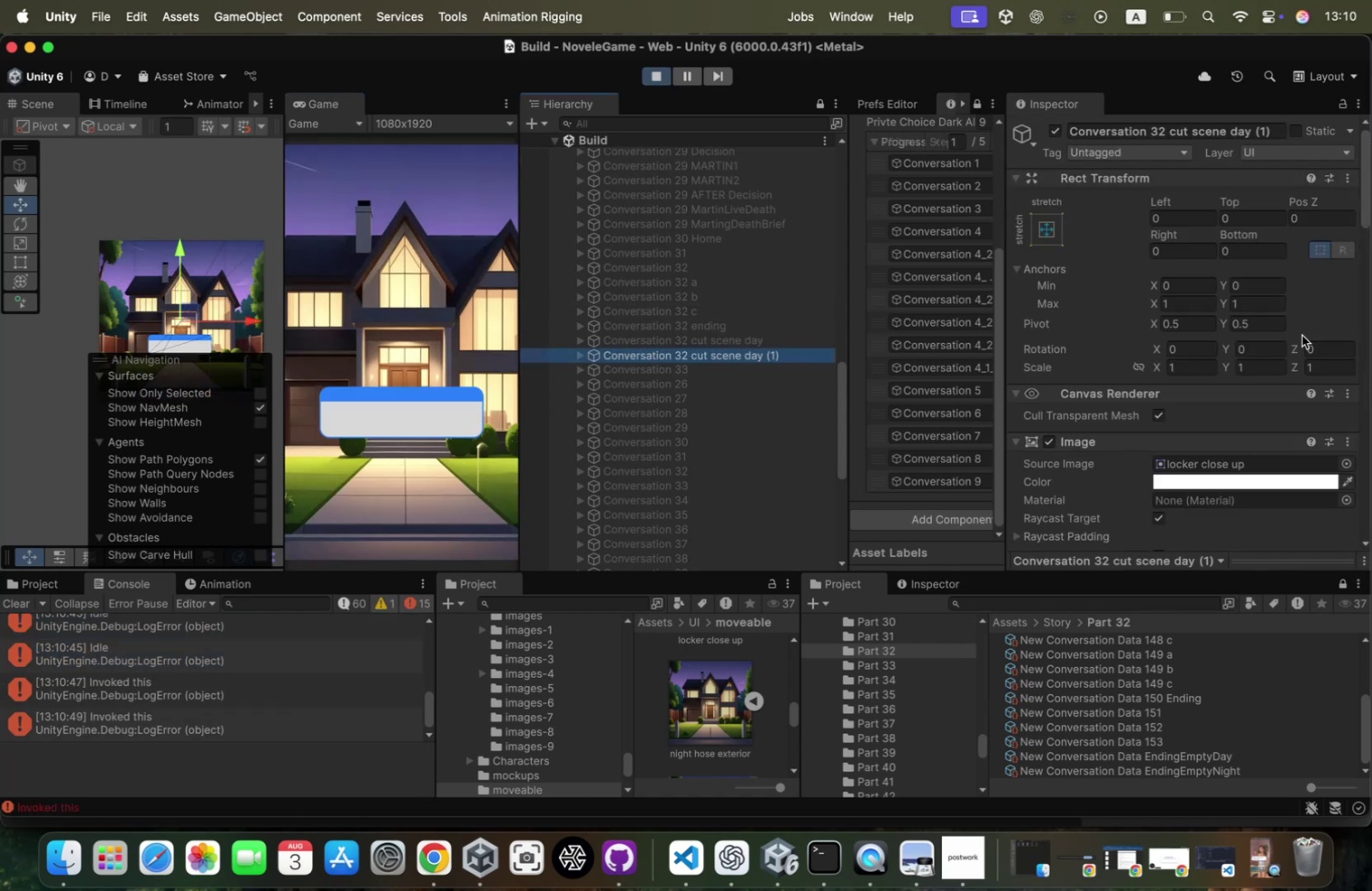 
scroll: coordinate [690, 452], scroll_direction: down, amount: 112.0
 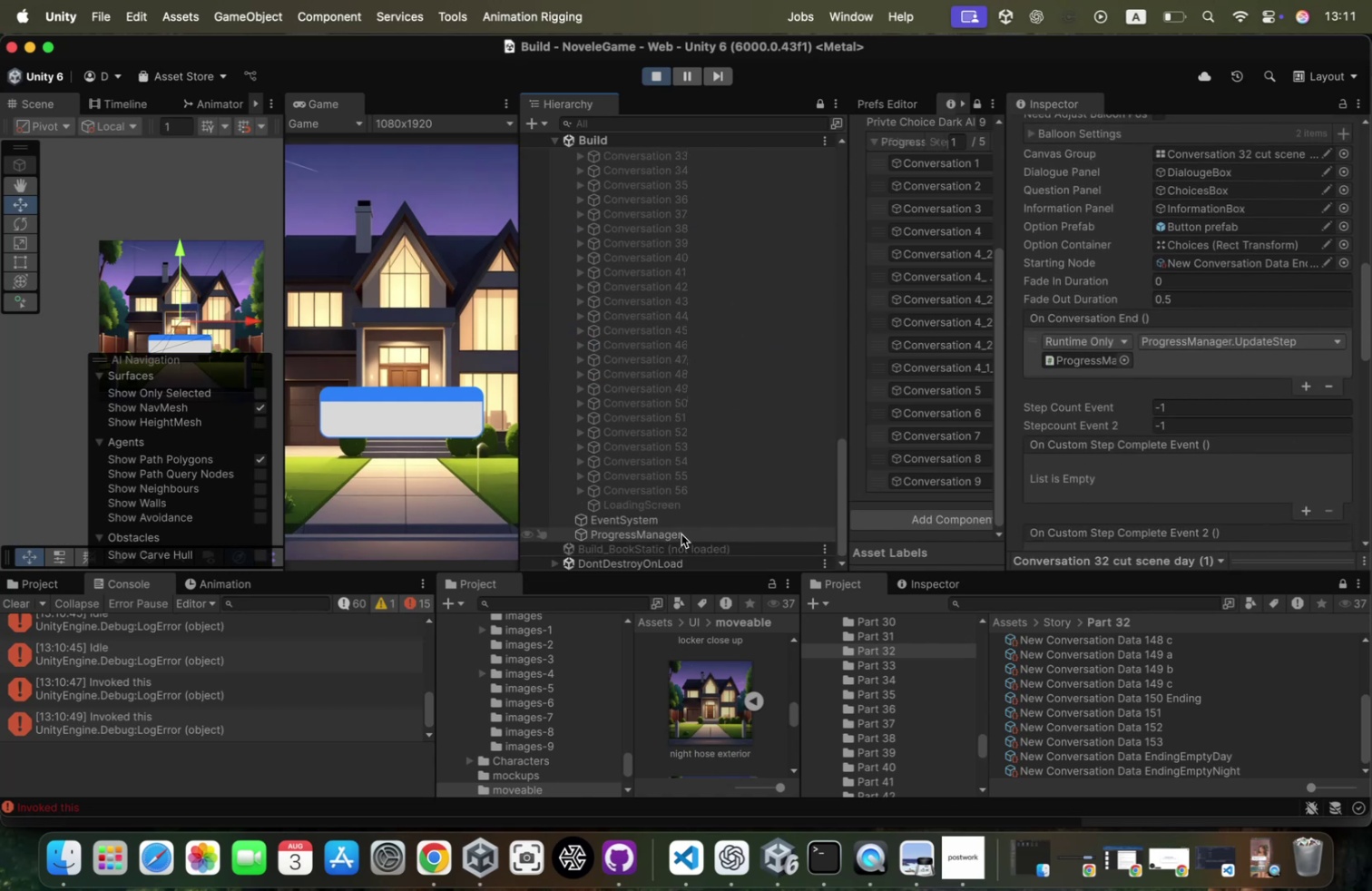 
left_click([681, 532])
 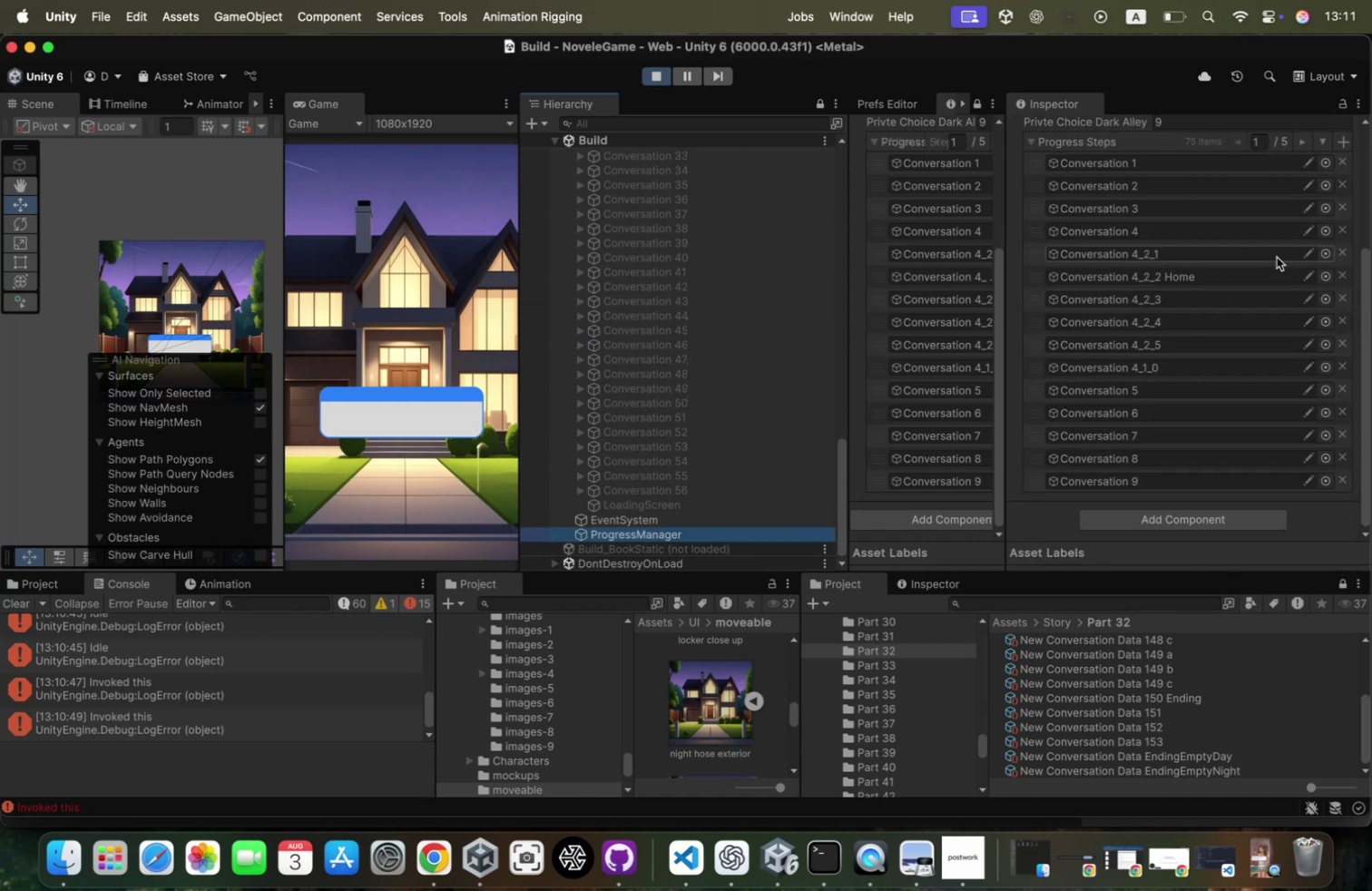 
scroll: coordinate [1277, 257], scroll_direction: down, amount: 50.0
 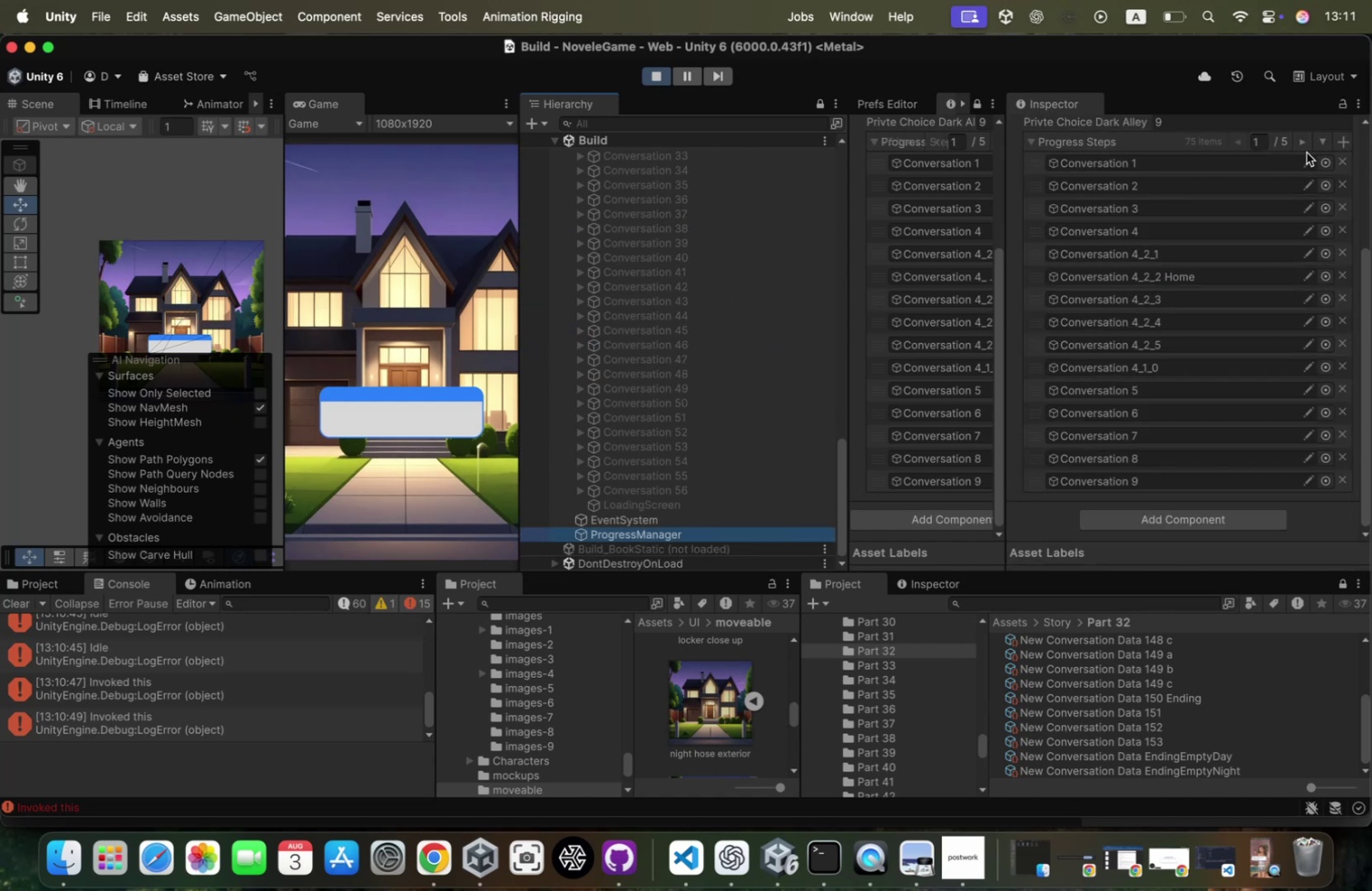 
left_click([1305, 148])
 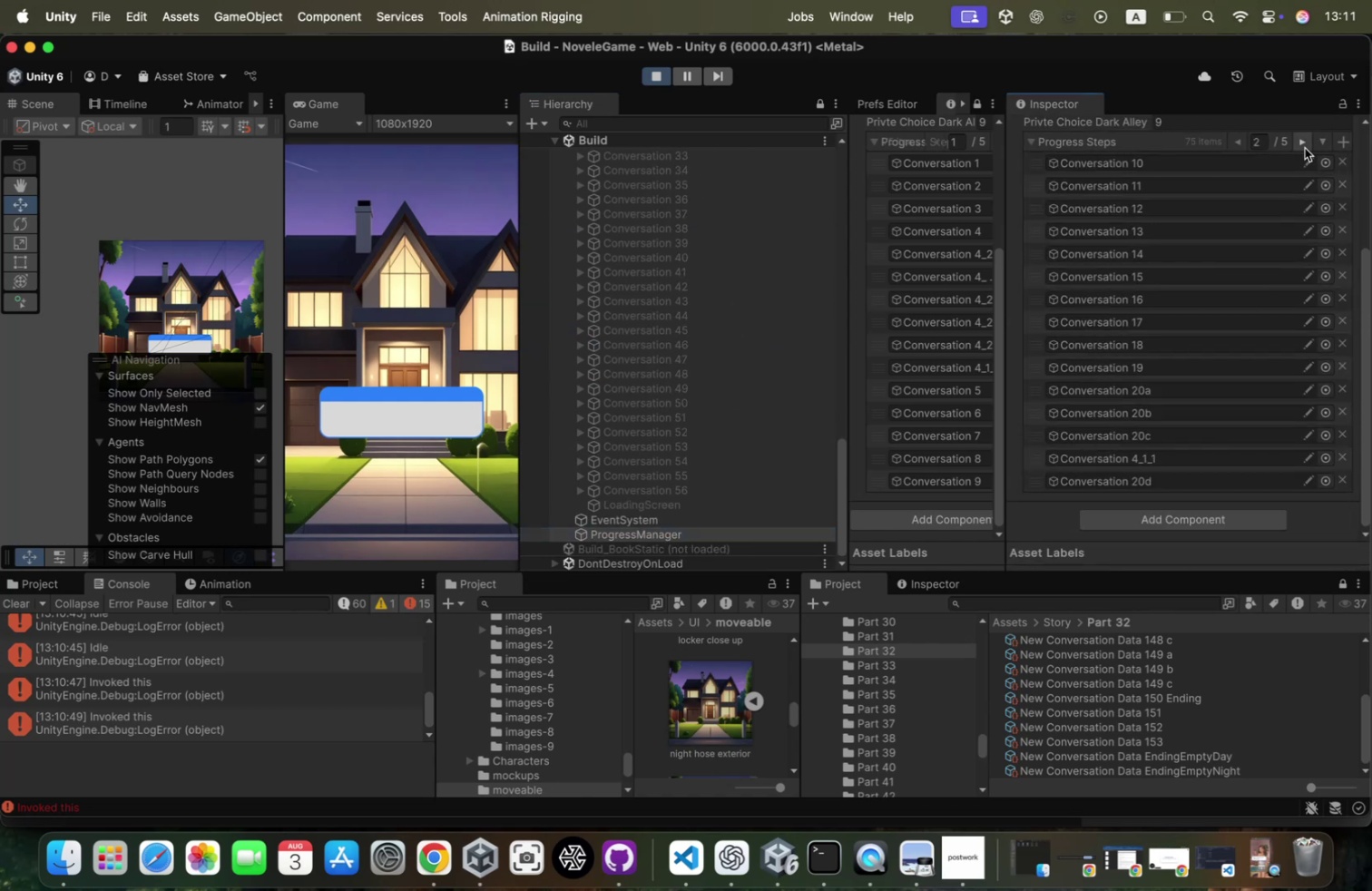 
left_click([1305, 148])
 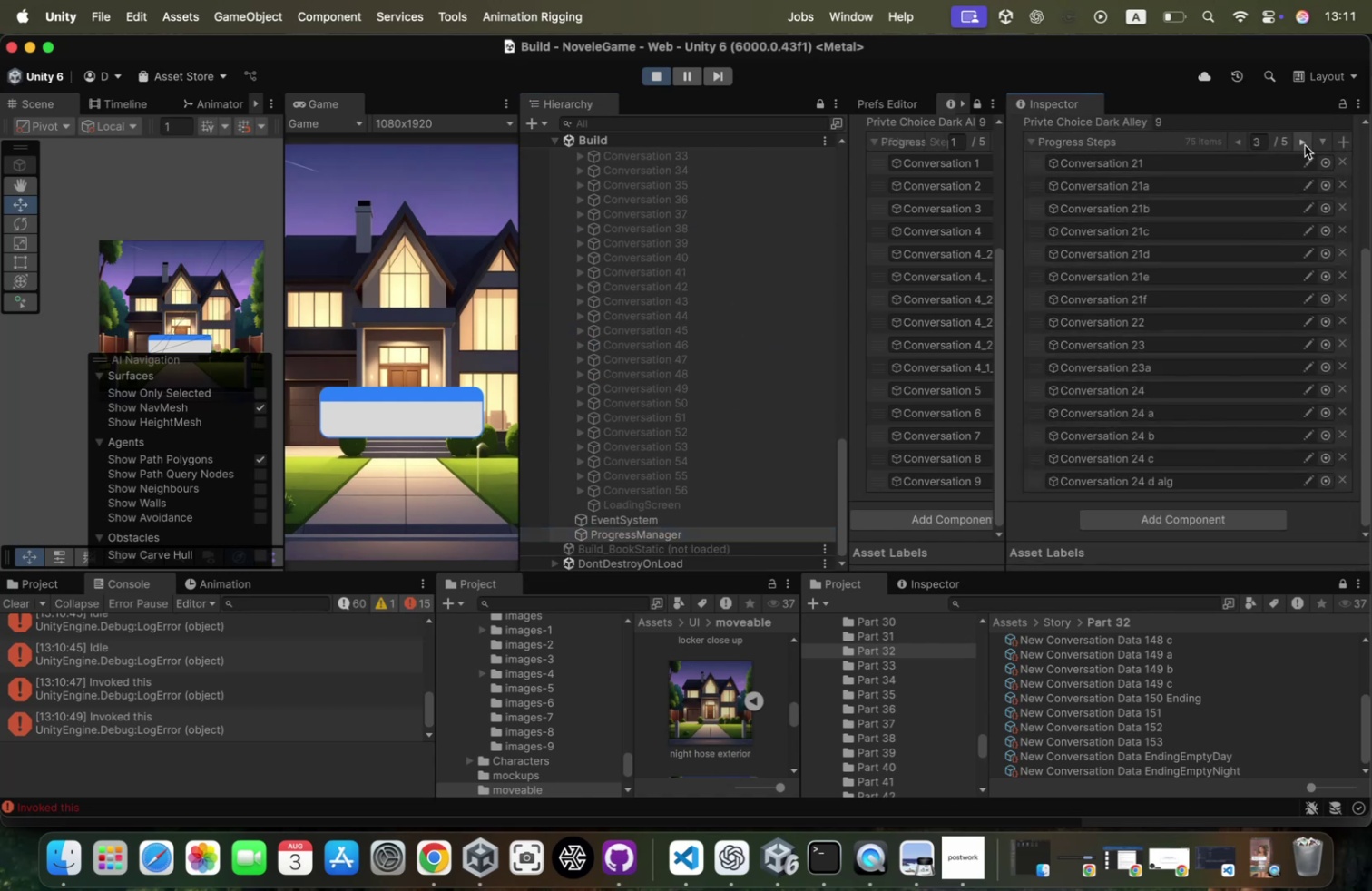 
left_click([1305, 145])
 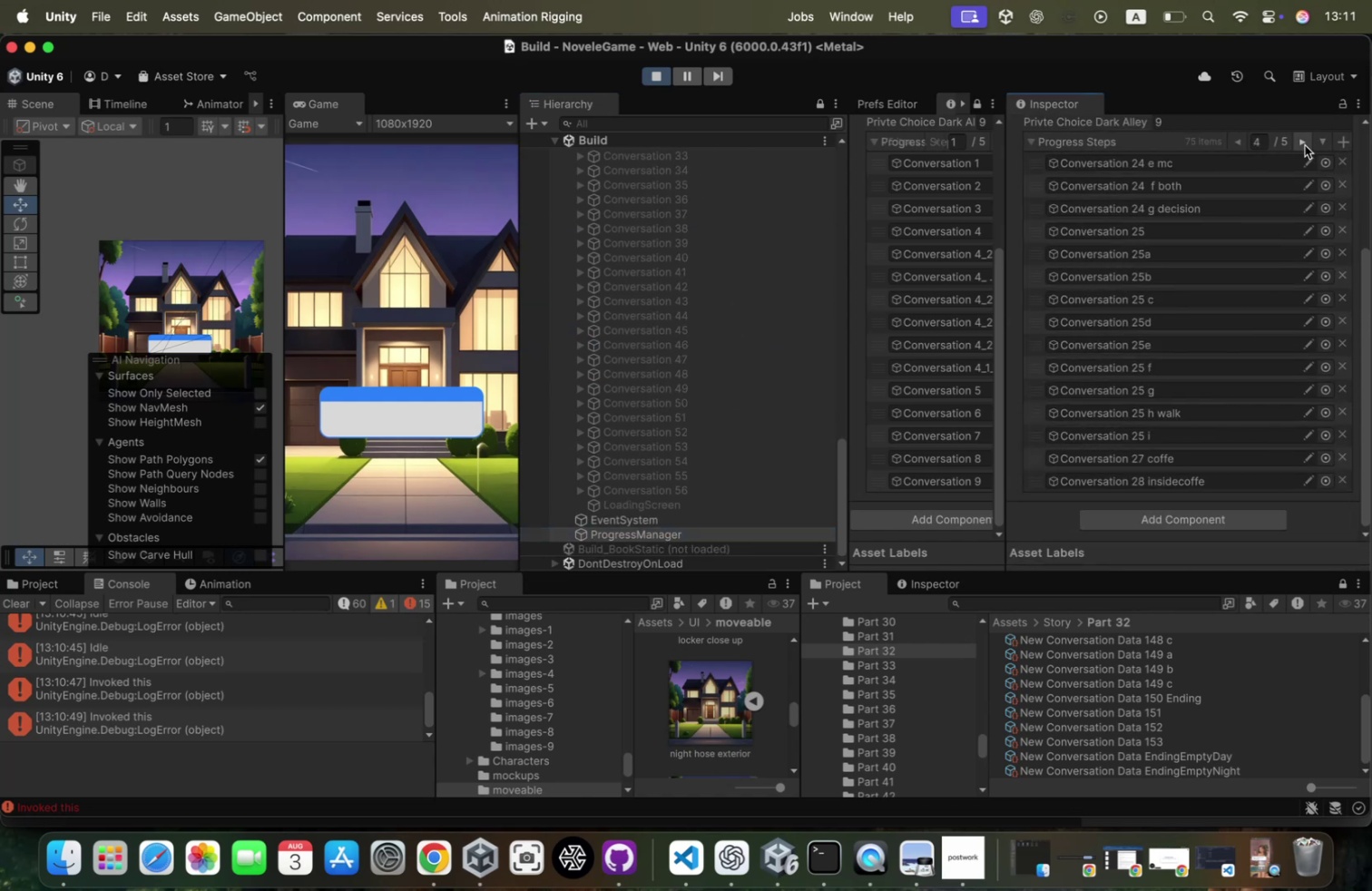 
left_click([1305, 145])
 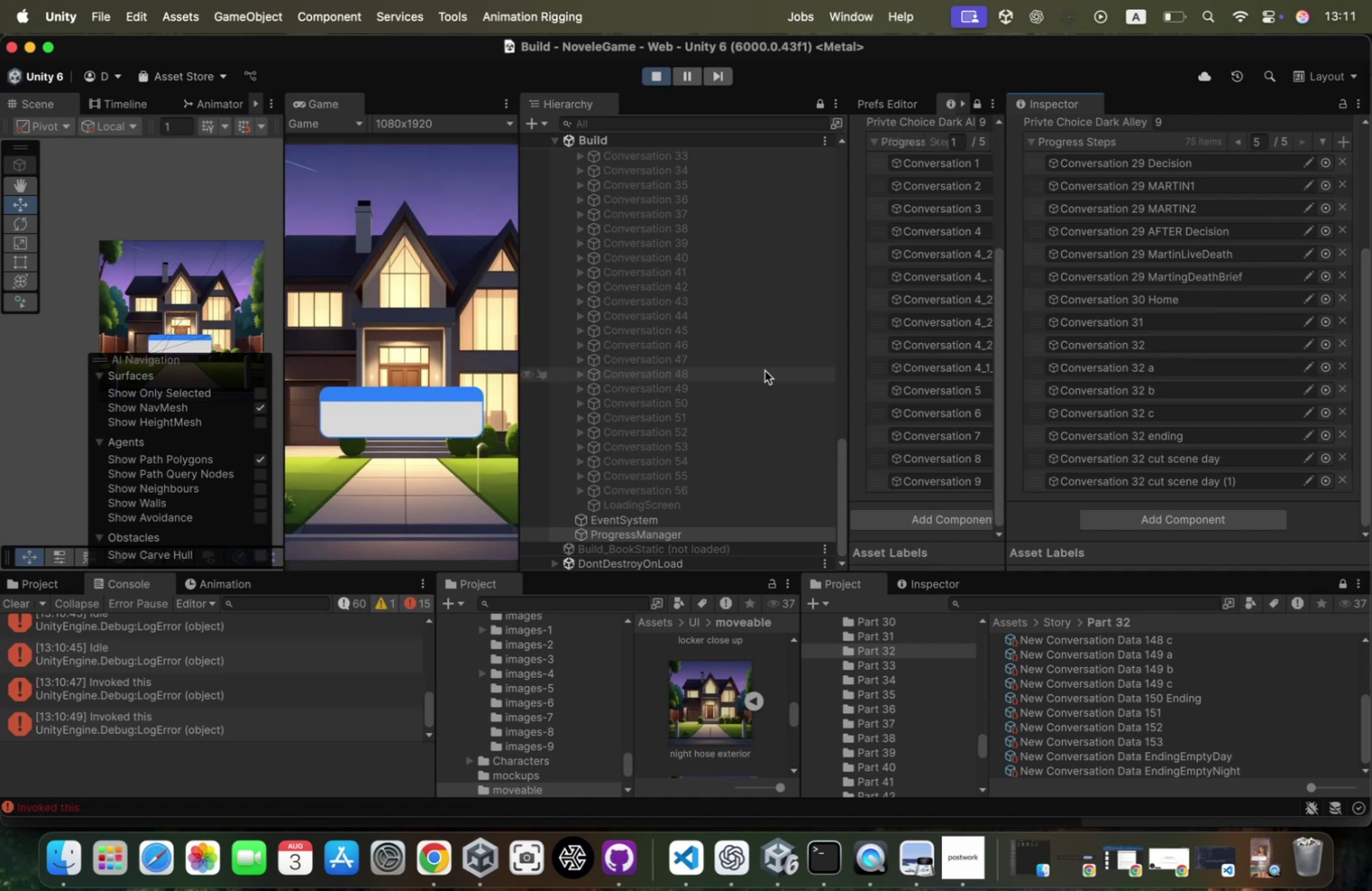 
scroll: coordinate [777, 364], scroll_direction: up, amount: 37.0
 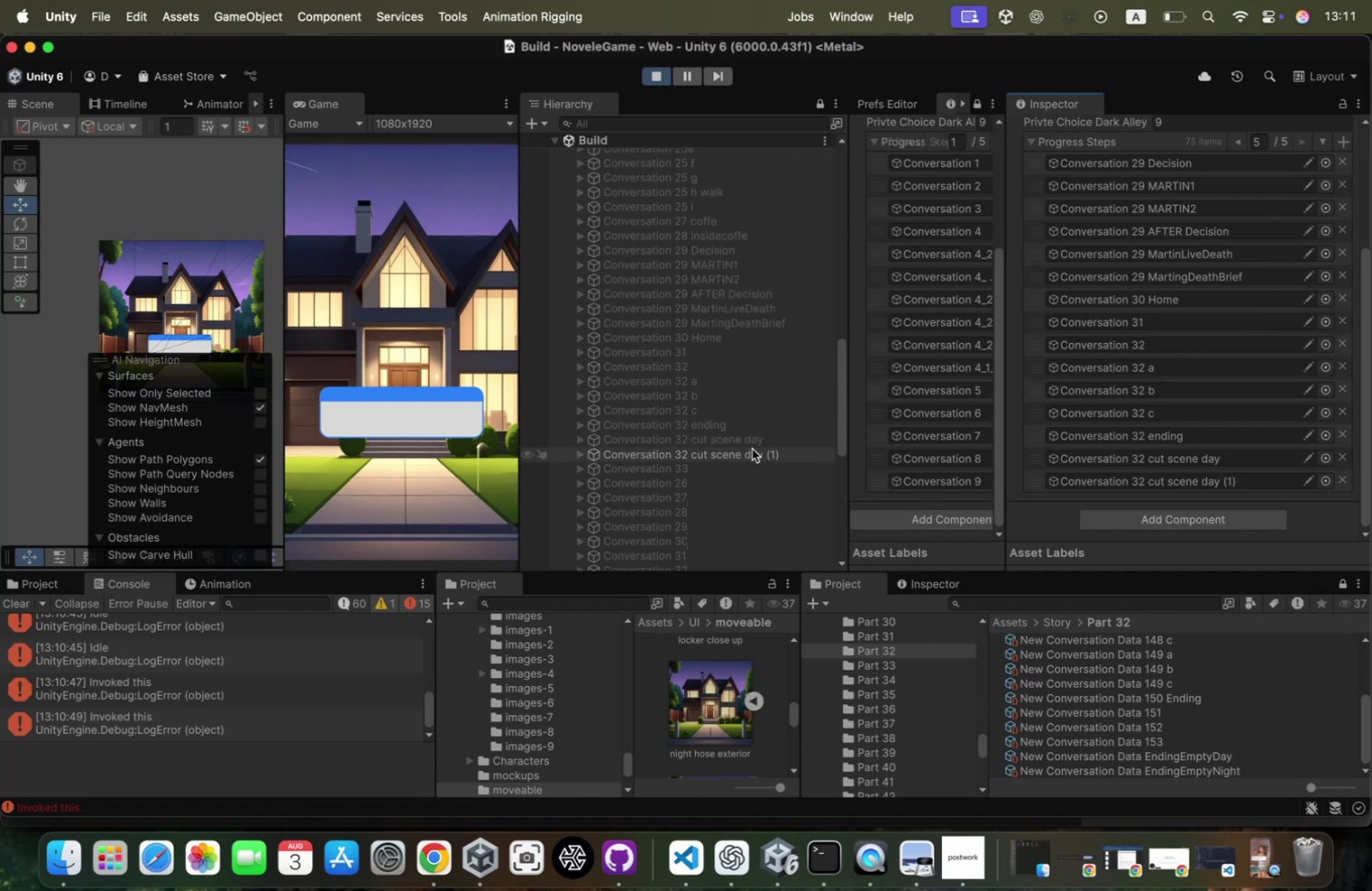 
left_click([752, 448])
 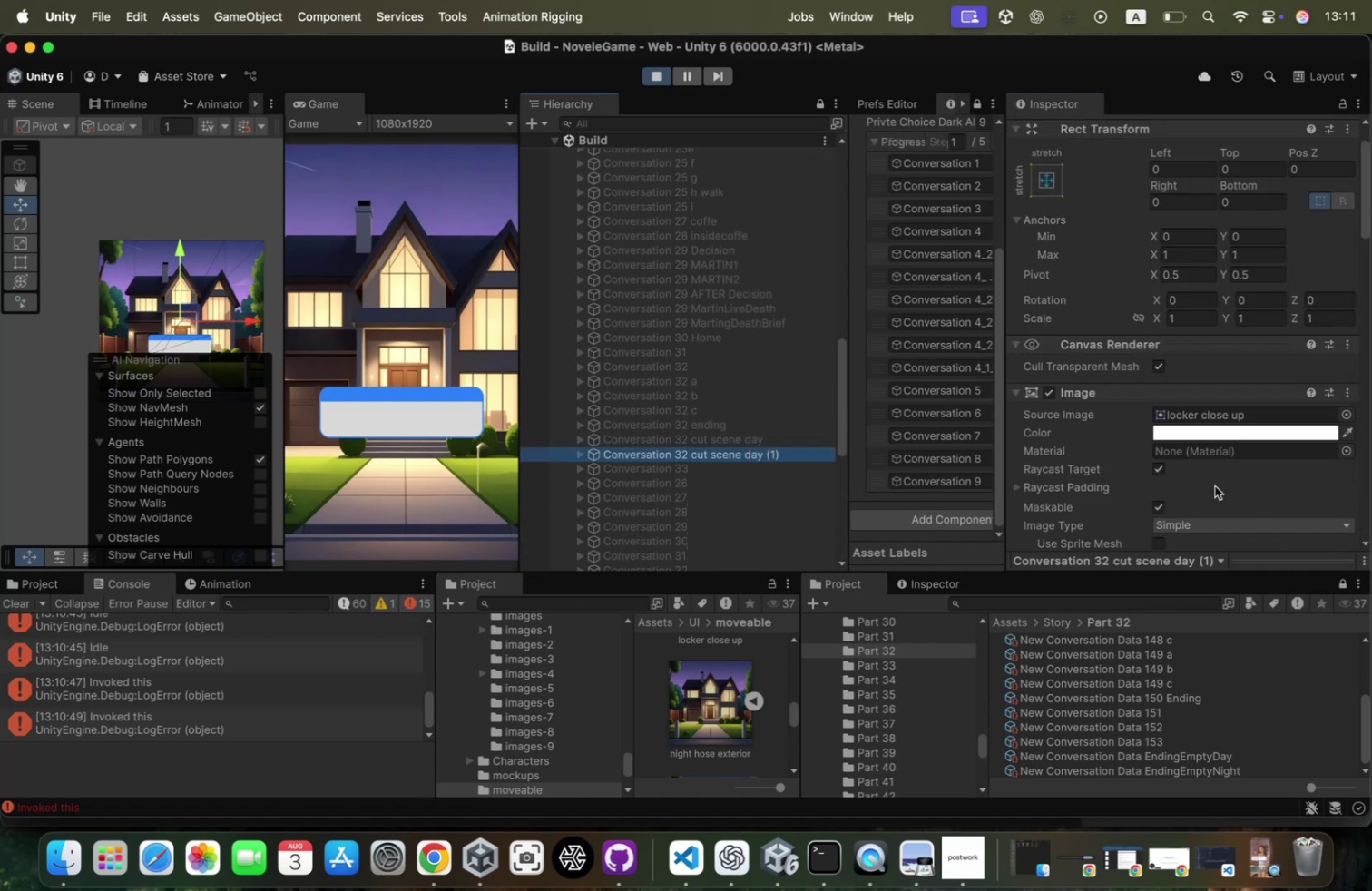 
scroll: coordinate [1215, 485], scroll_direction: down, amount: 39.0
 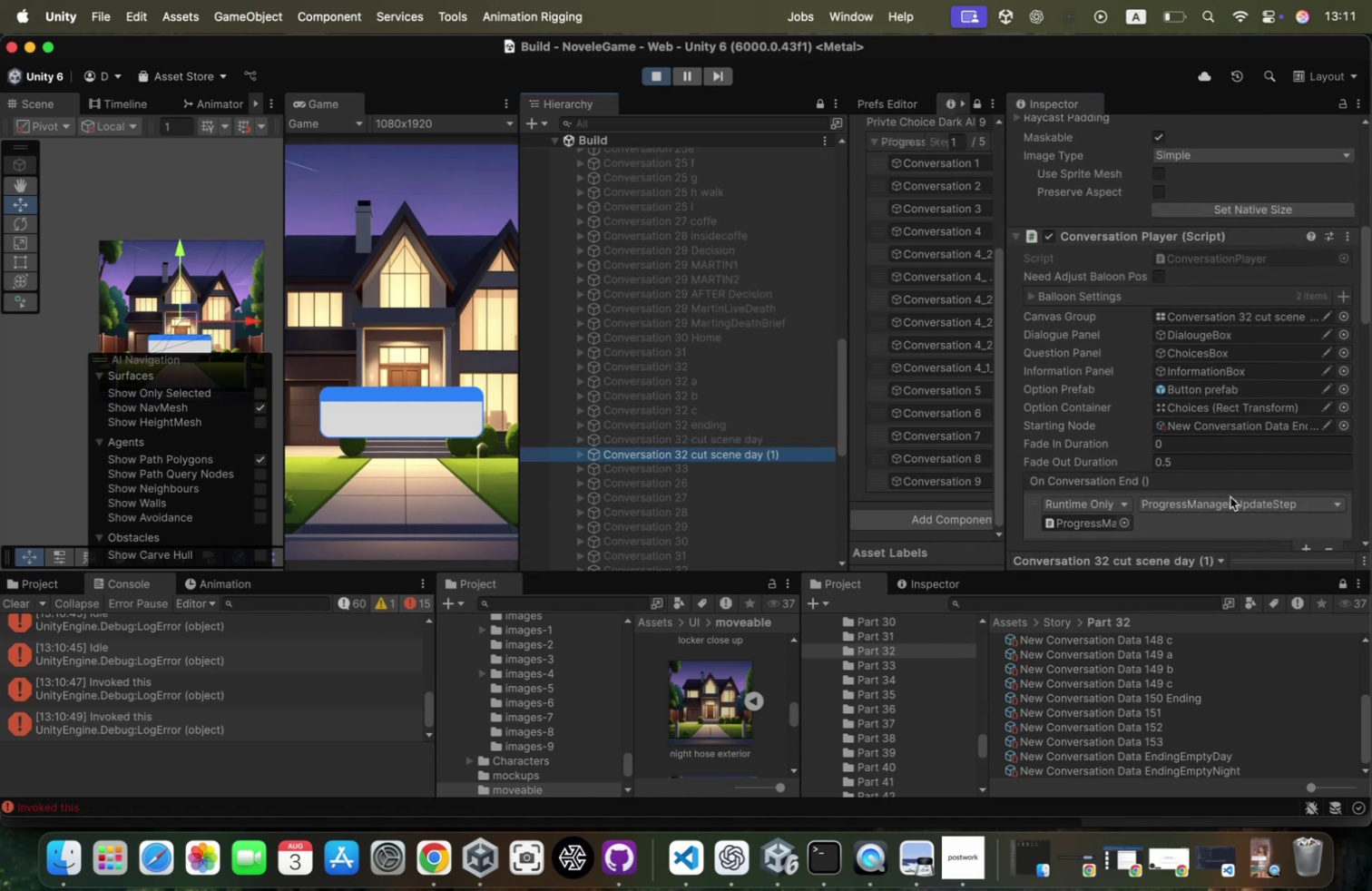 
left_click([1230, 503])
 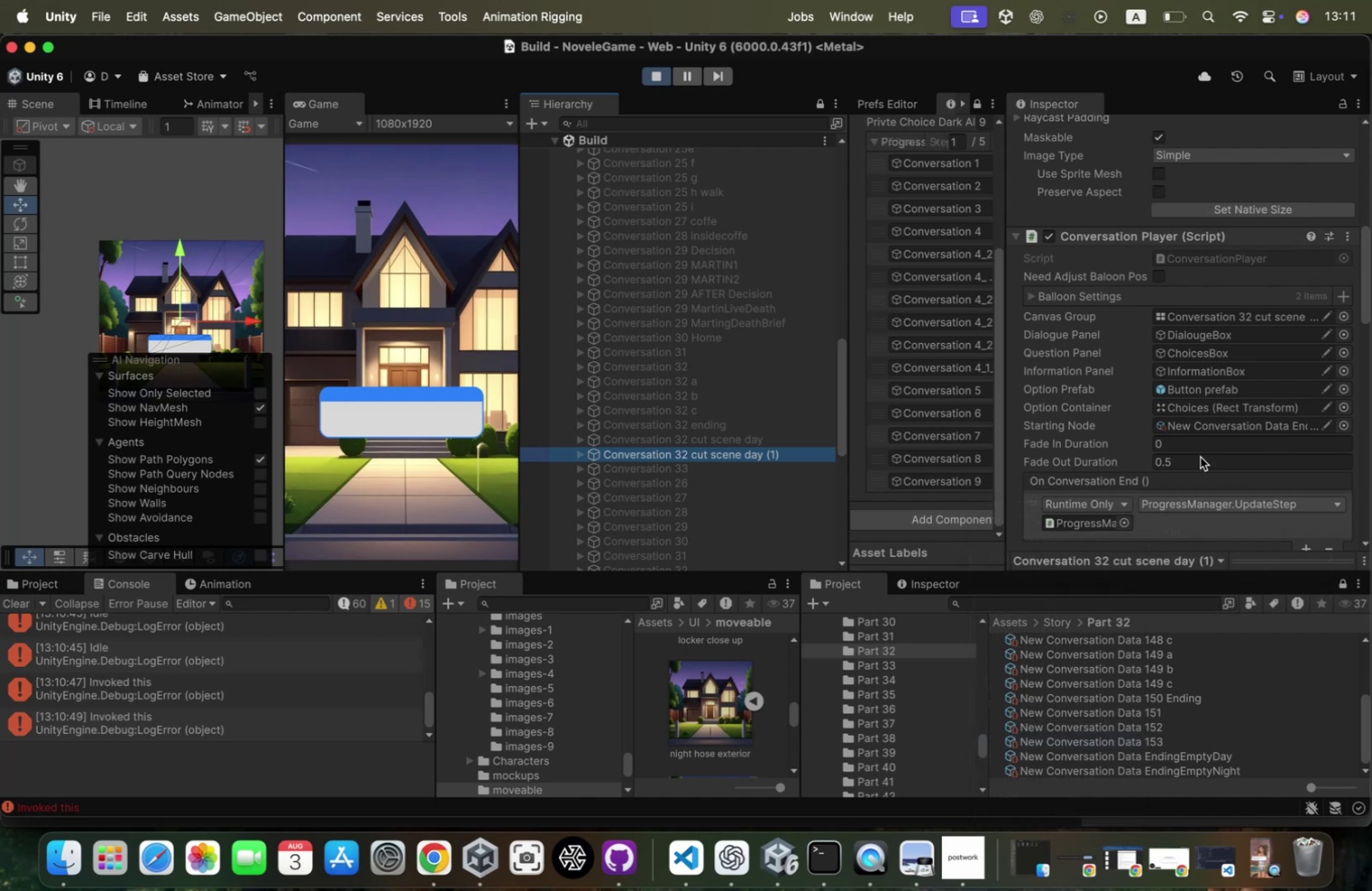 
left_click([1200, 526])
 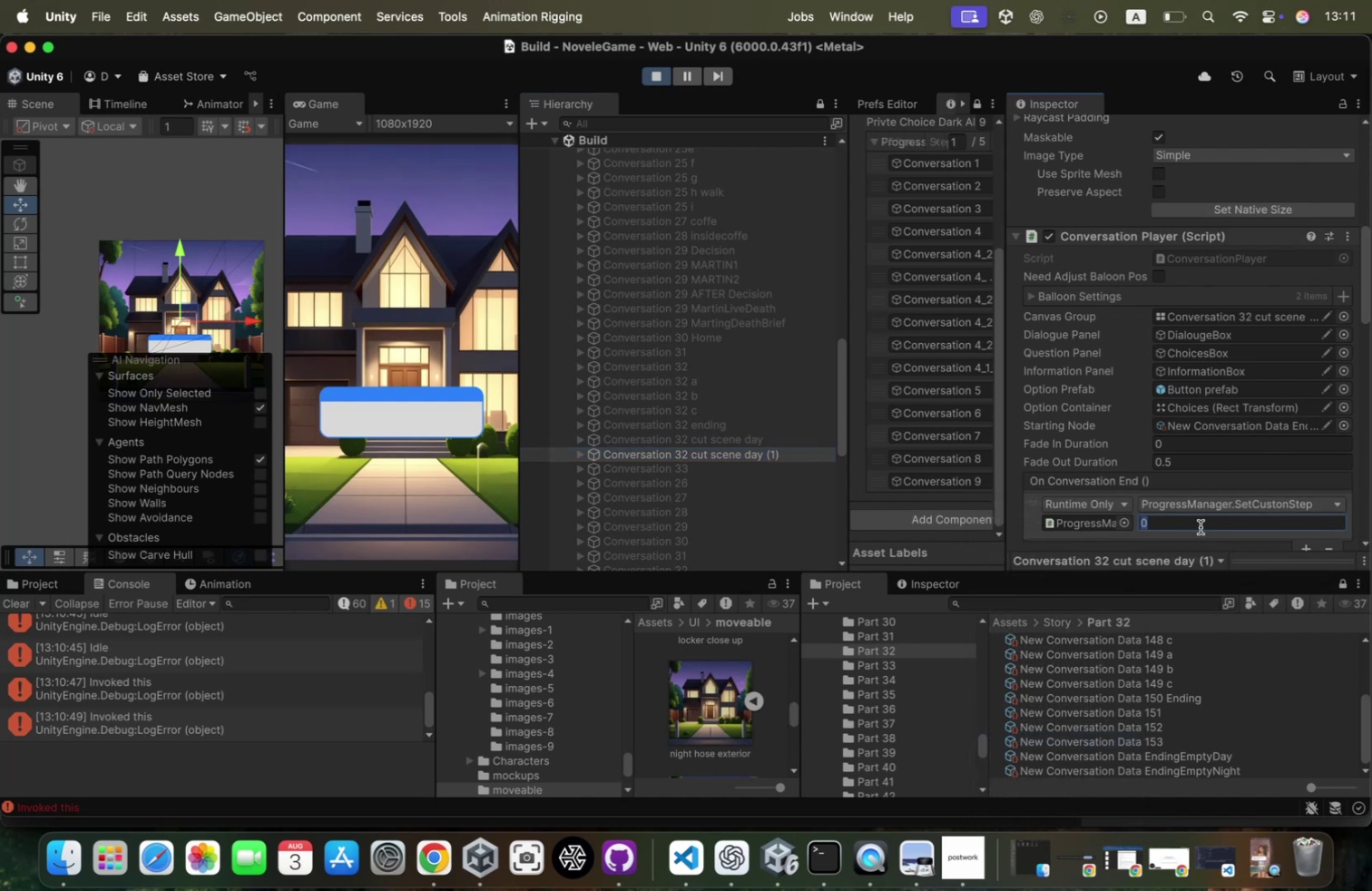 
type(72)
 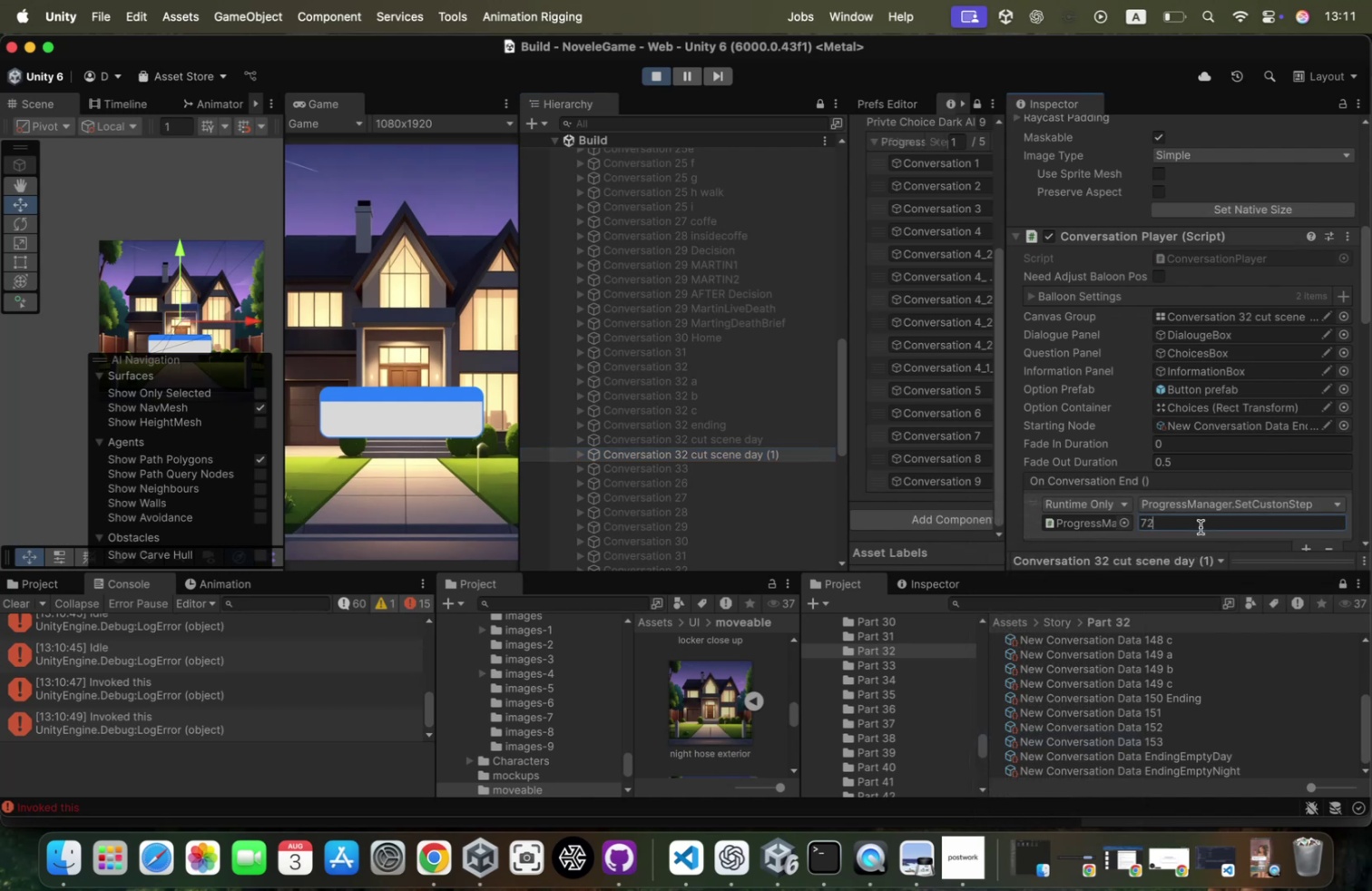 
key(Enter)
 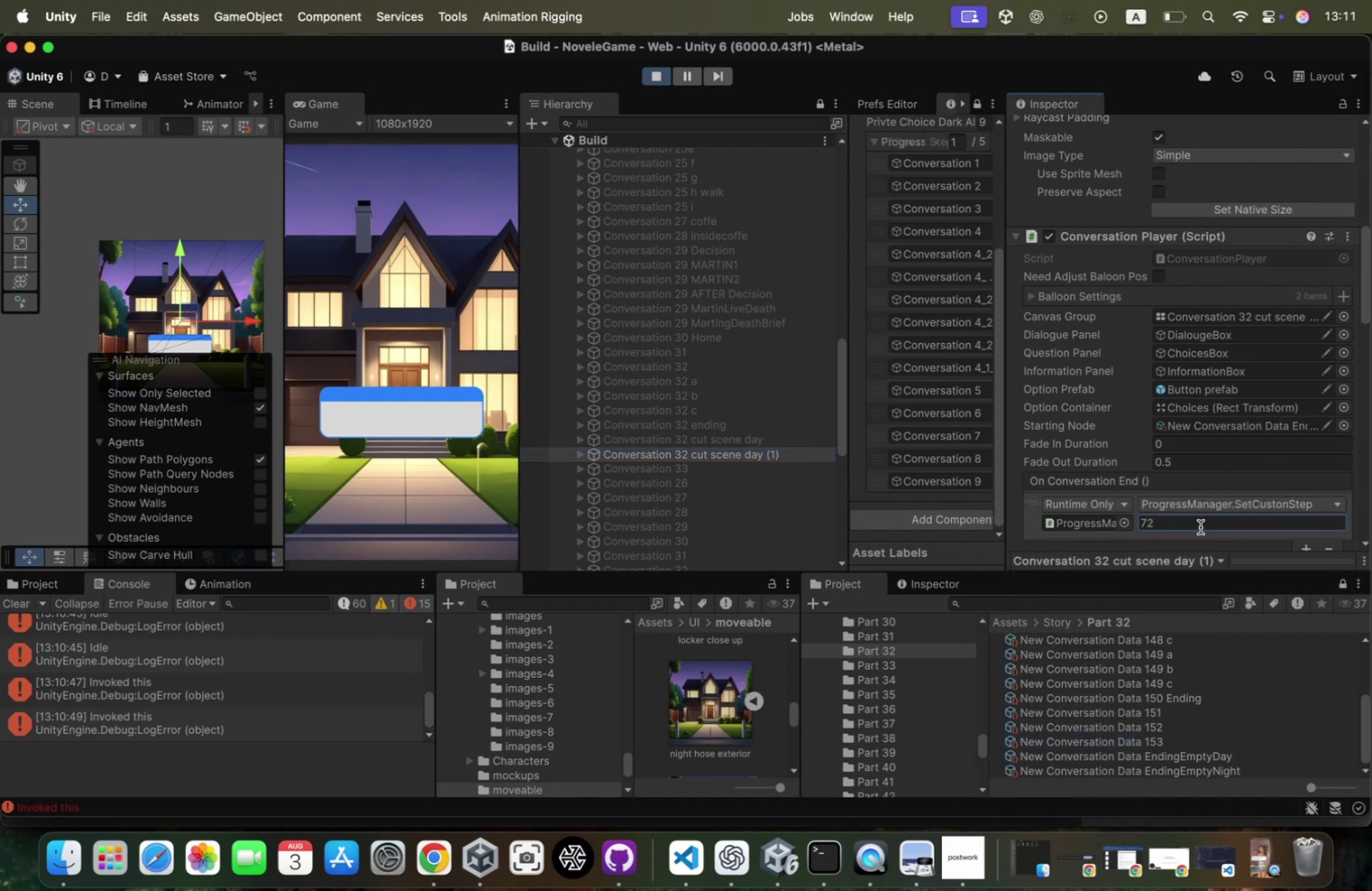 
key(Enter)
 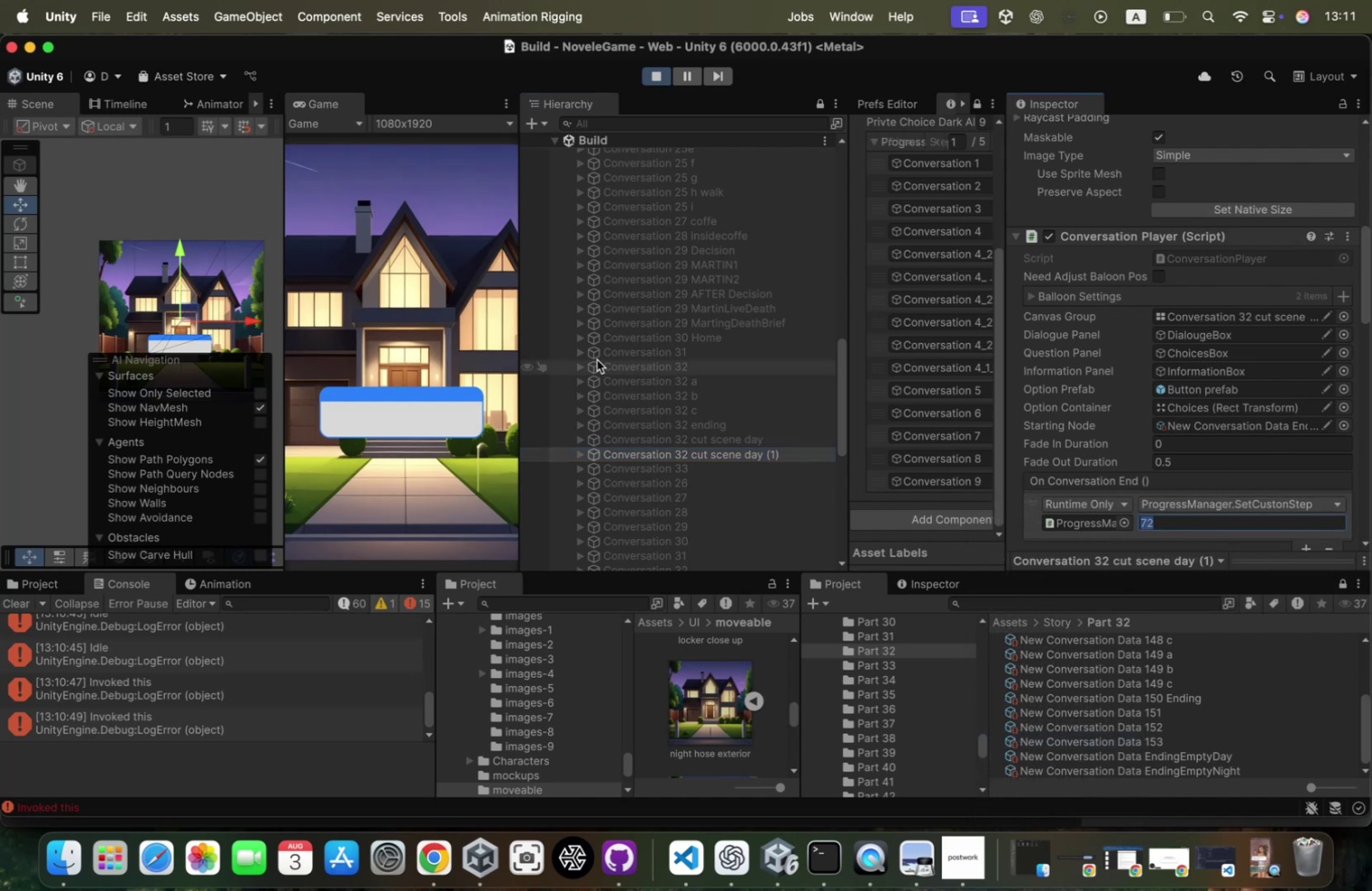 
left_click([457, 321])
 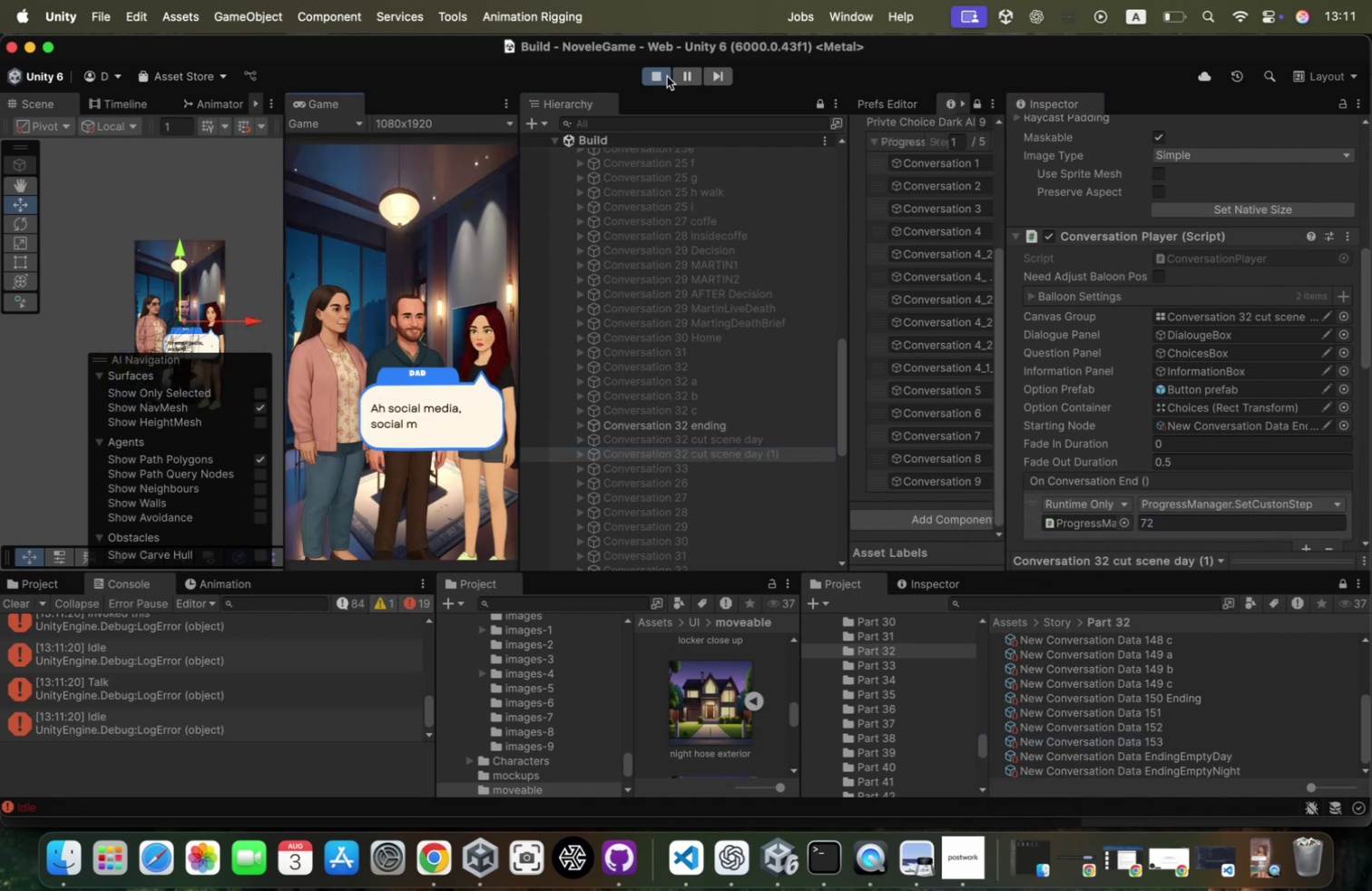 
left_click([667, 75])
 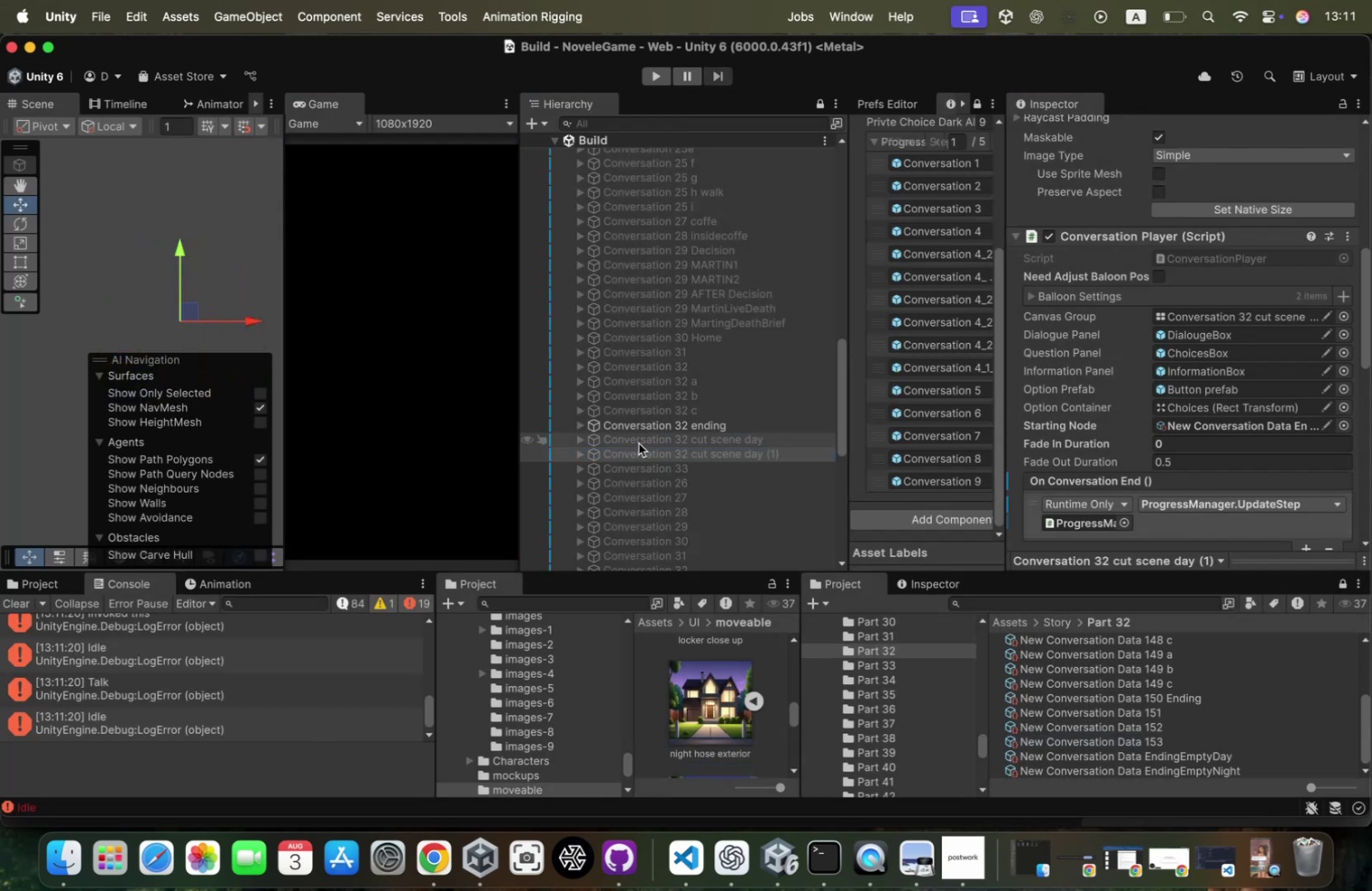 
left_click([654, 441])
 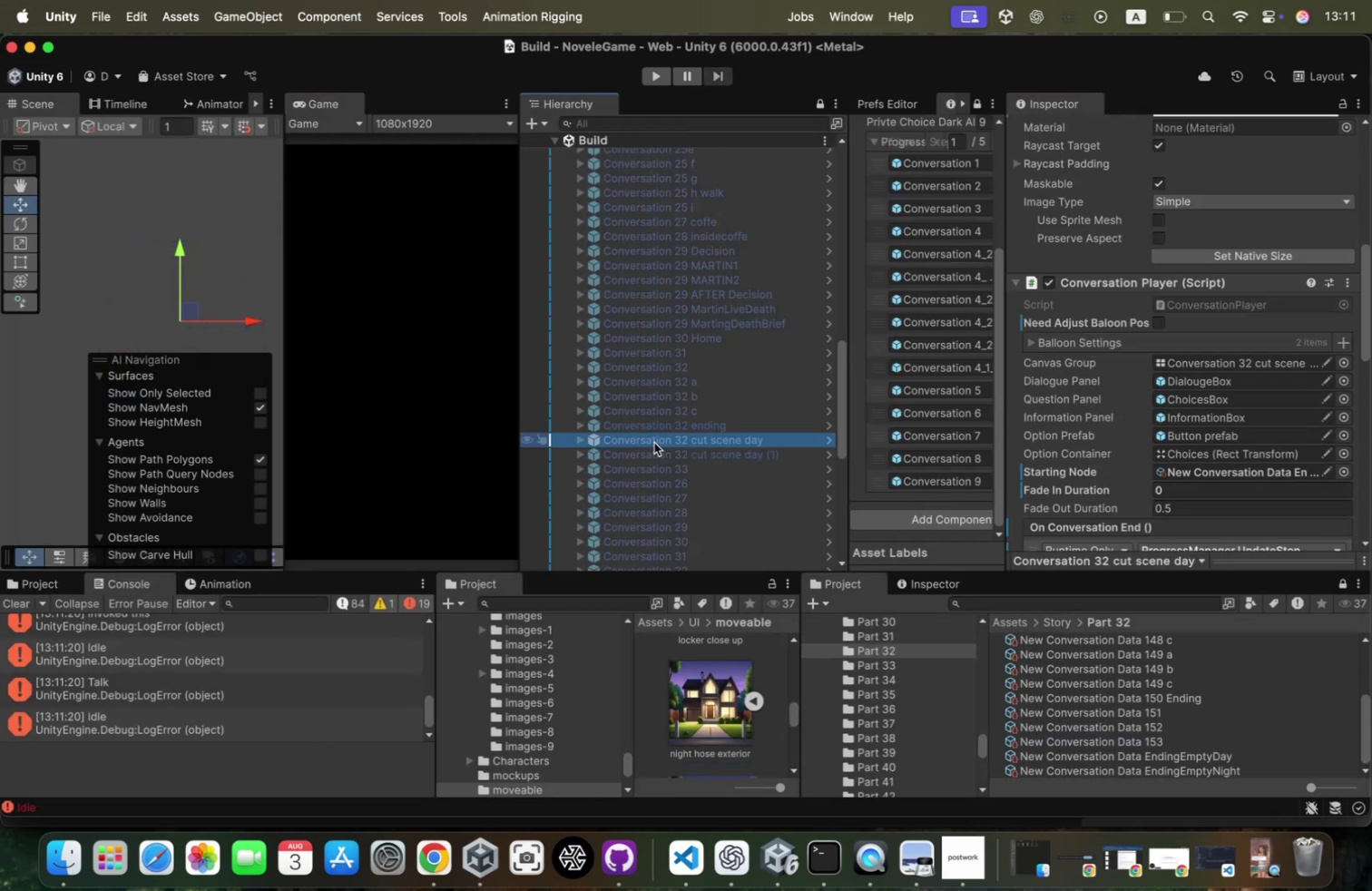 
hold_key(key=CommandLeft, duration=0.55)
left_click([653, 451])
 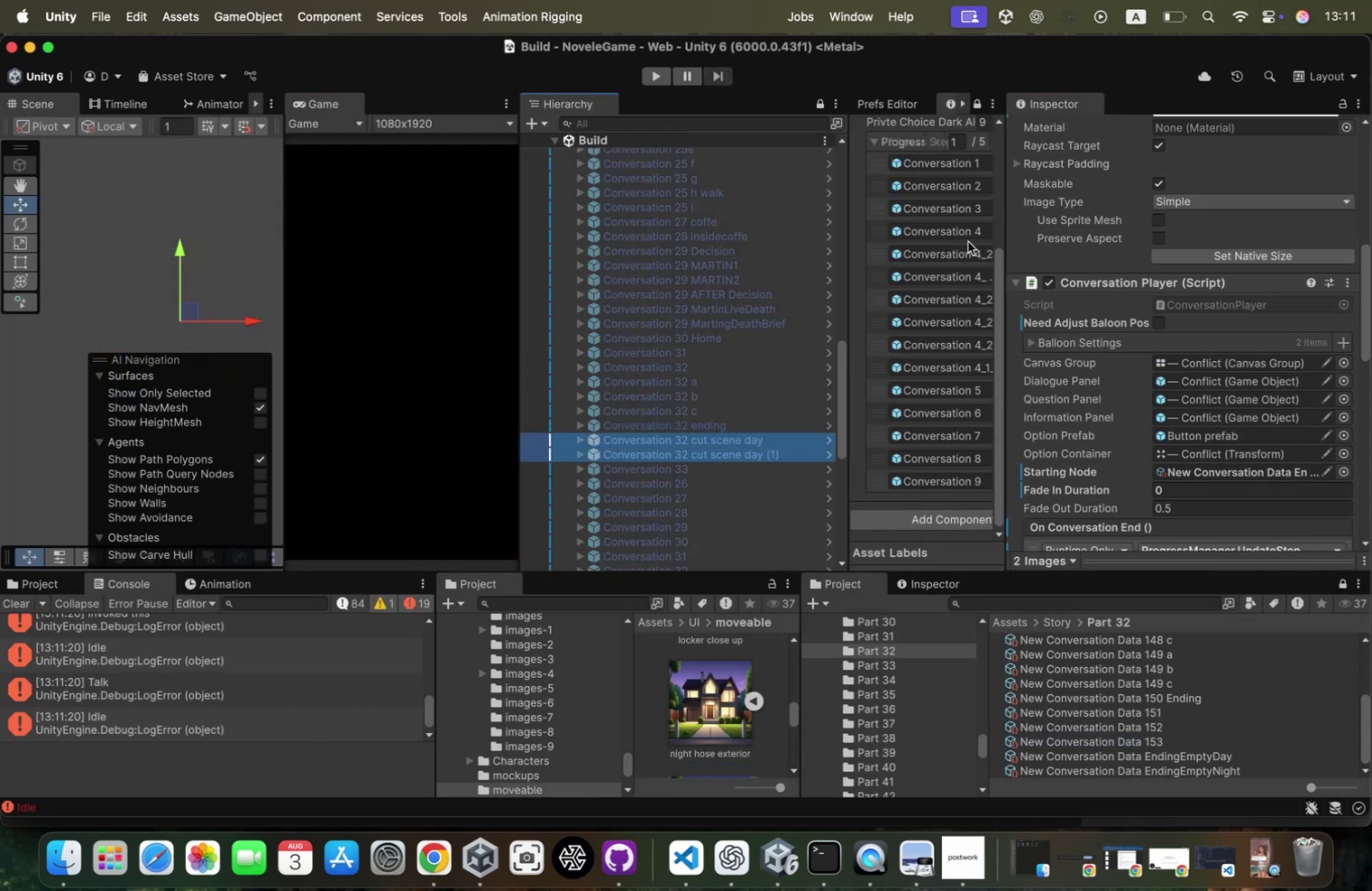 
scroll: coordinate [1054, 189], scroll_direction: up, amount: 87.0
 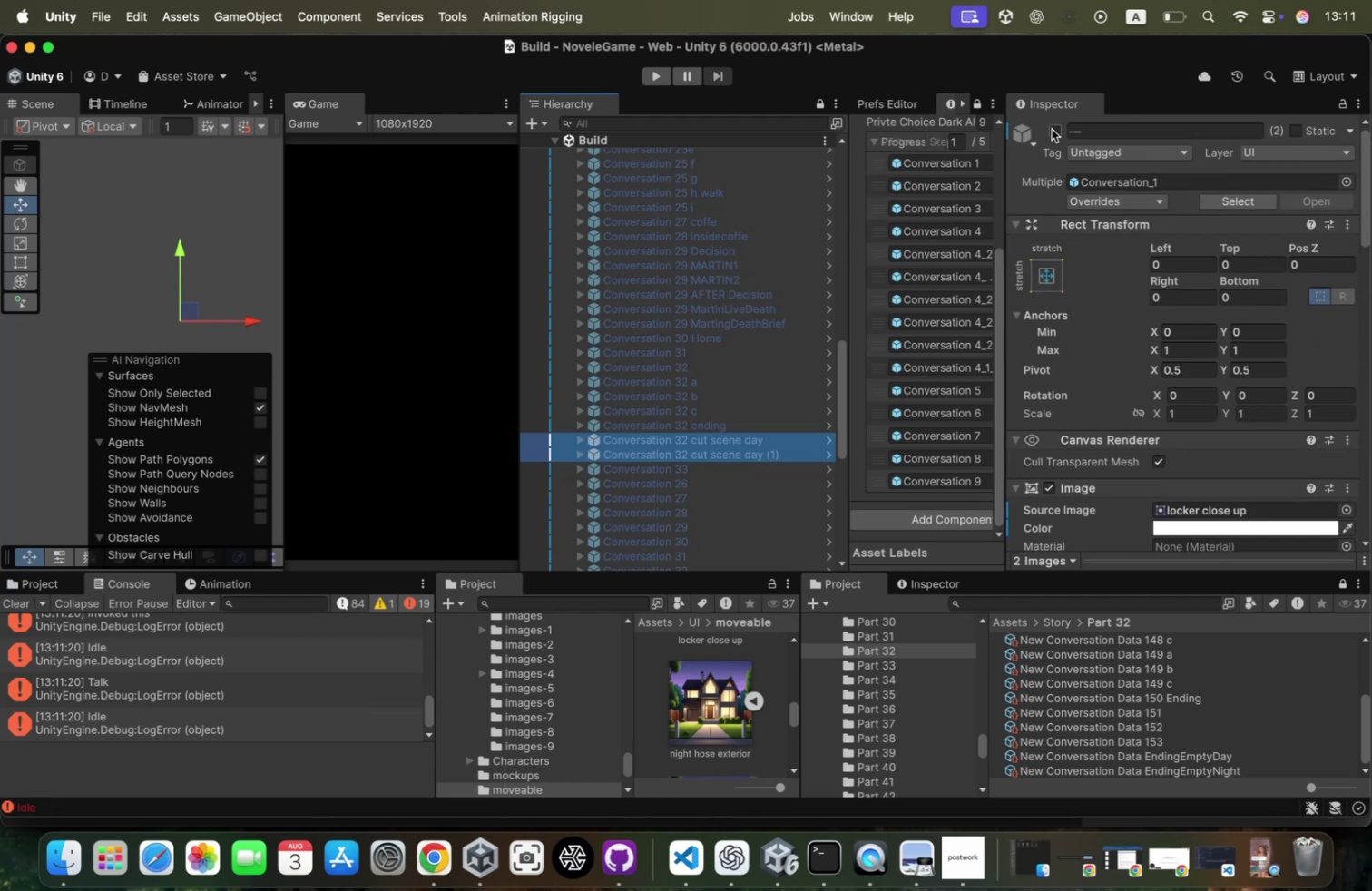 
left_click([1052, 129])
 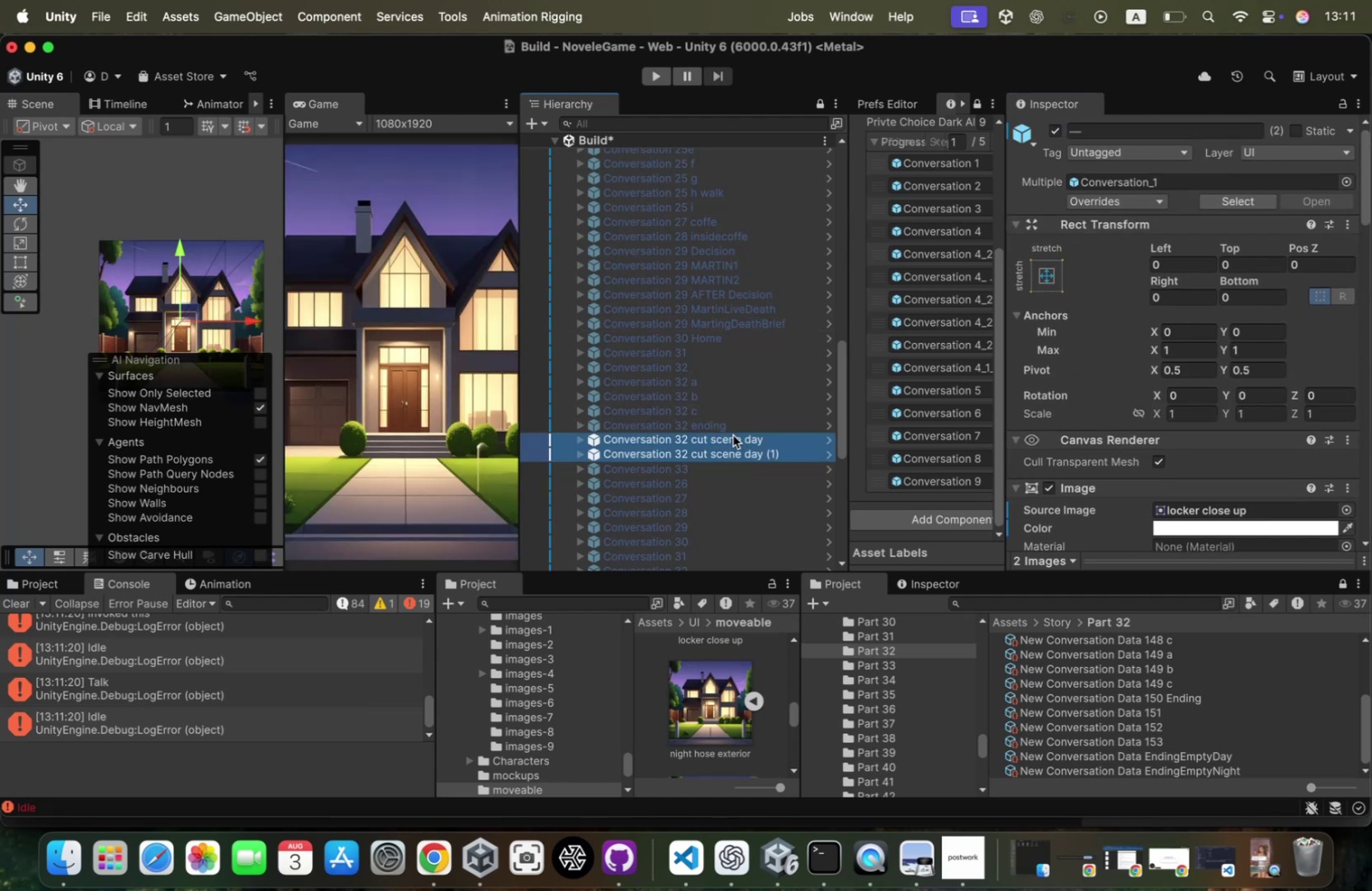 
key(ArrowDown)
 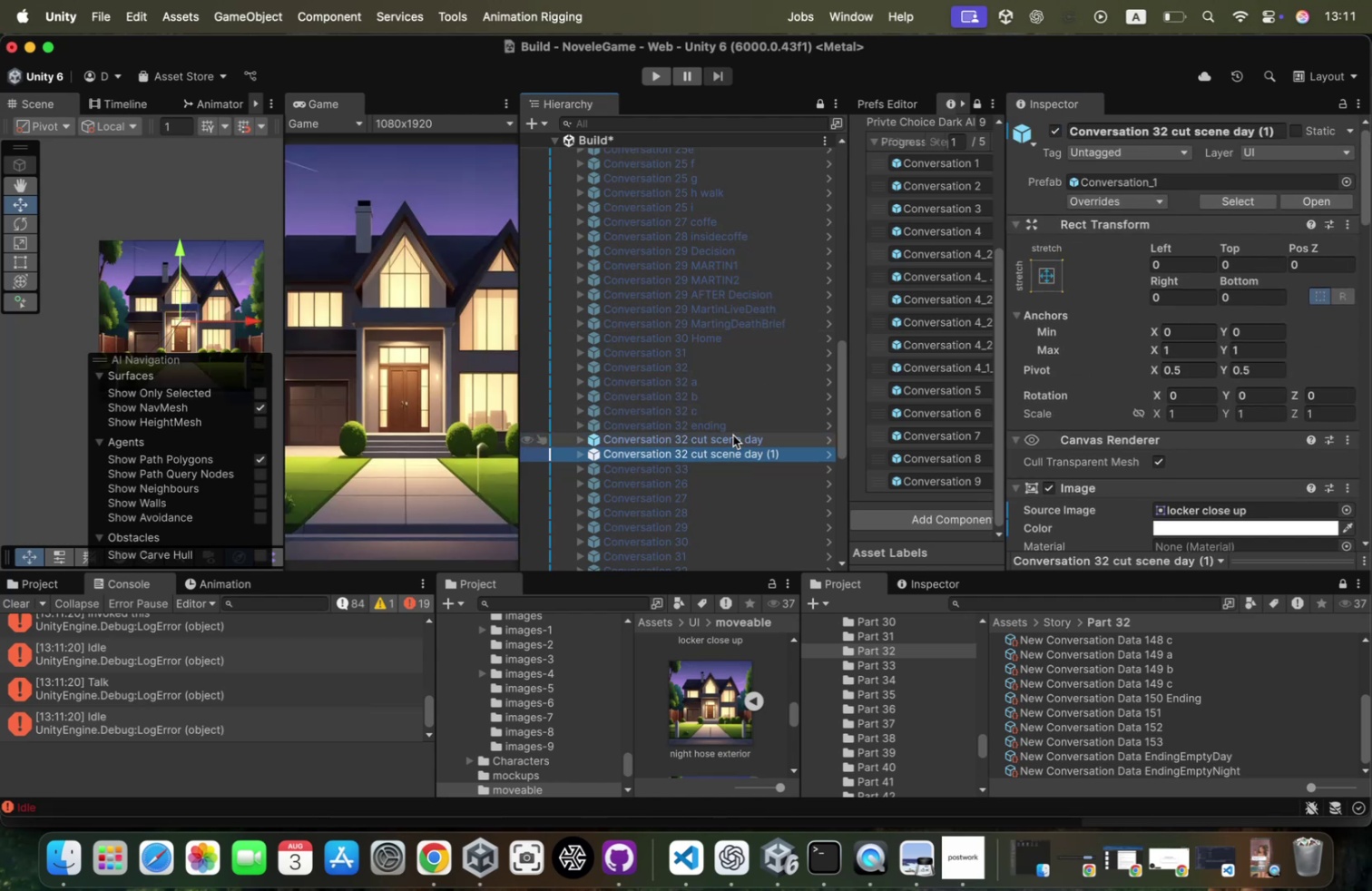 
key(ArrowUp)
 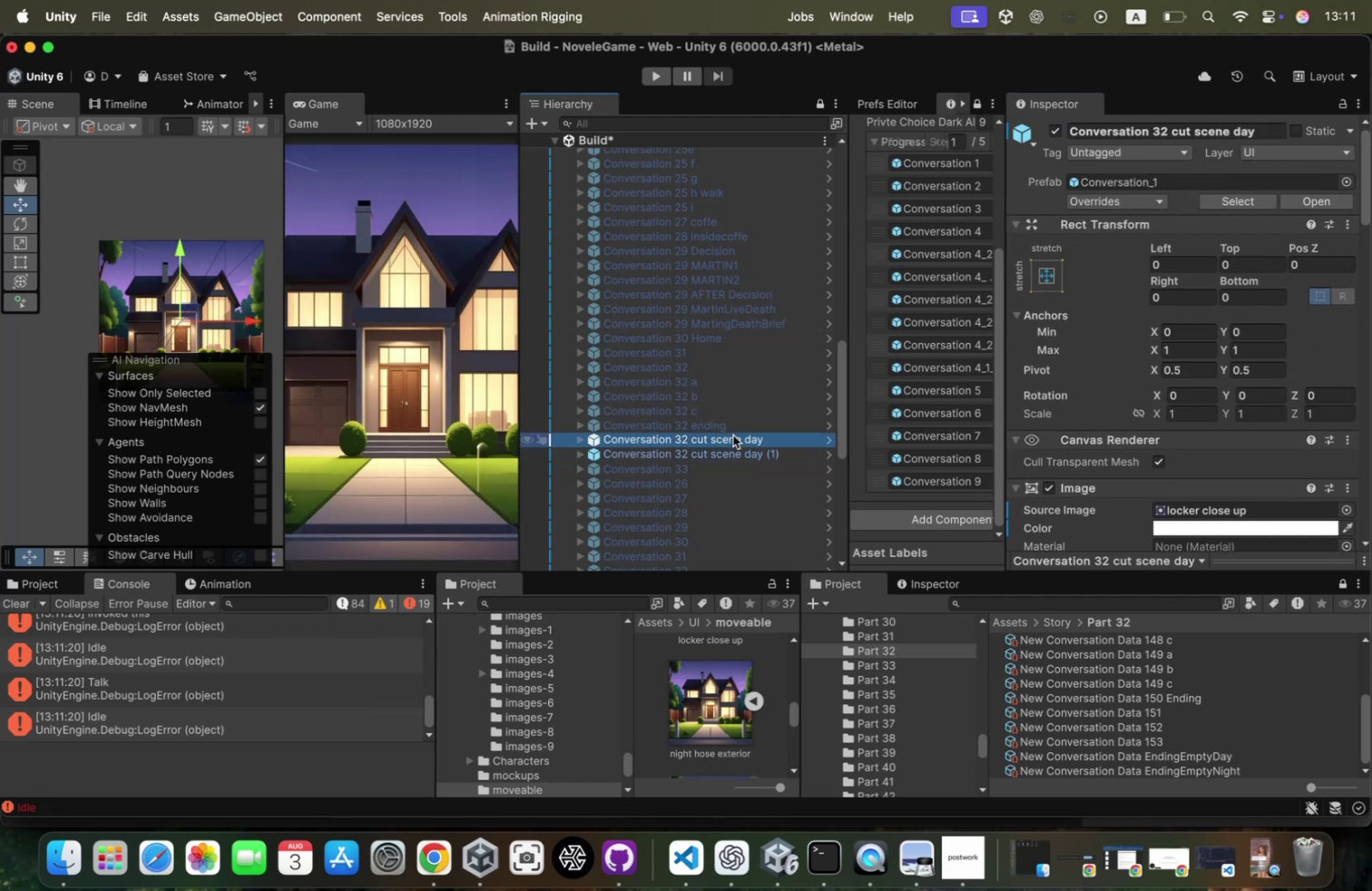 
key(ArrowRight)
 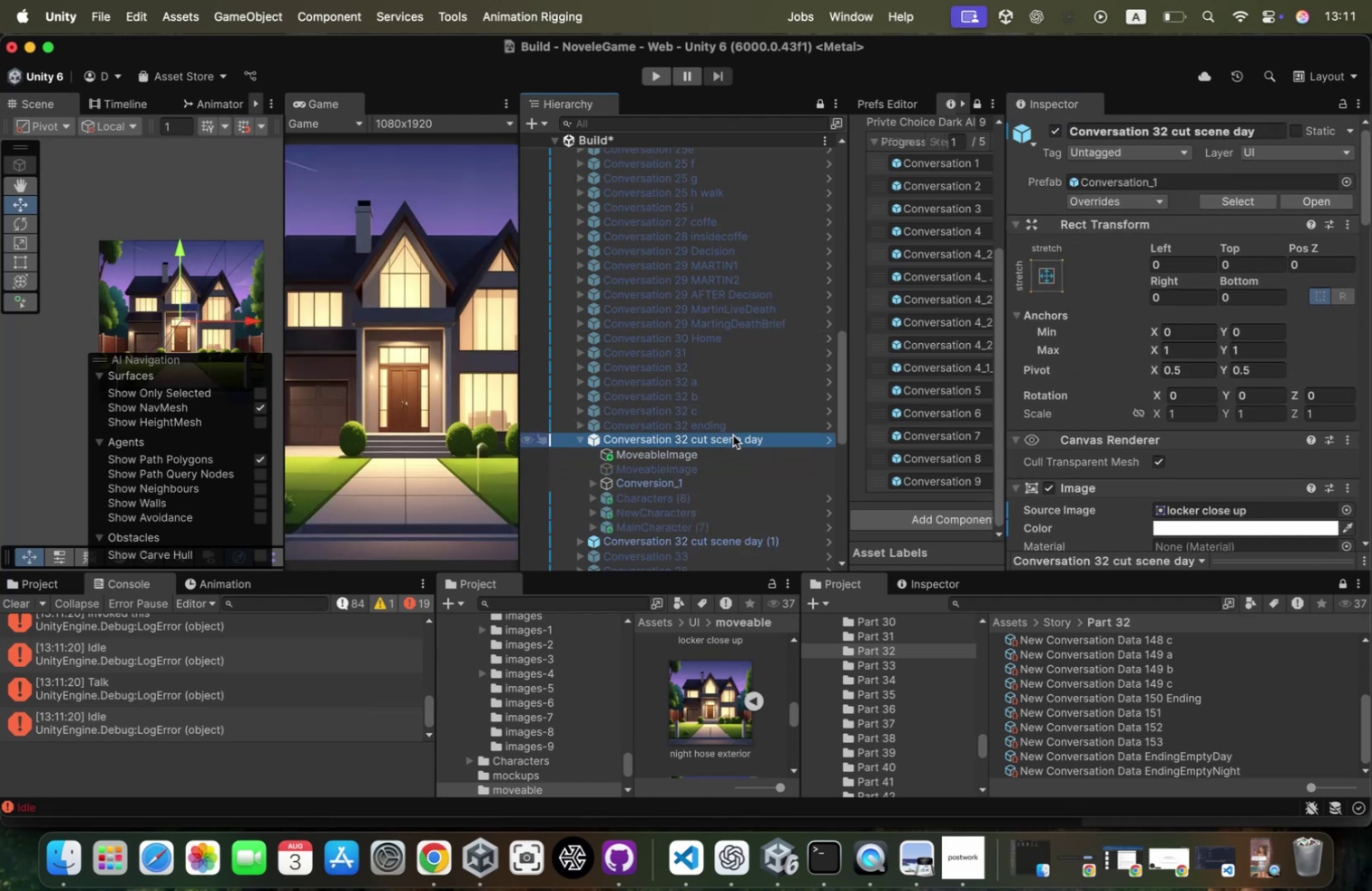 
key(ArrowDown)
 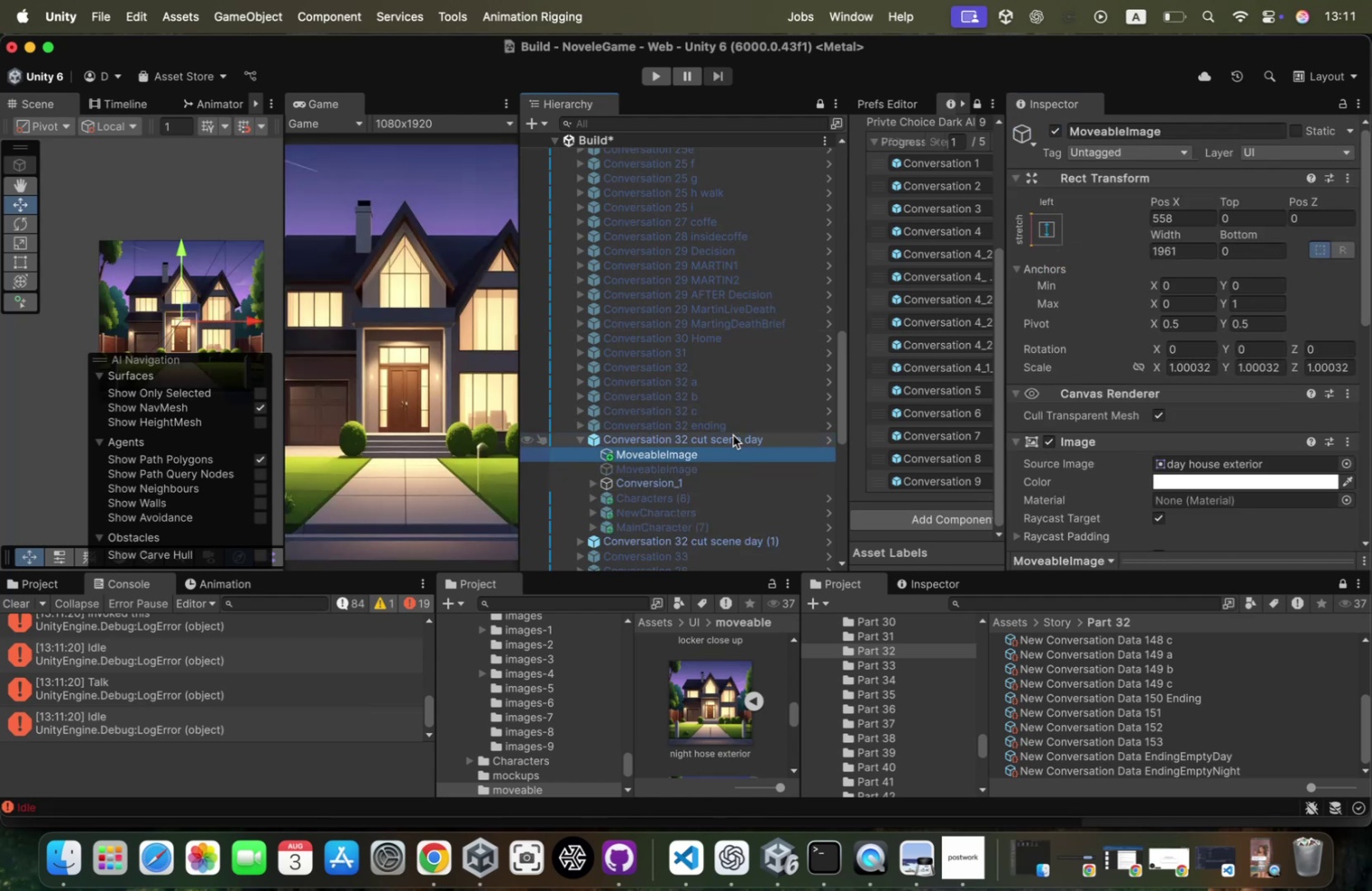 
key(ArrowDown)
 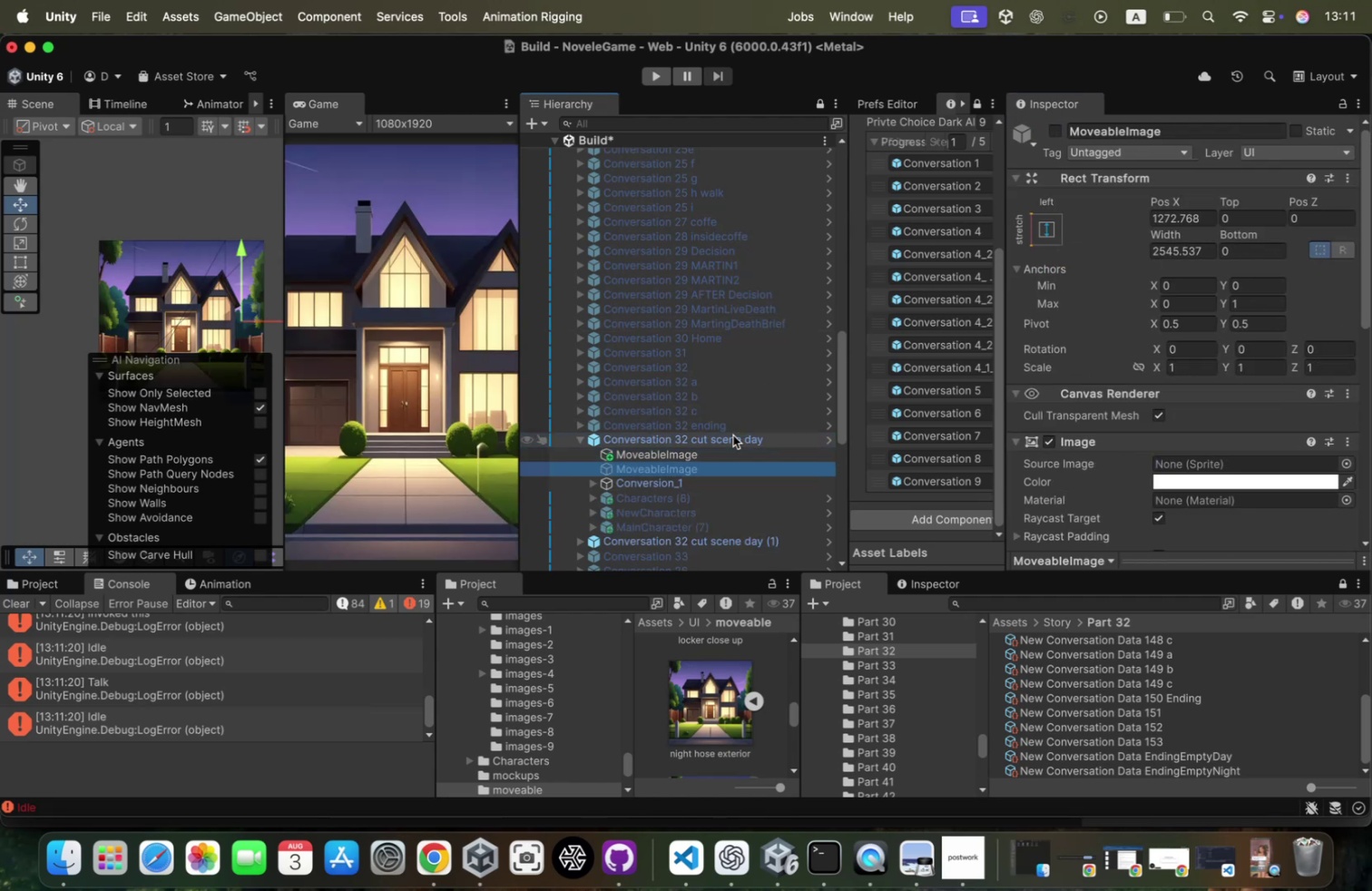 
key(ArrowDown)
 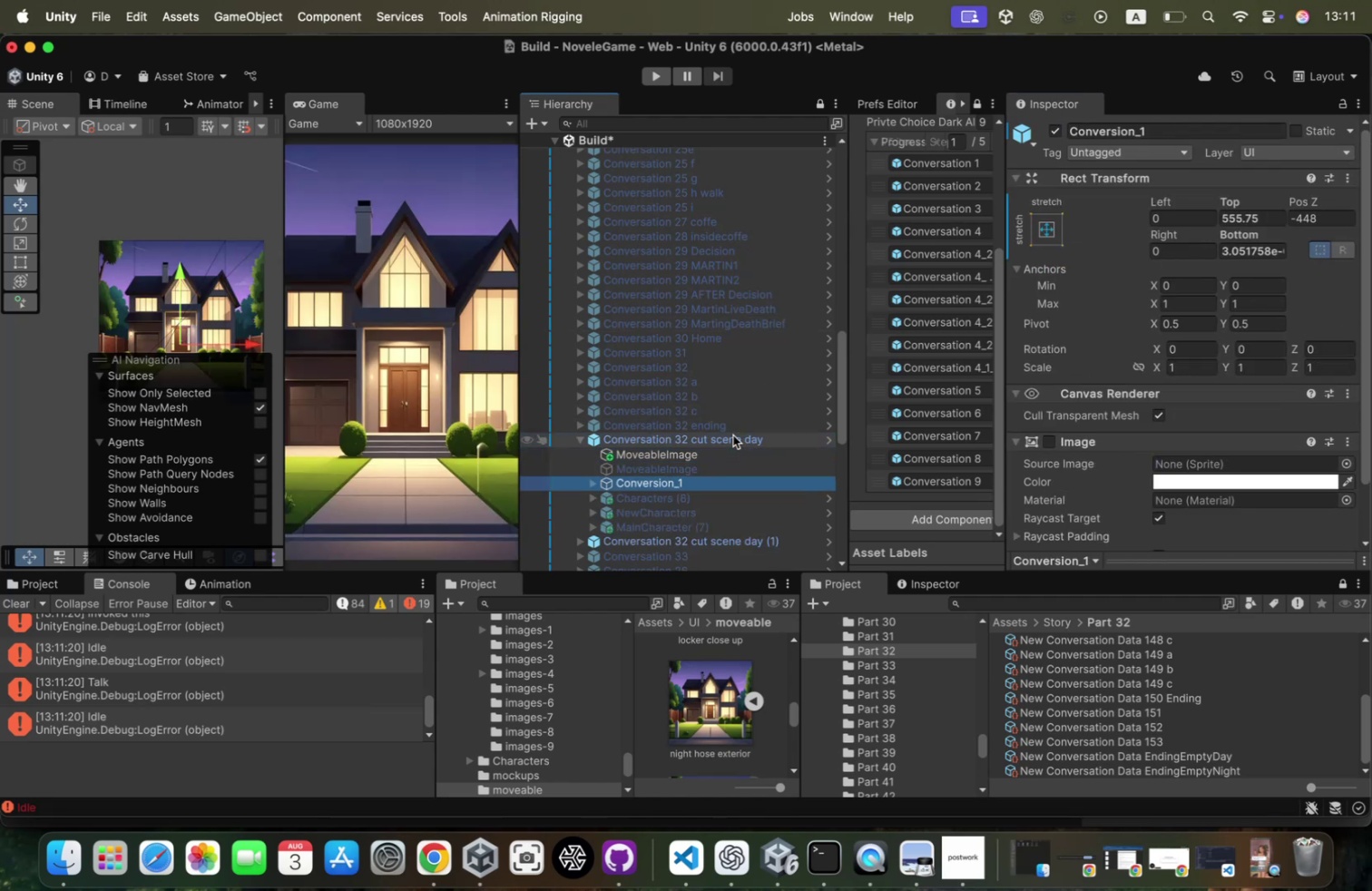 
key(ArrowDown)
 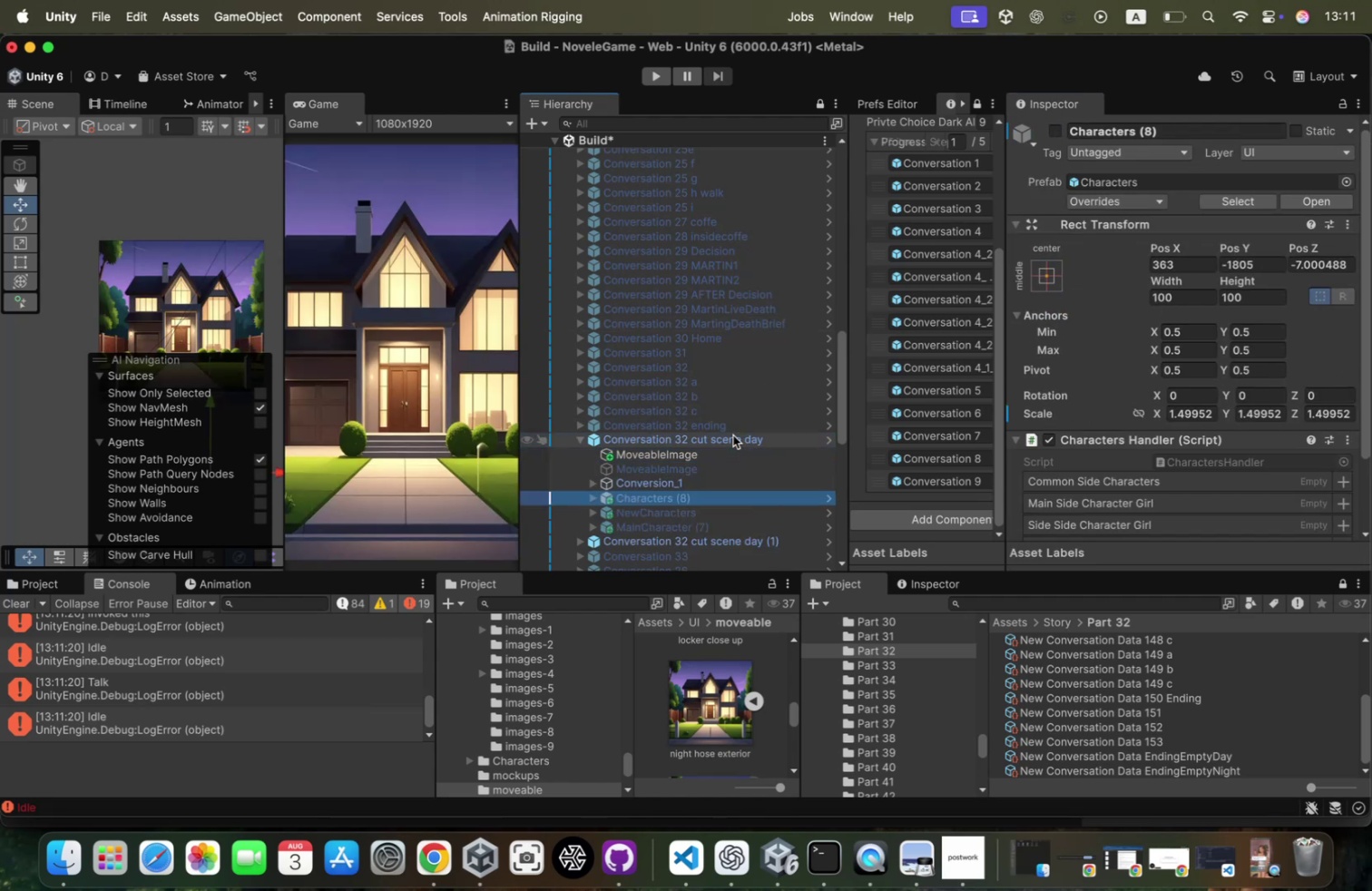 
key(ArrowDown)
 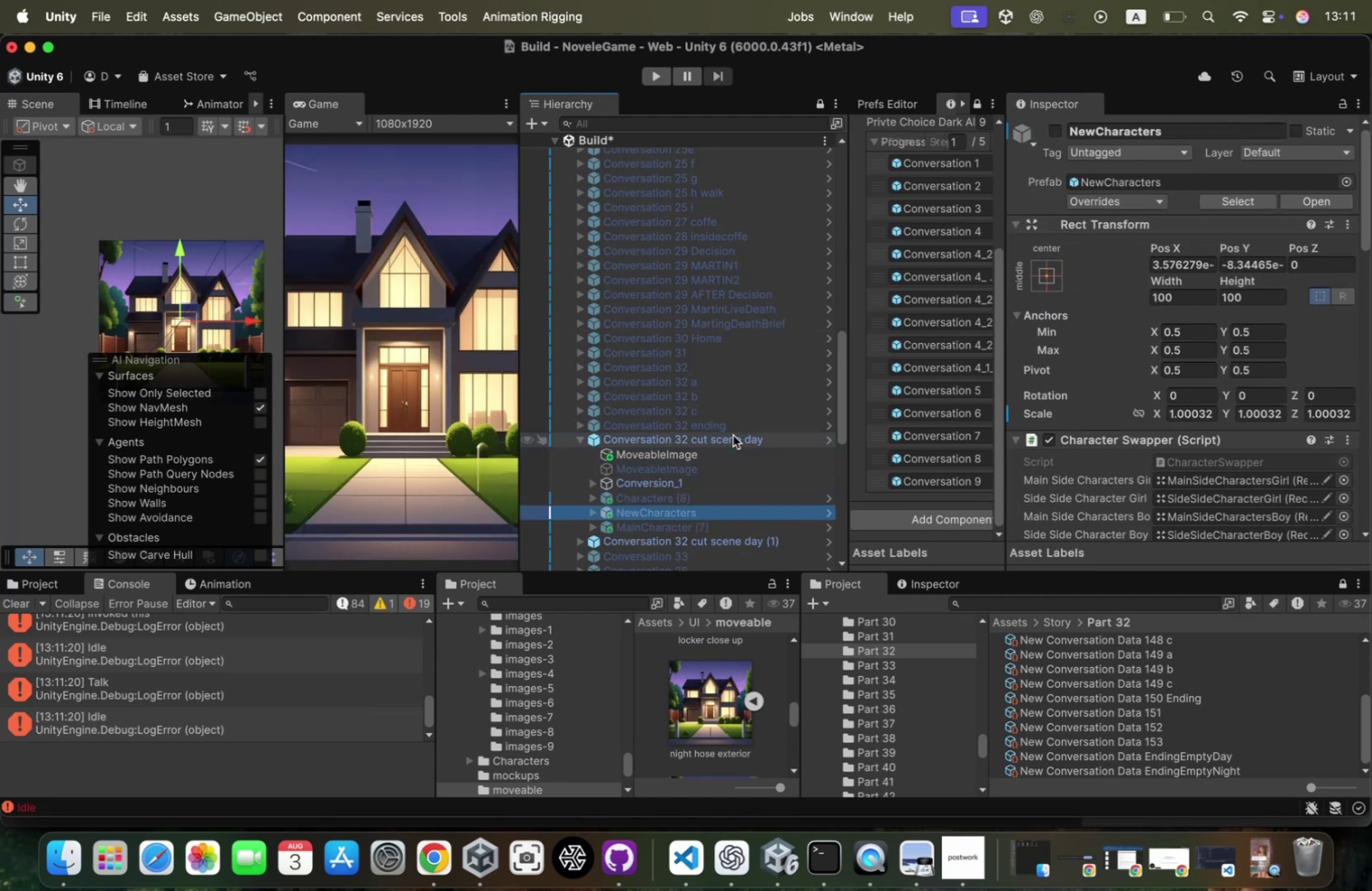 
key(ArrowDown)
 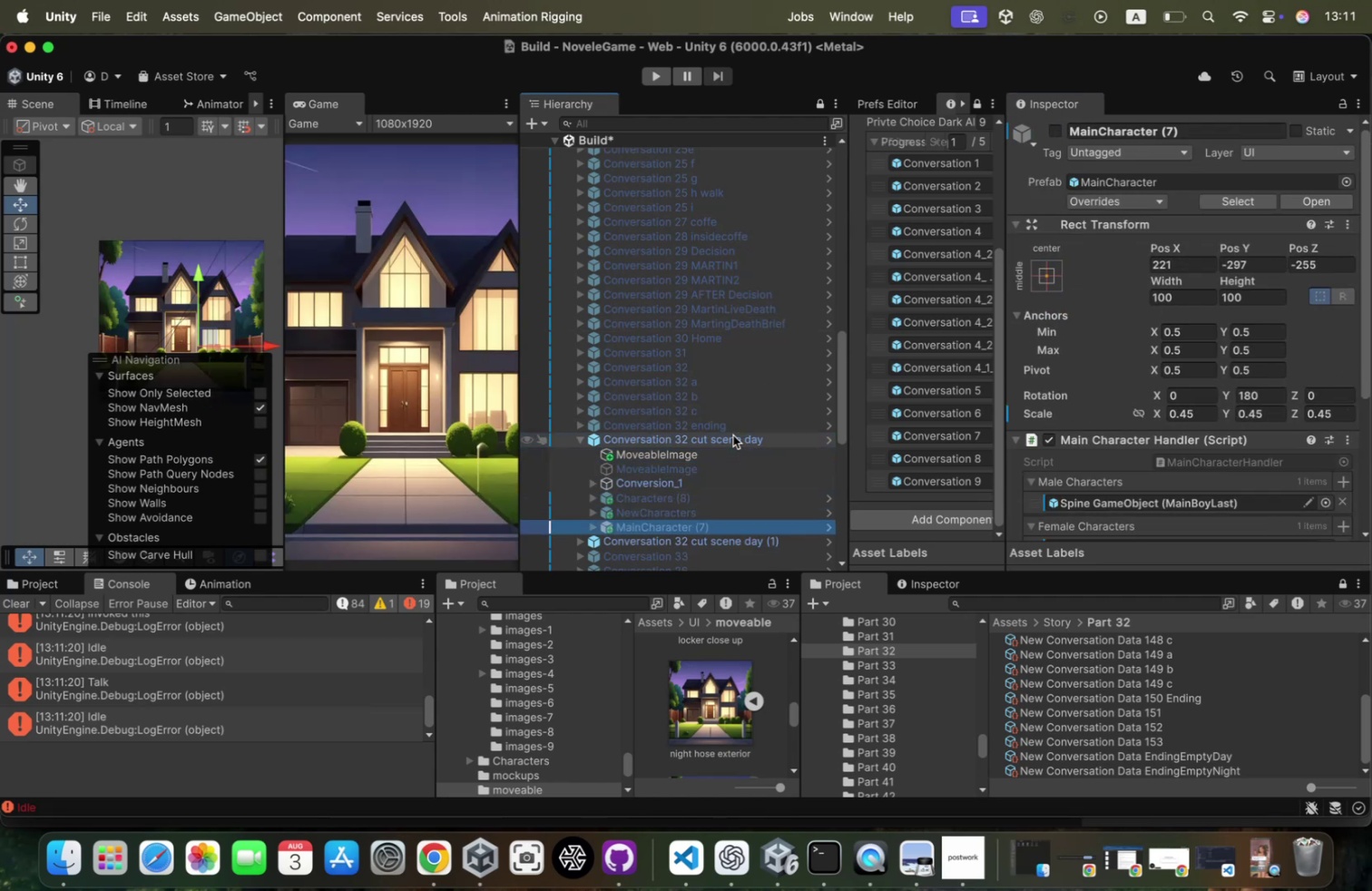 
key(ArrowDown)
 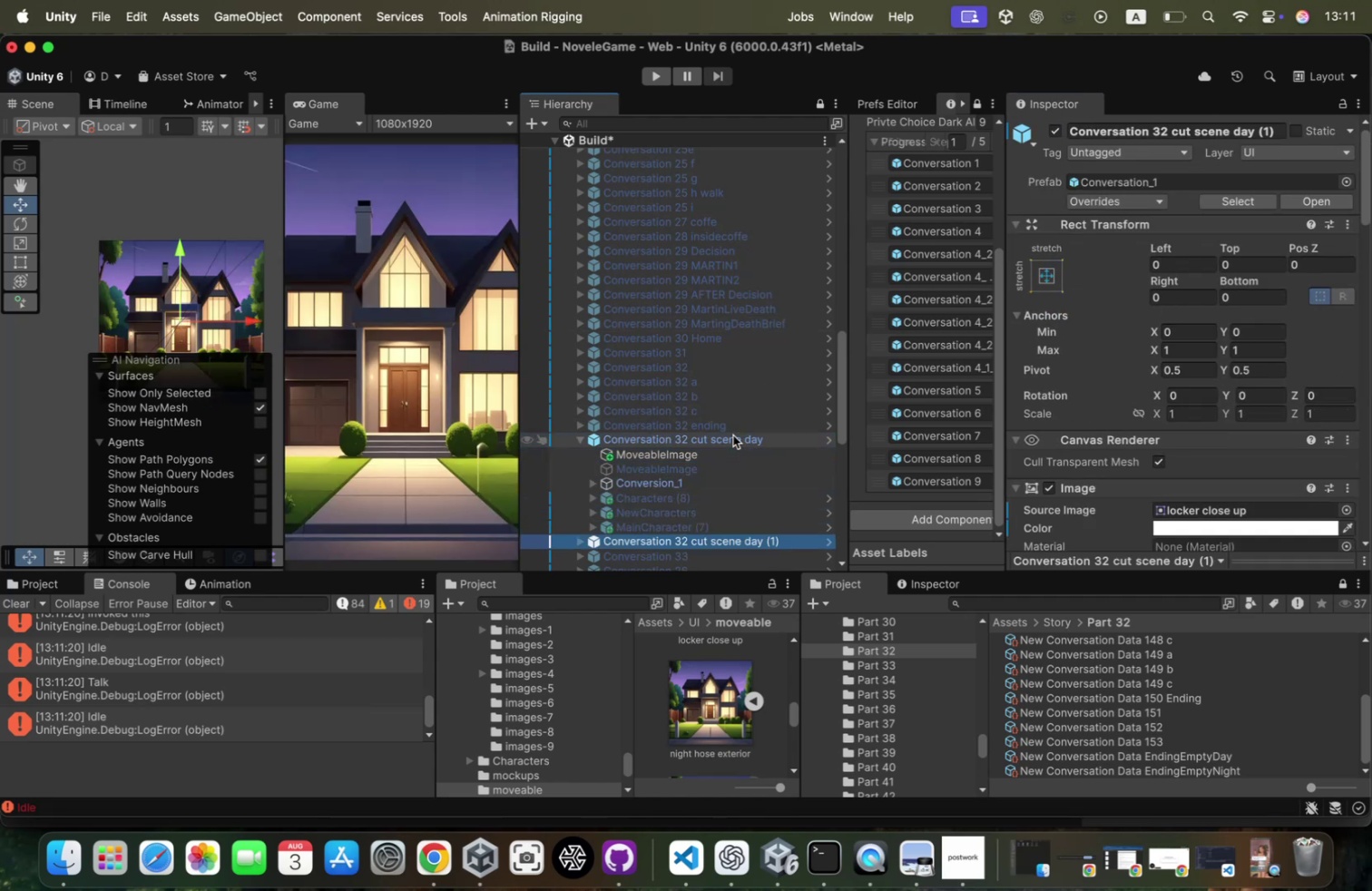 
key(ArrowRight)
 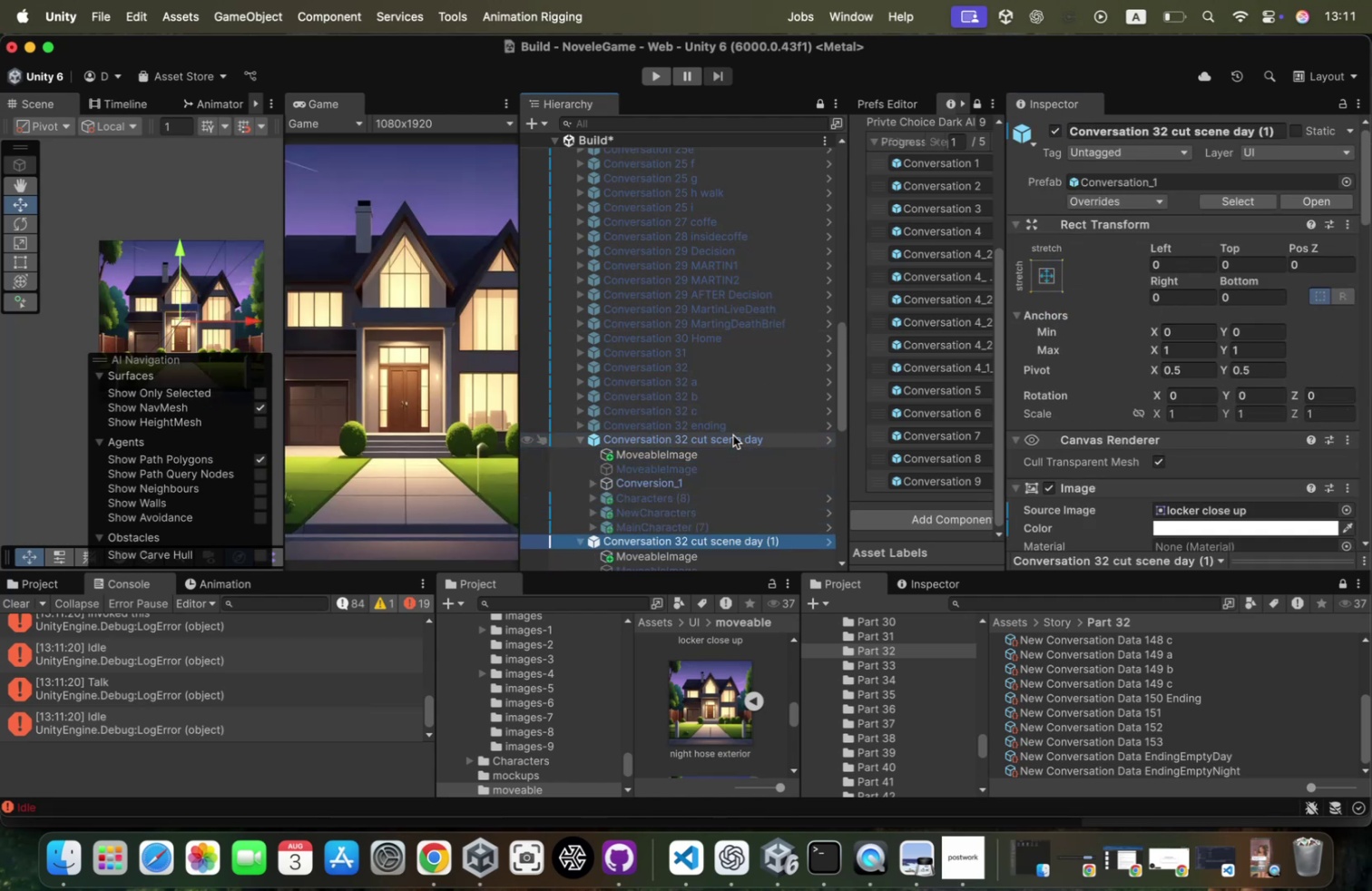 
key(ArrowDown)
 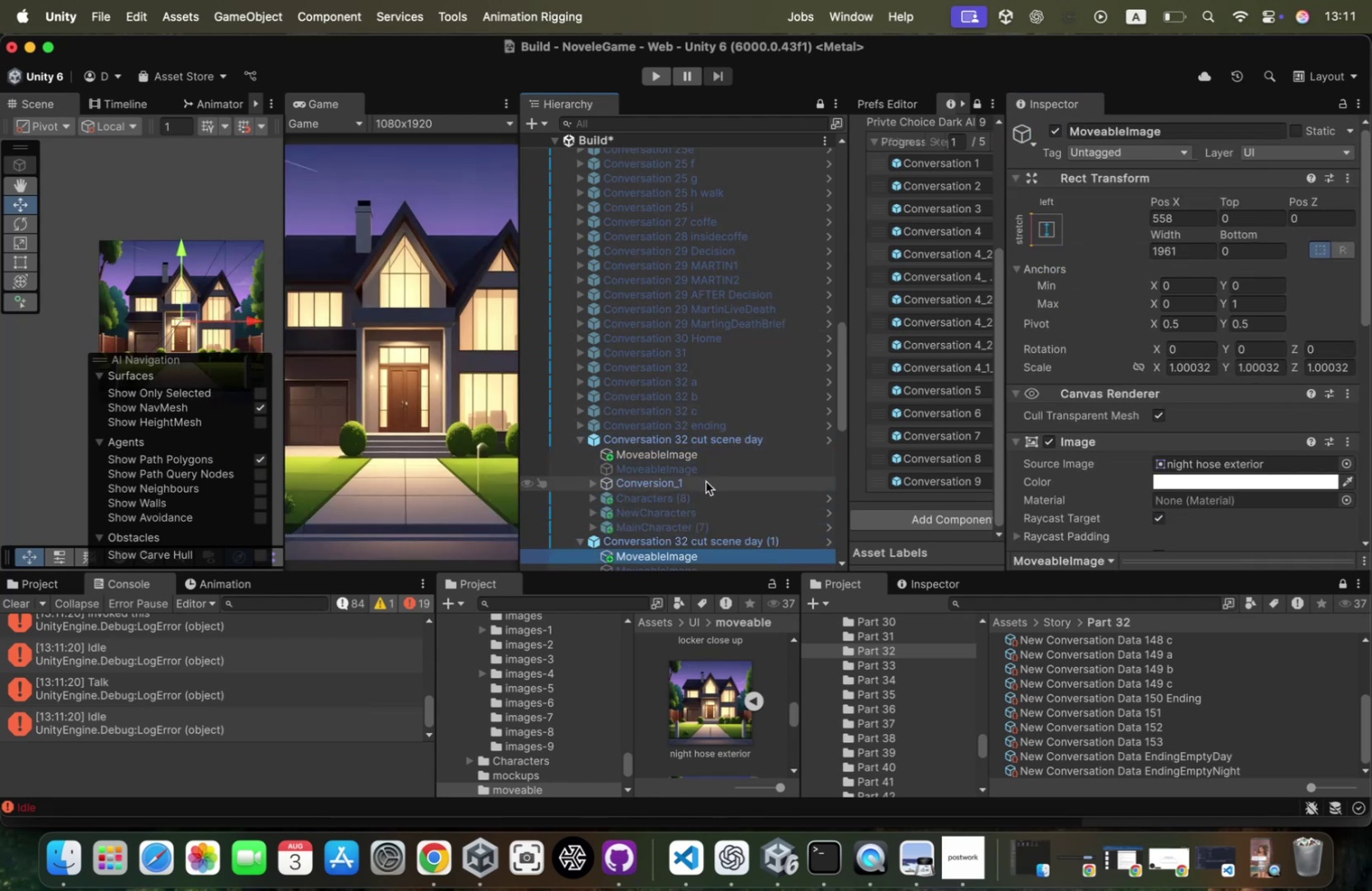 
left_click([706, 481])
 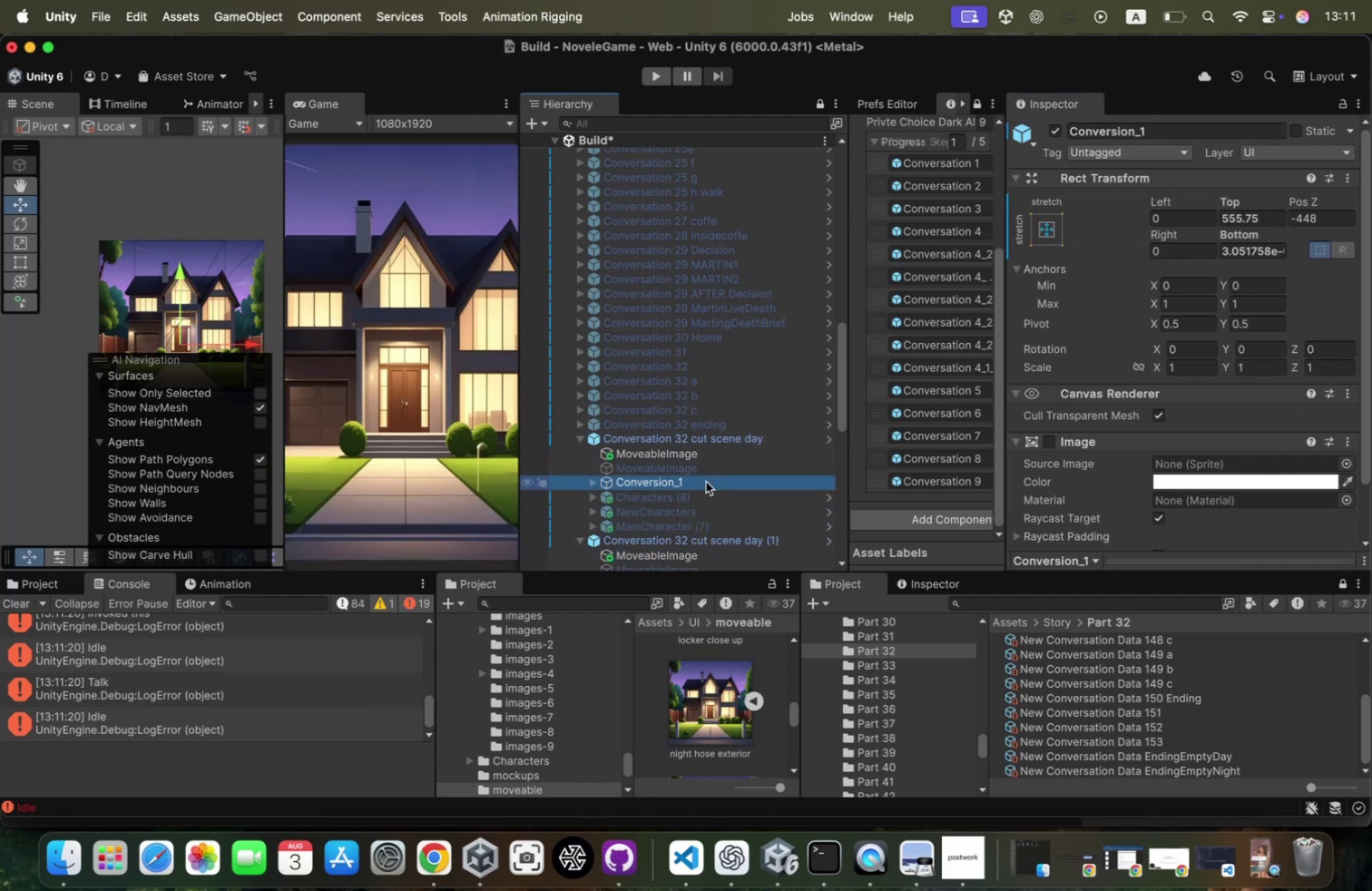 
scroll: coordinate [706, 481], scroll_direction: down, amount: 33.0
 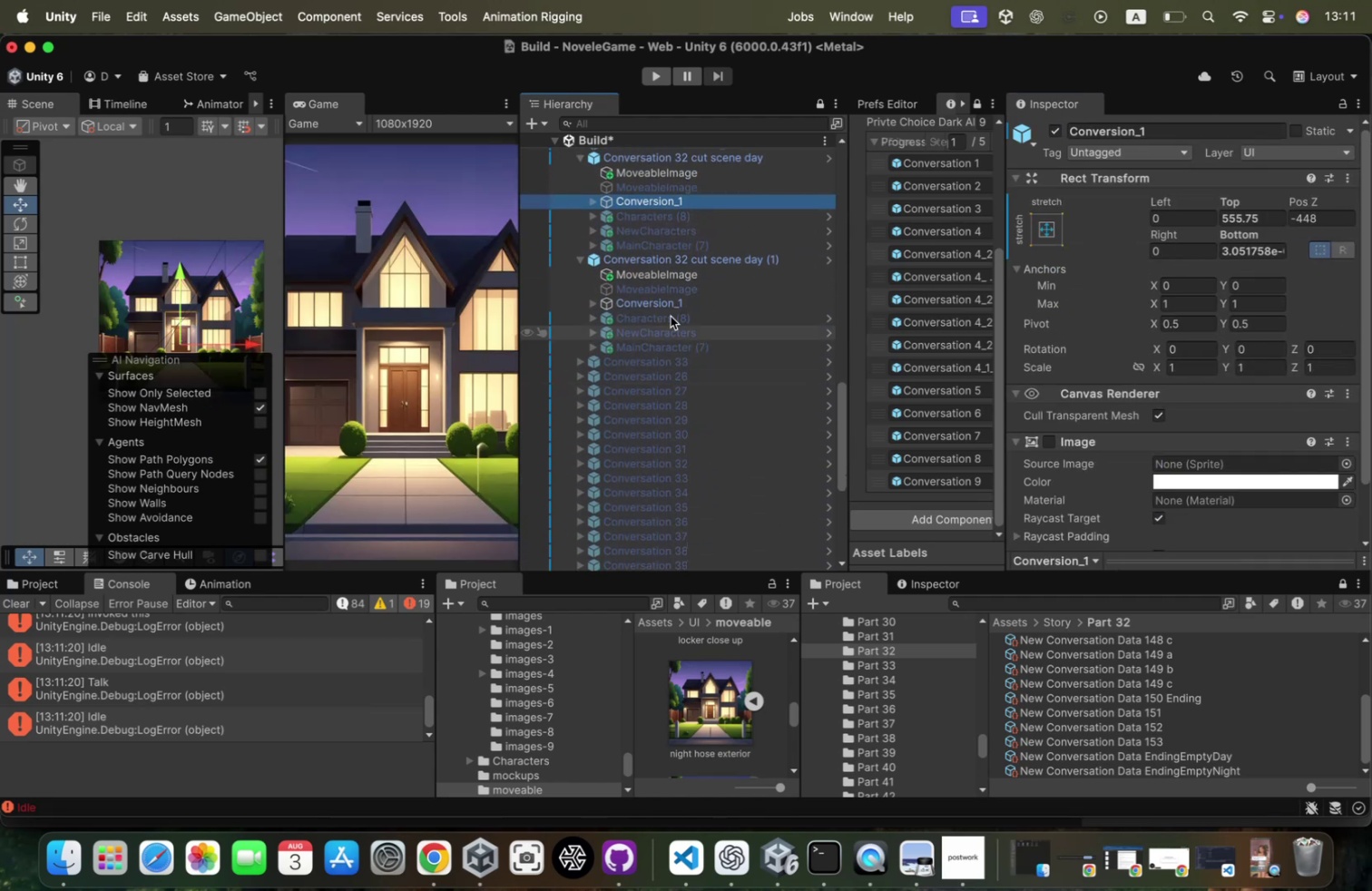 
hold_key(key=CommandLeft, duration=0.49)
left_click([656, 303])
 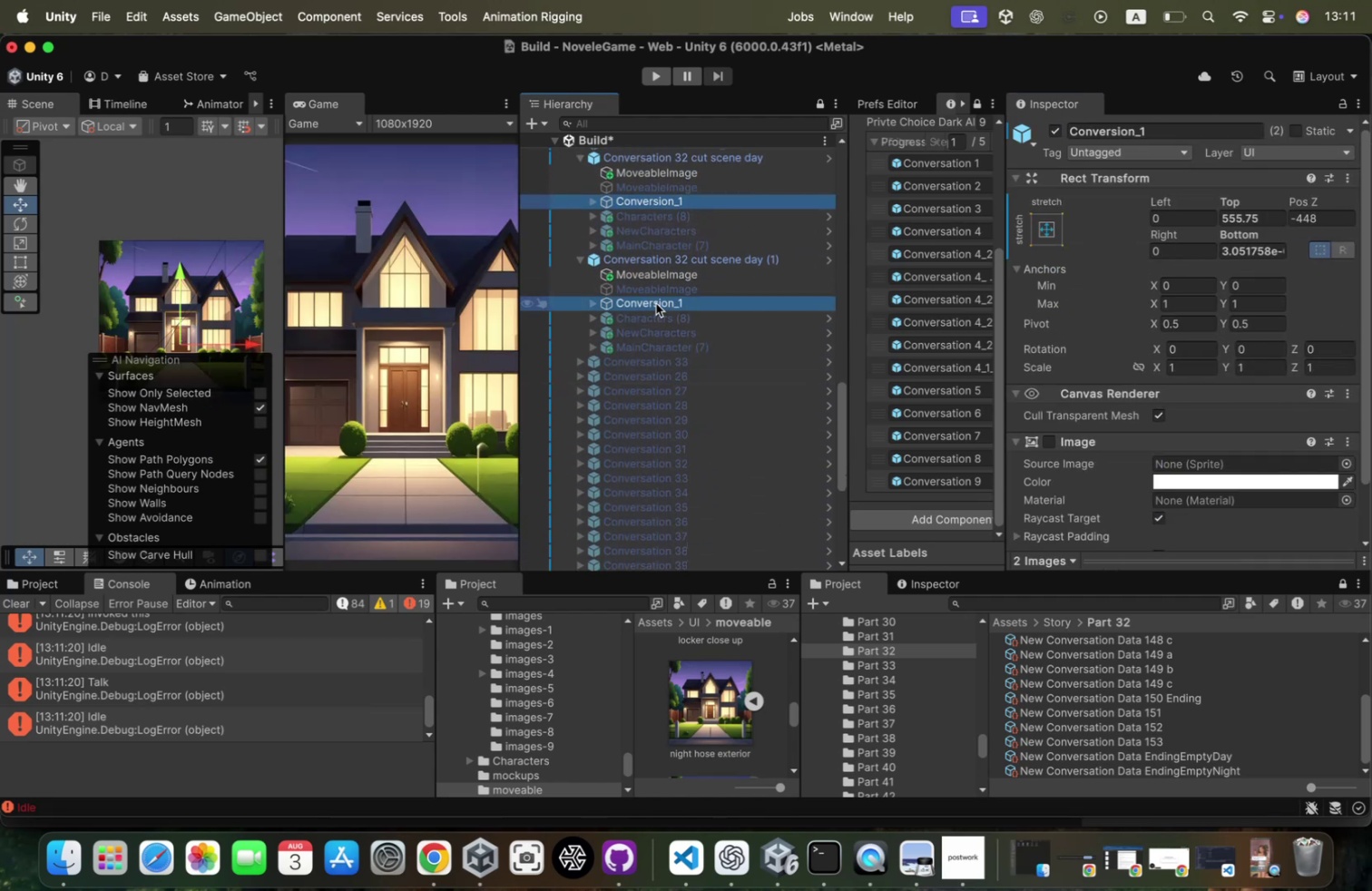 
key(ArrowRight)
 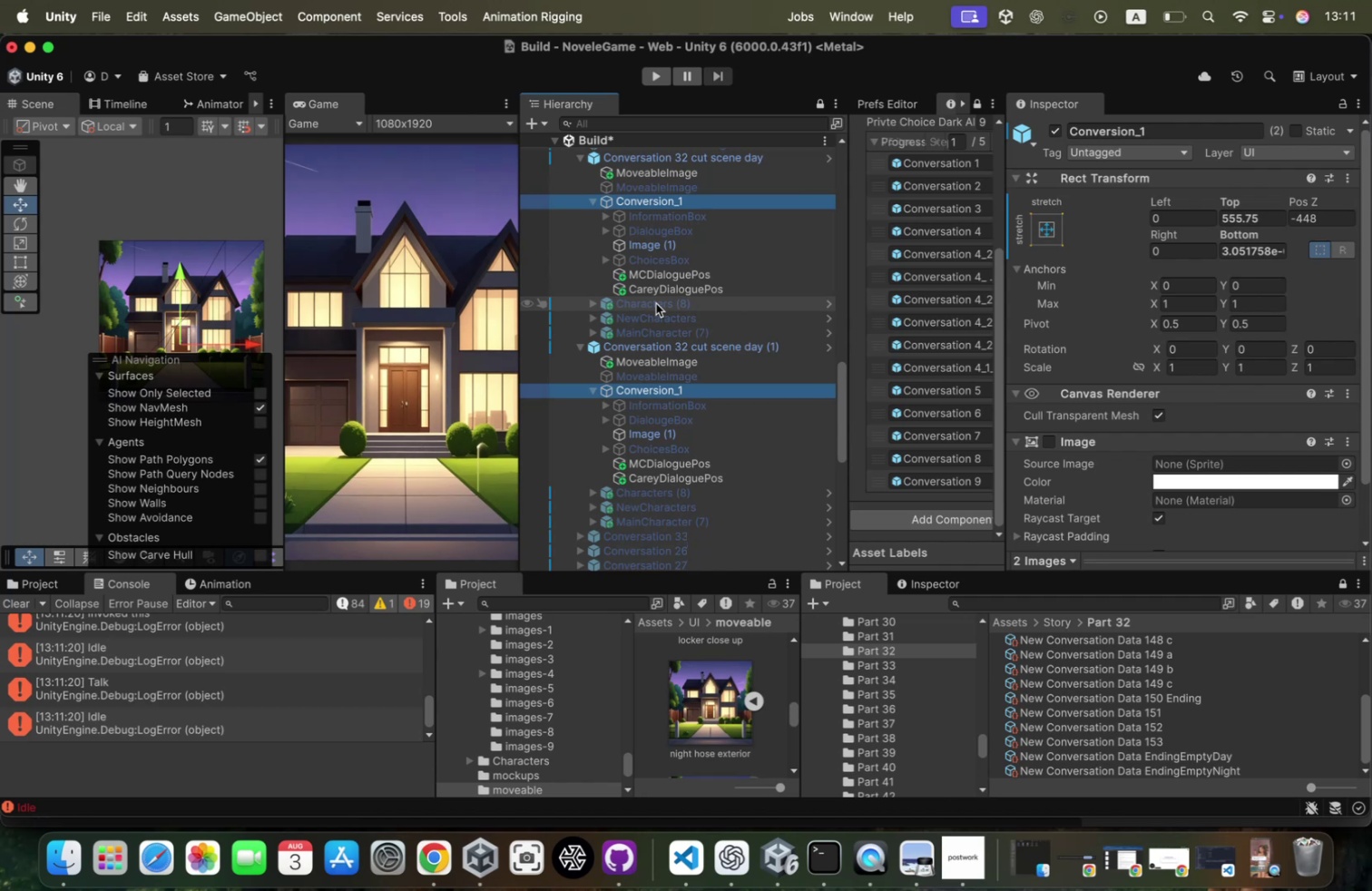 
key(Meta+CommandLeft)
 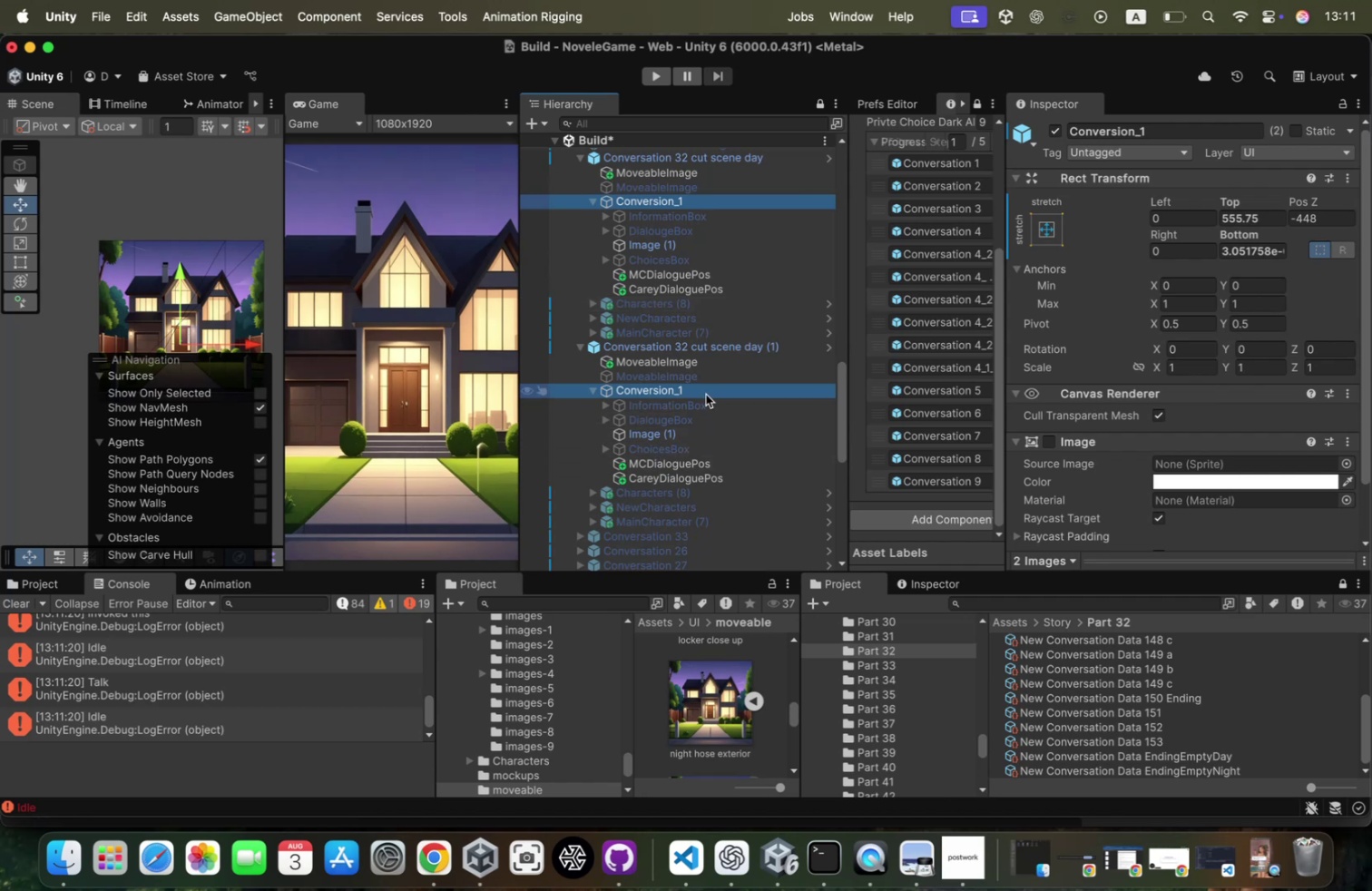 
hold_key(key=CommandLeft, duration=0.87)
 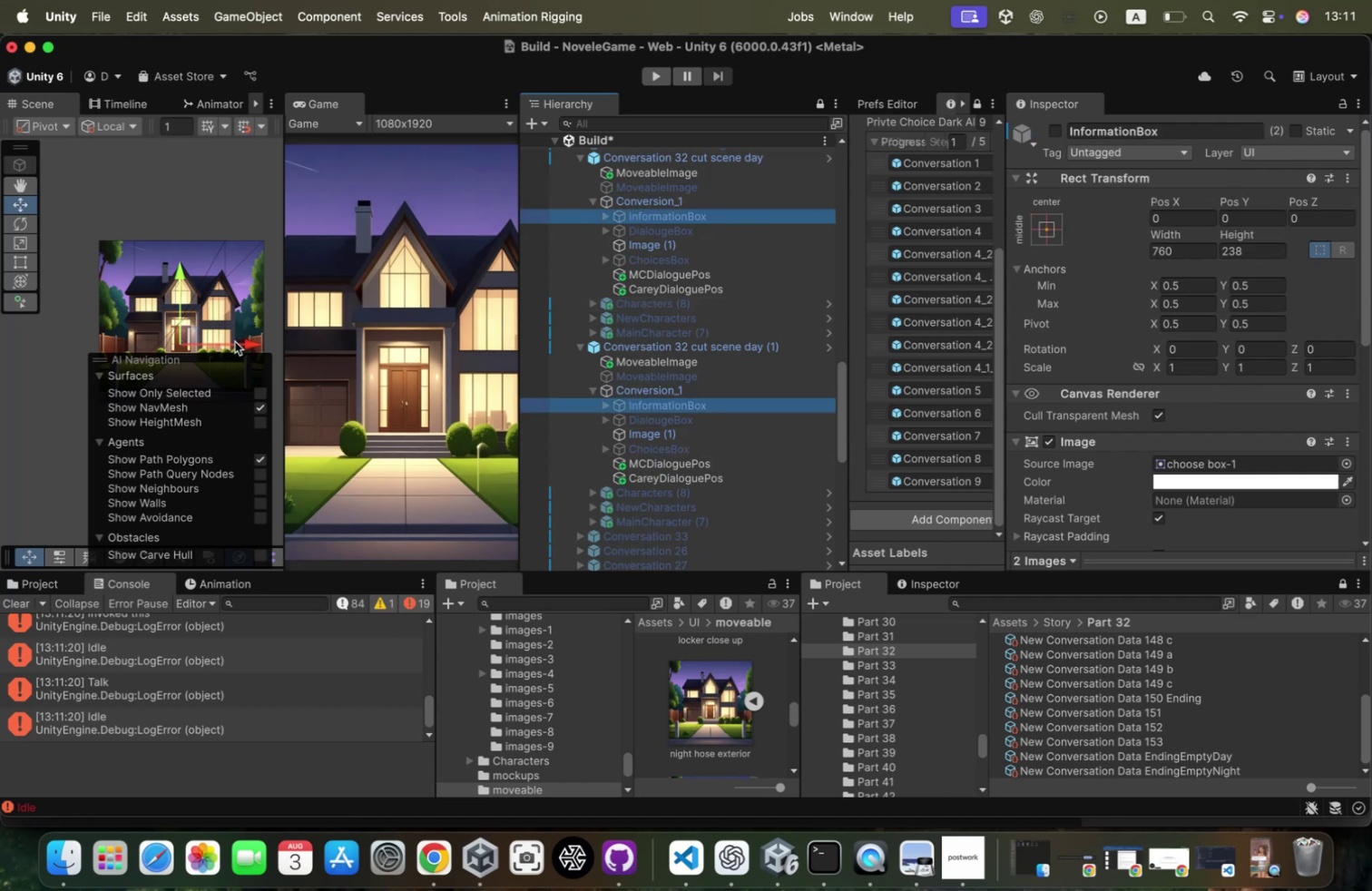 
left_click_drag(start_coordinate=[243, 342], to_coordinate=[787, 343])
 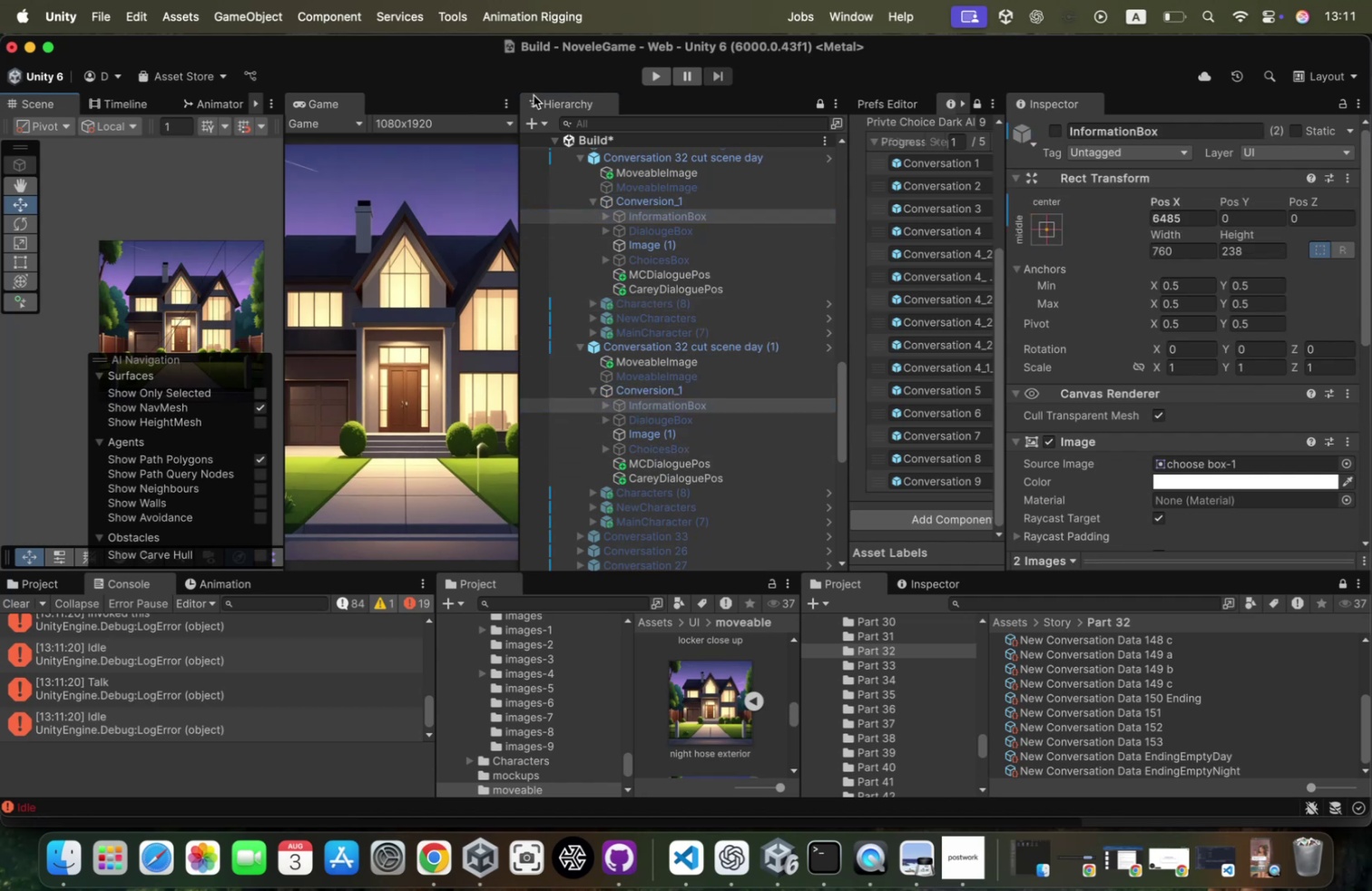 
scroll: coordinate [675, 220], scroll_direction: up, amount: 9.0
 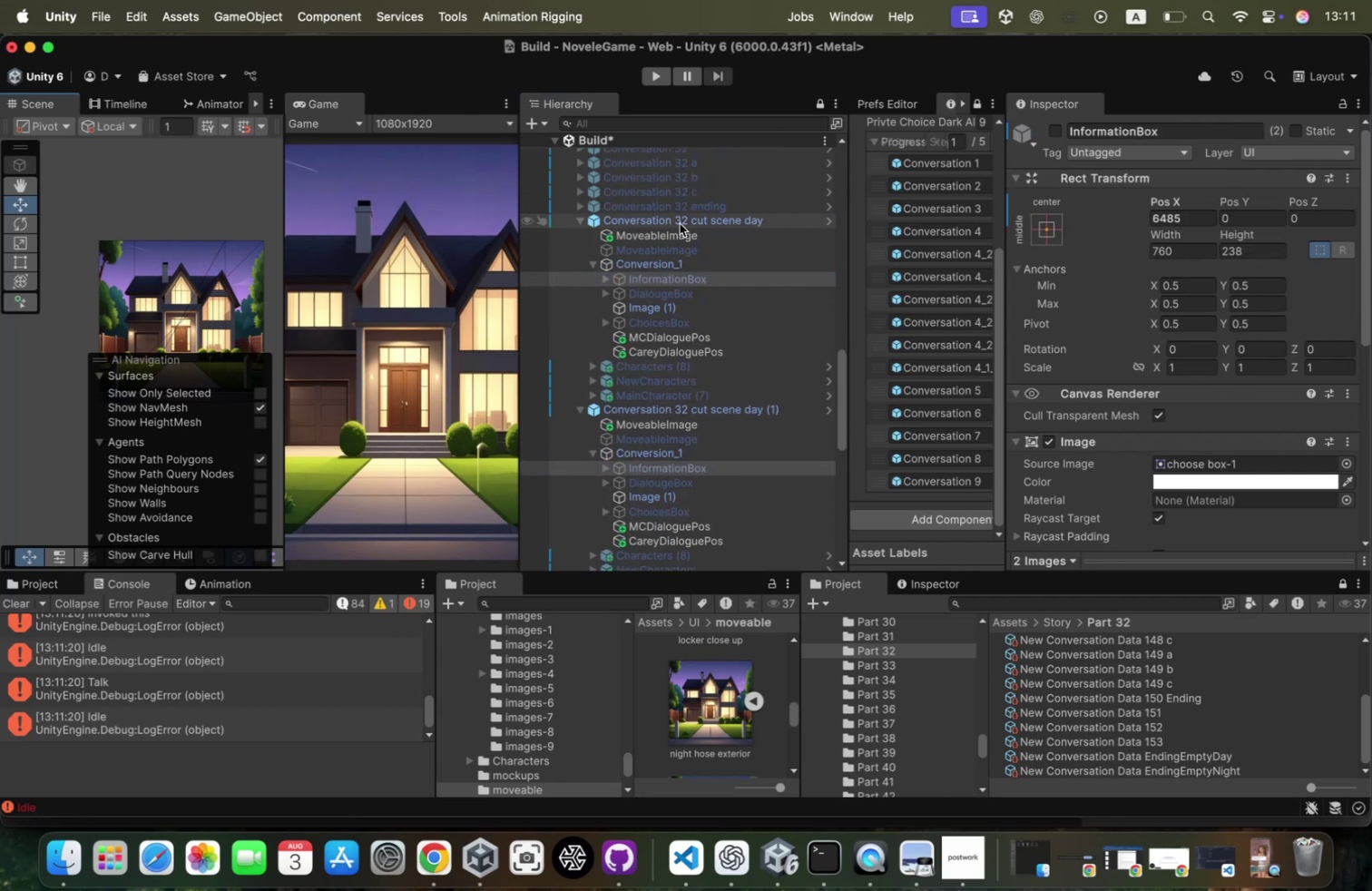 
left_click([680, 223])
 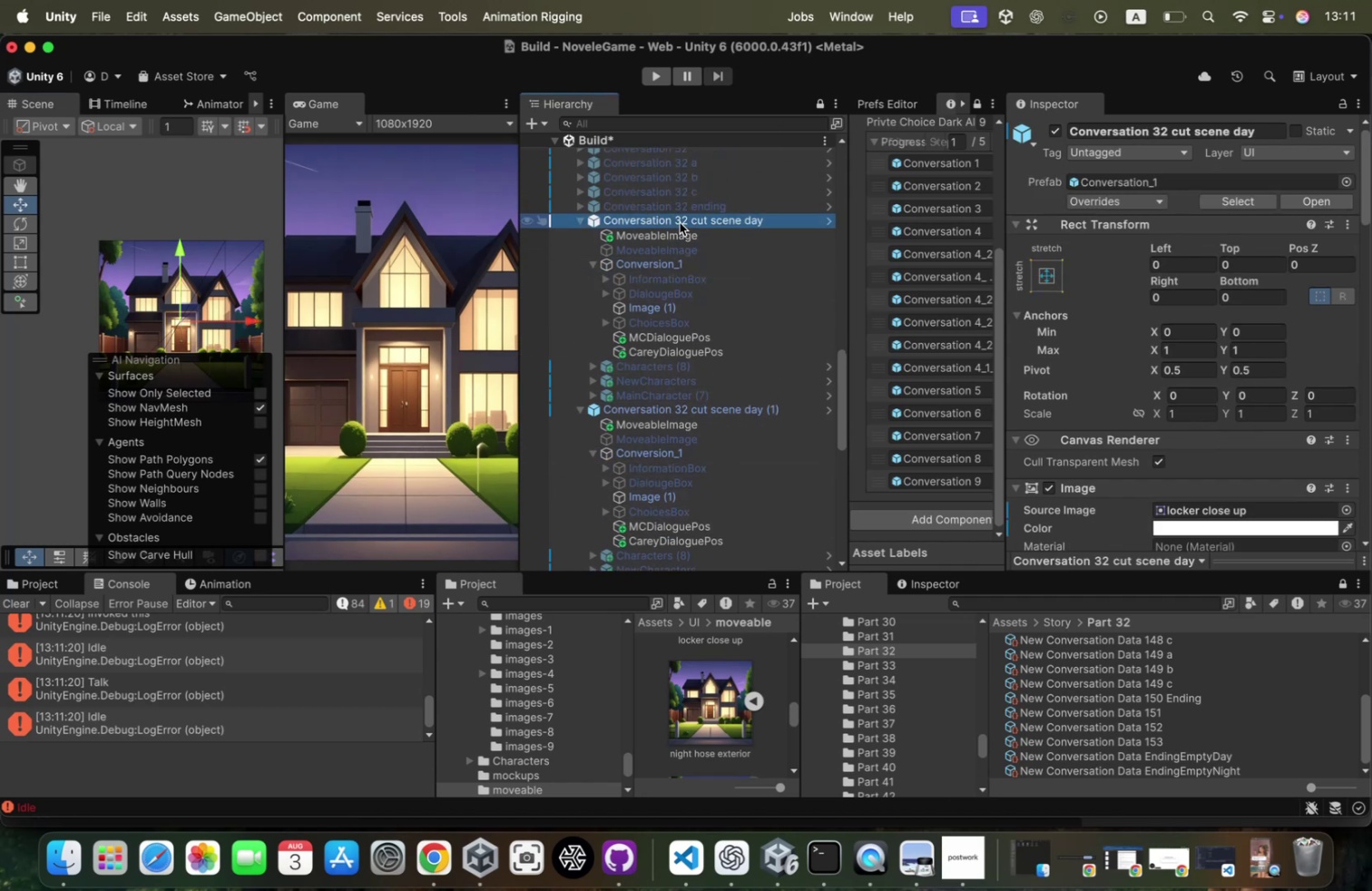 
key(ArrowLeft)
 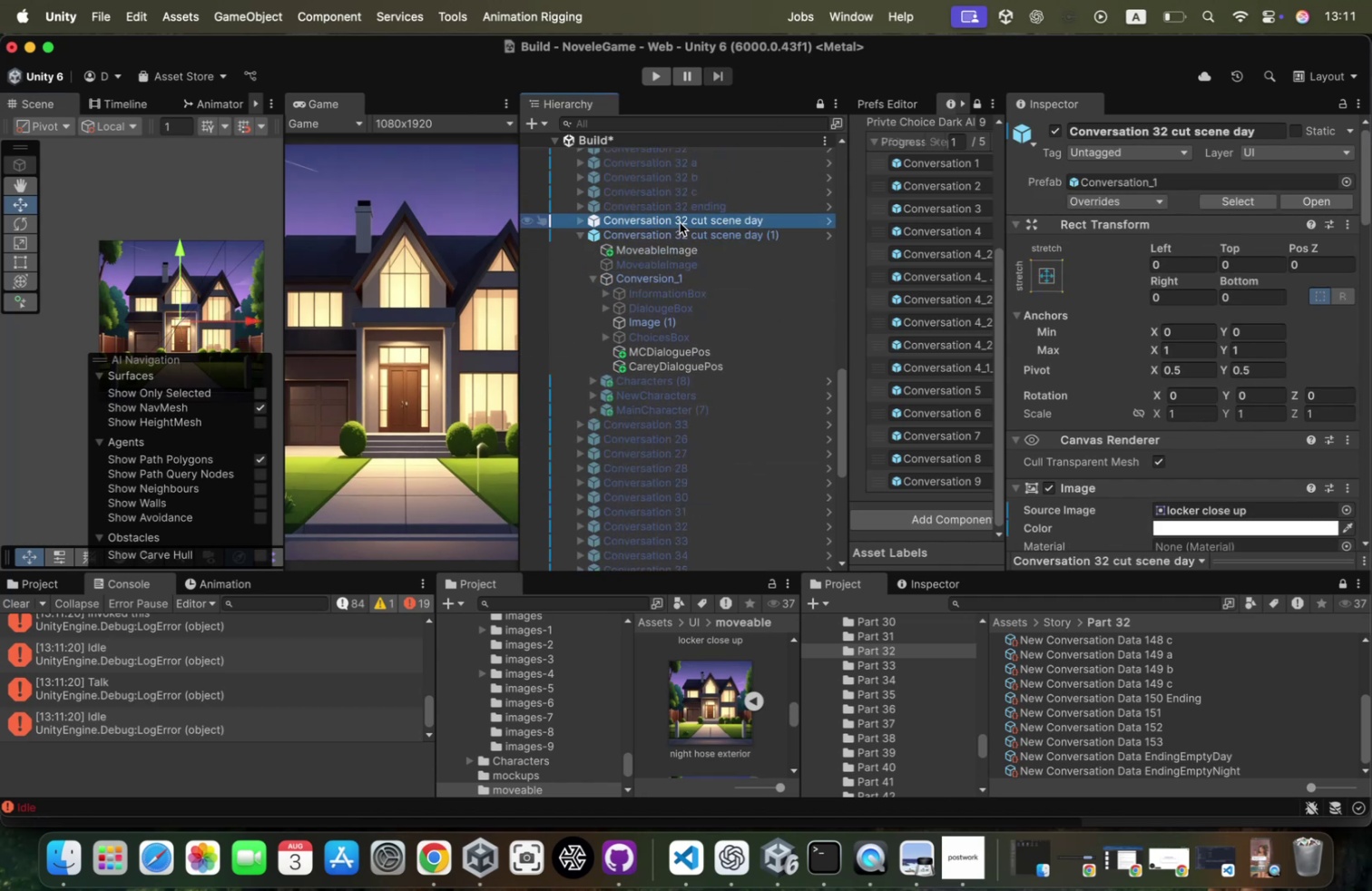 
key(ArrowDown)
 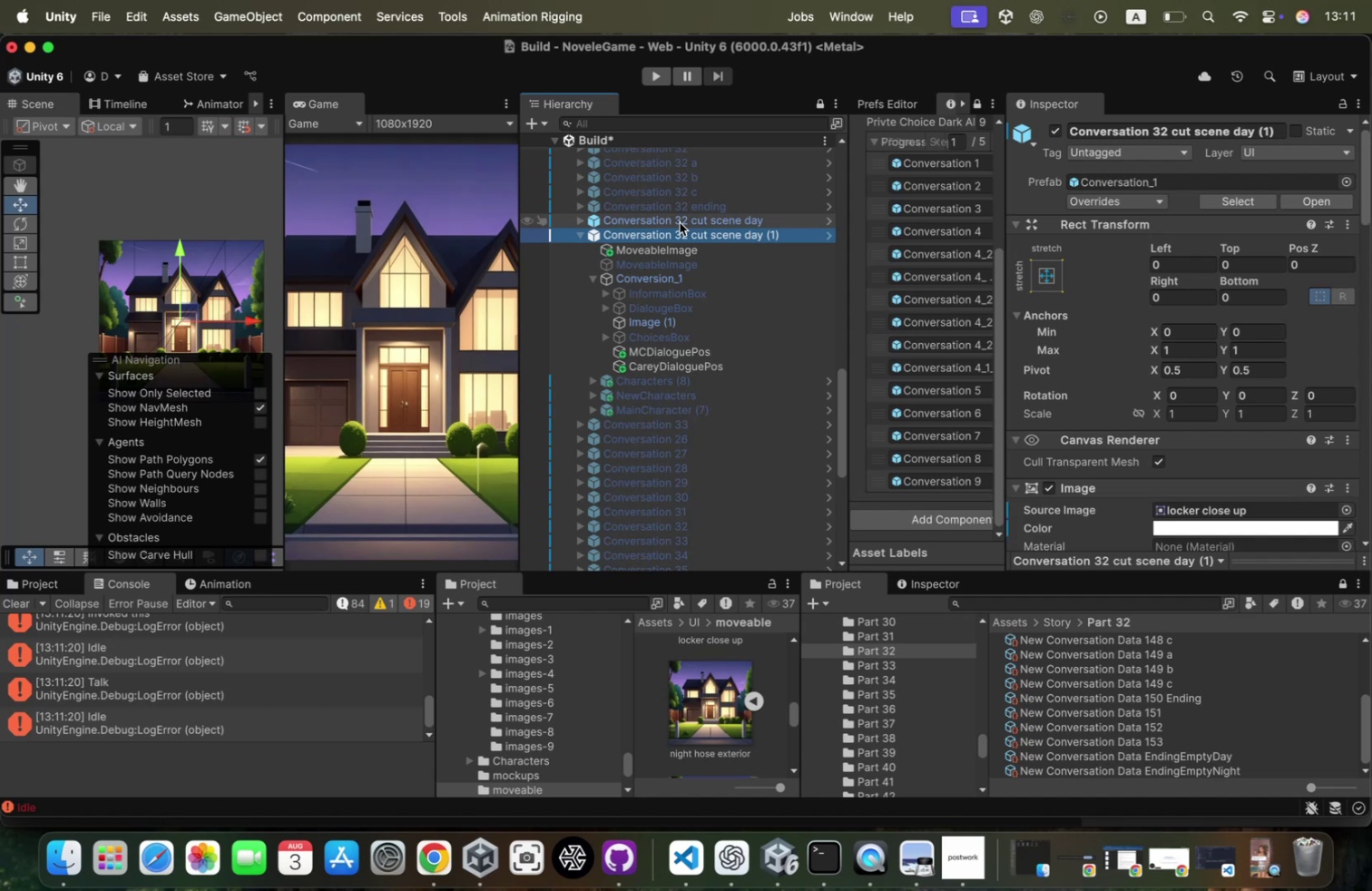 
key(ArrowLeft)
 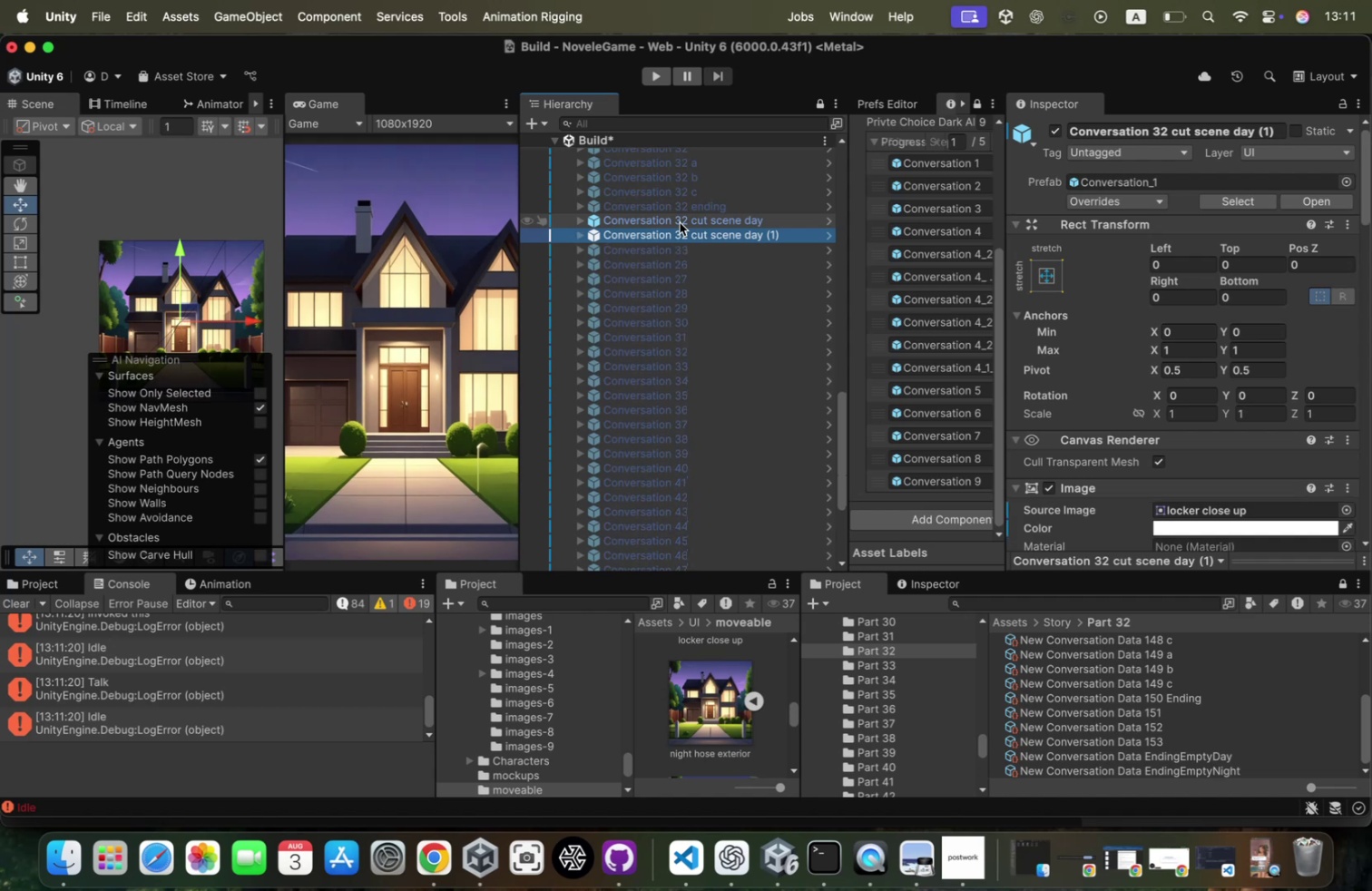 
key(ArrowUp)
 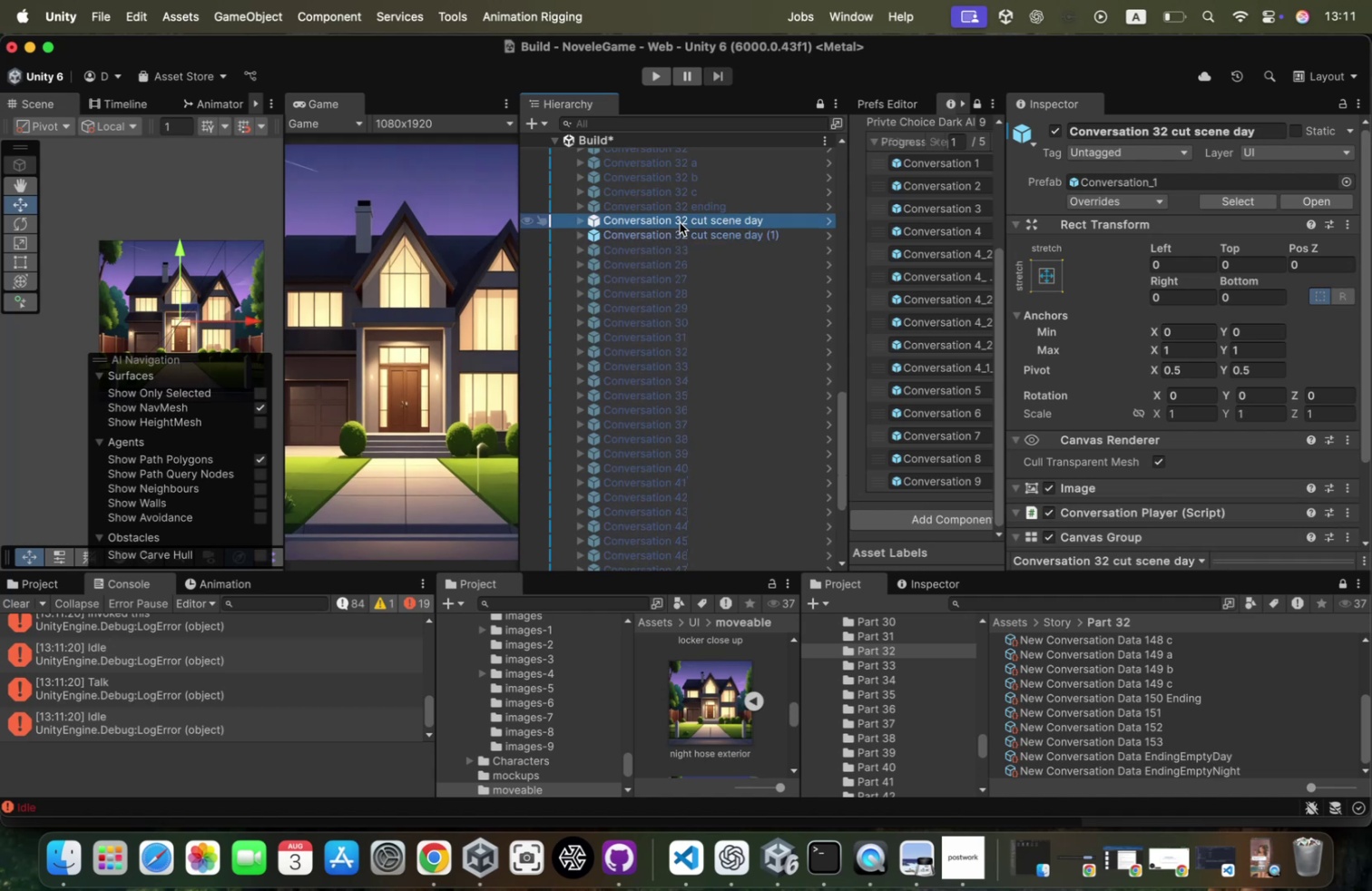 
key(Meta+ArrowDown)
 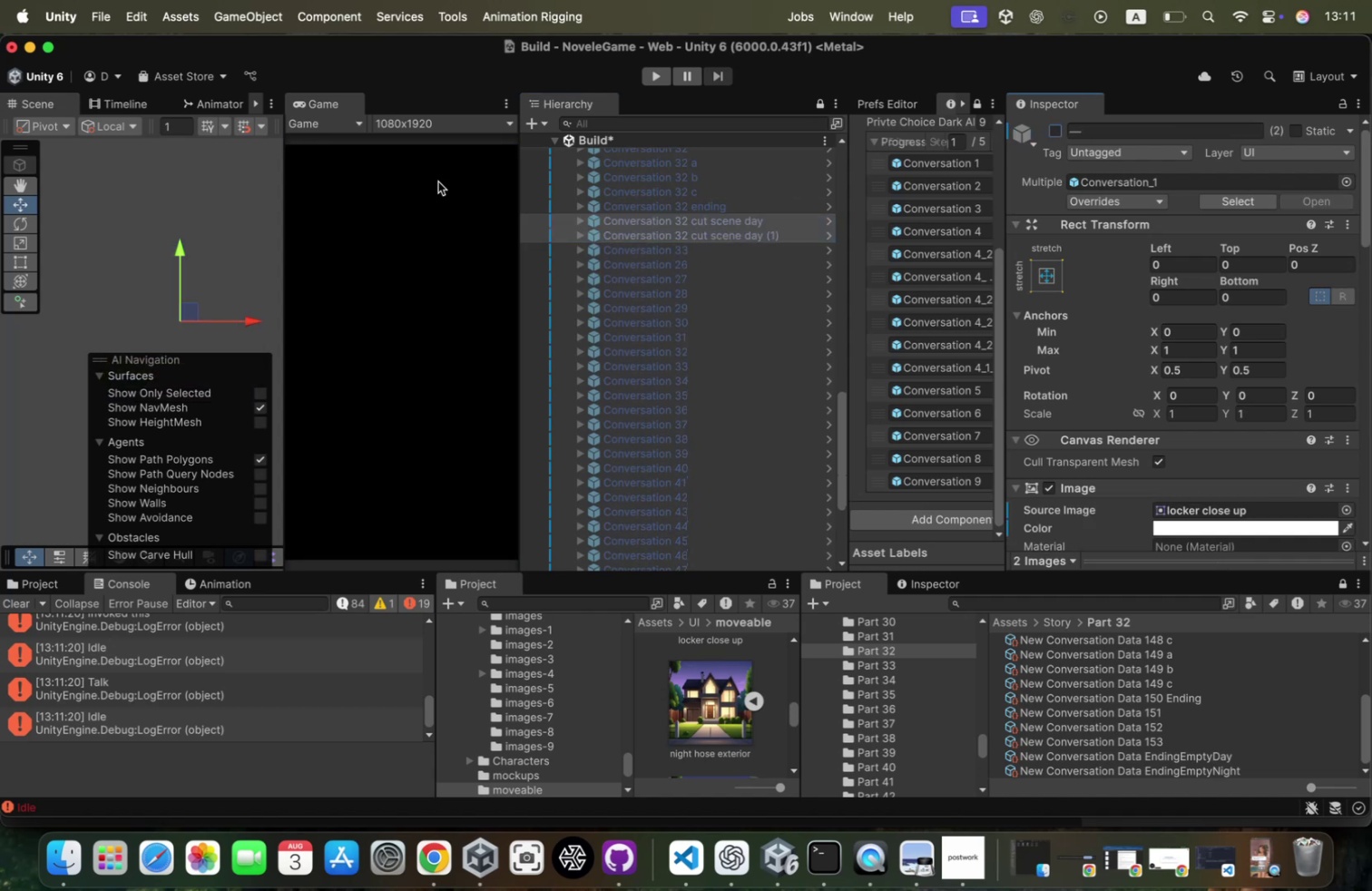 
right_click([598, 139])
 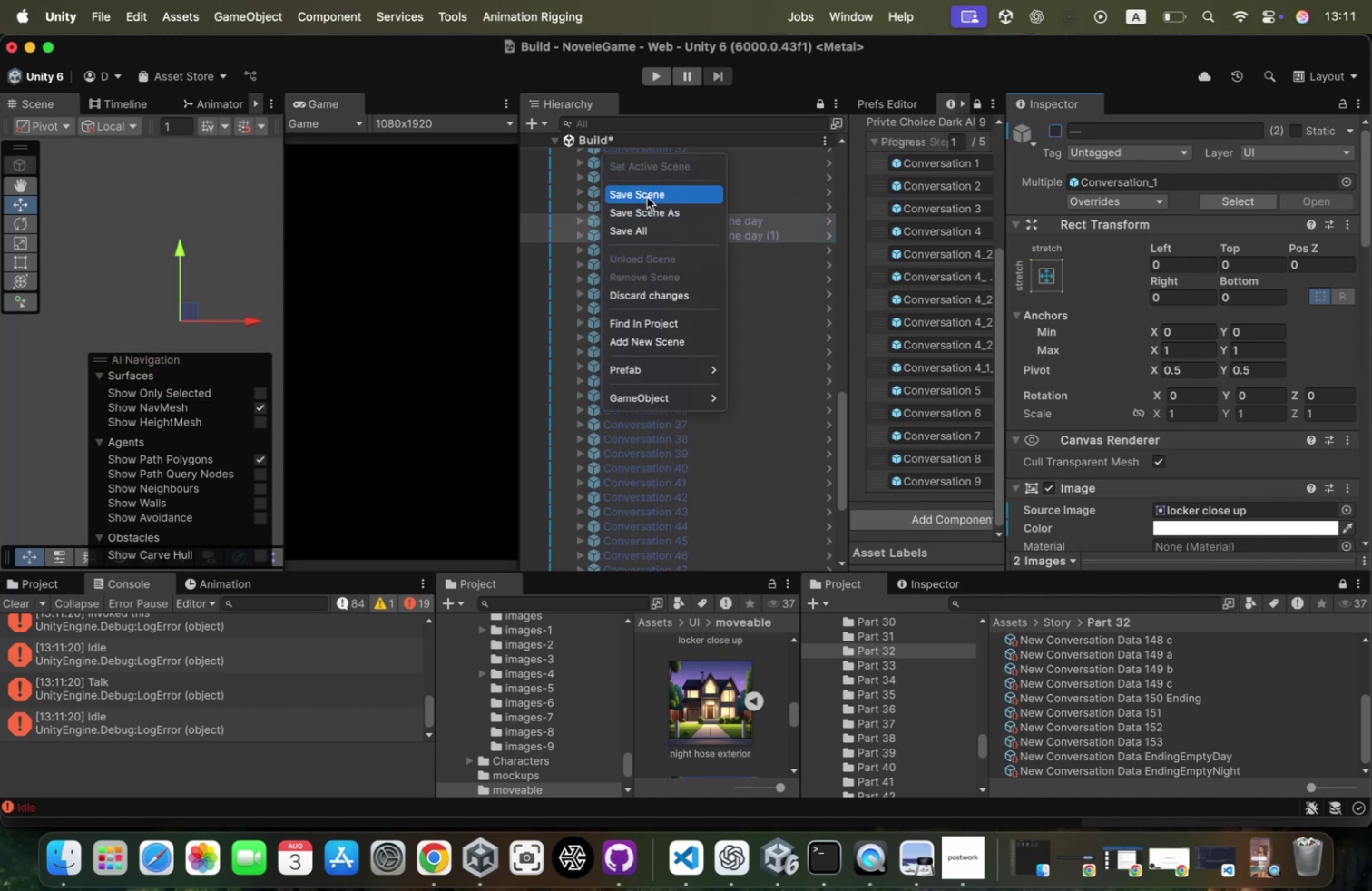 
left_click([647, 195])
 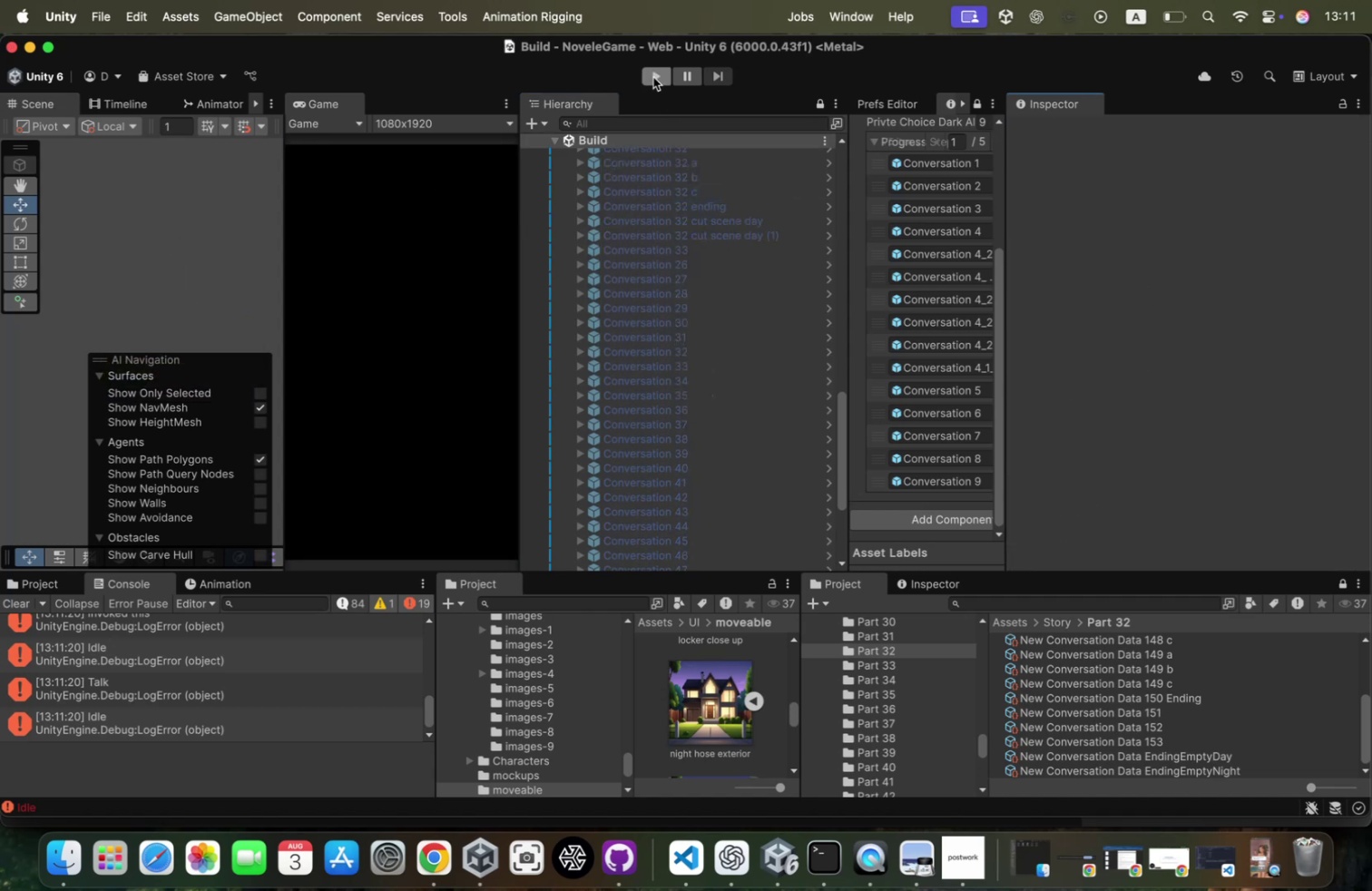 
left_click([653, 77])
 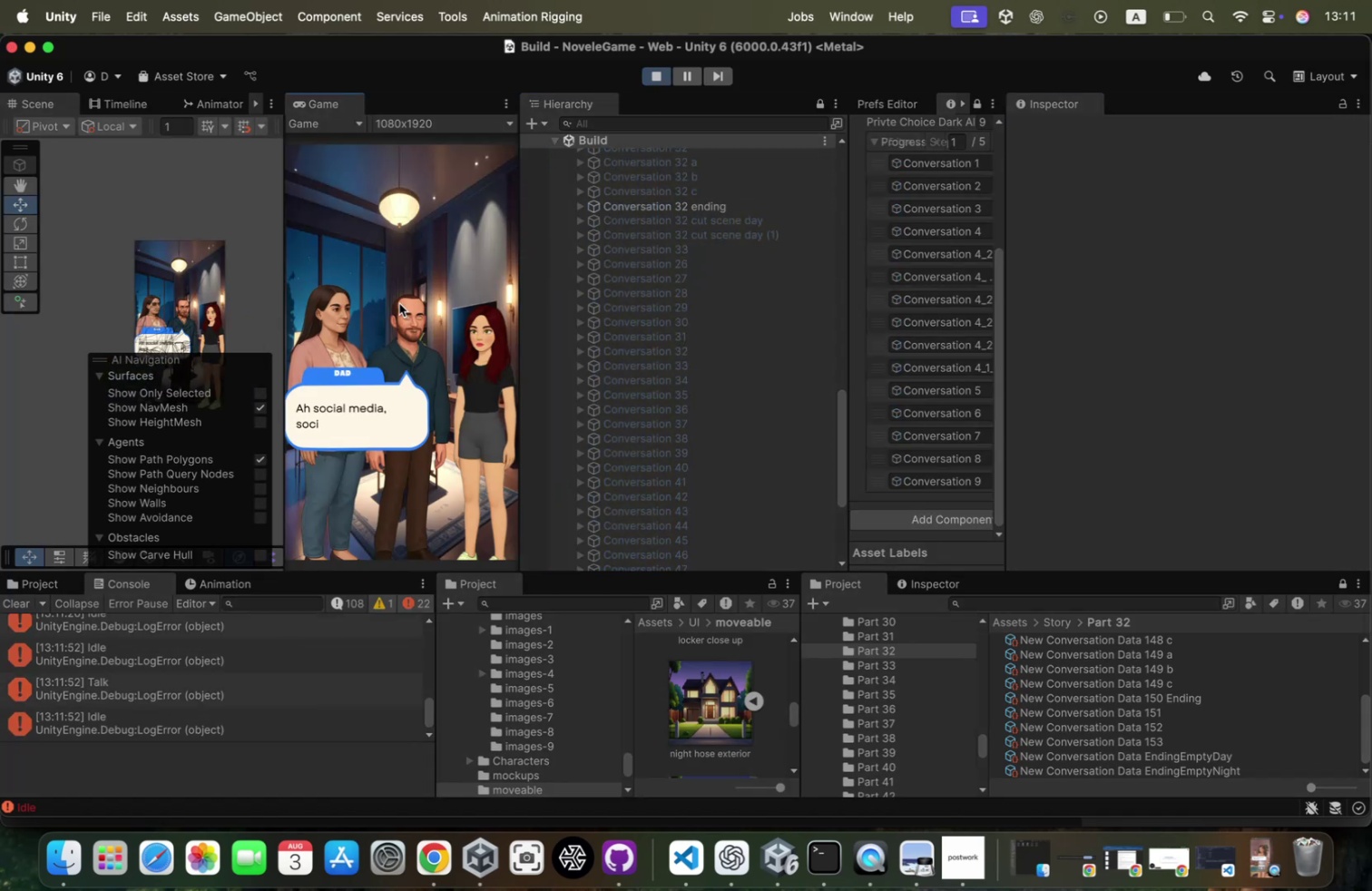 
left_click([403, 304])
 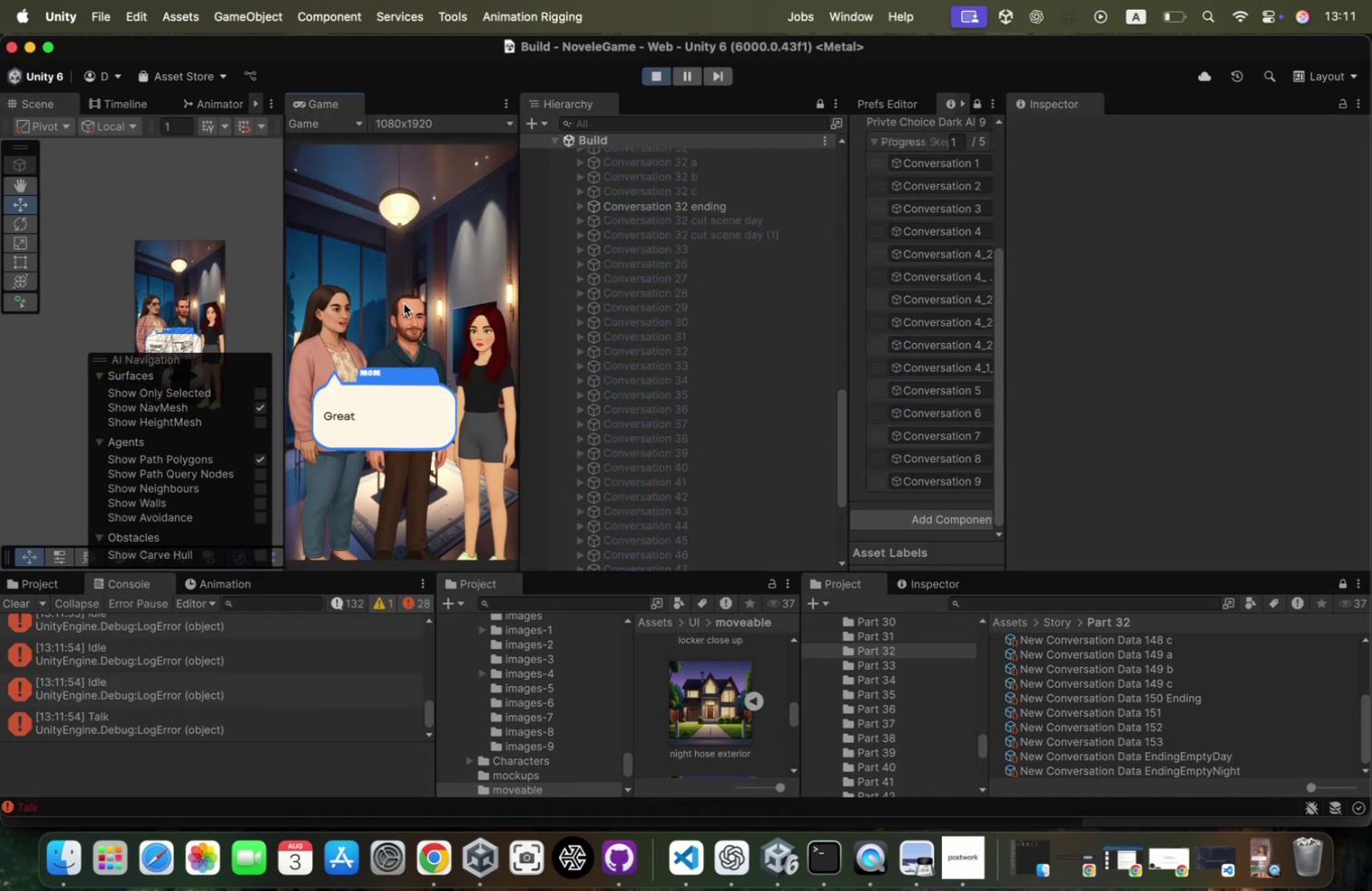 
left_click([404, 303])
 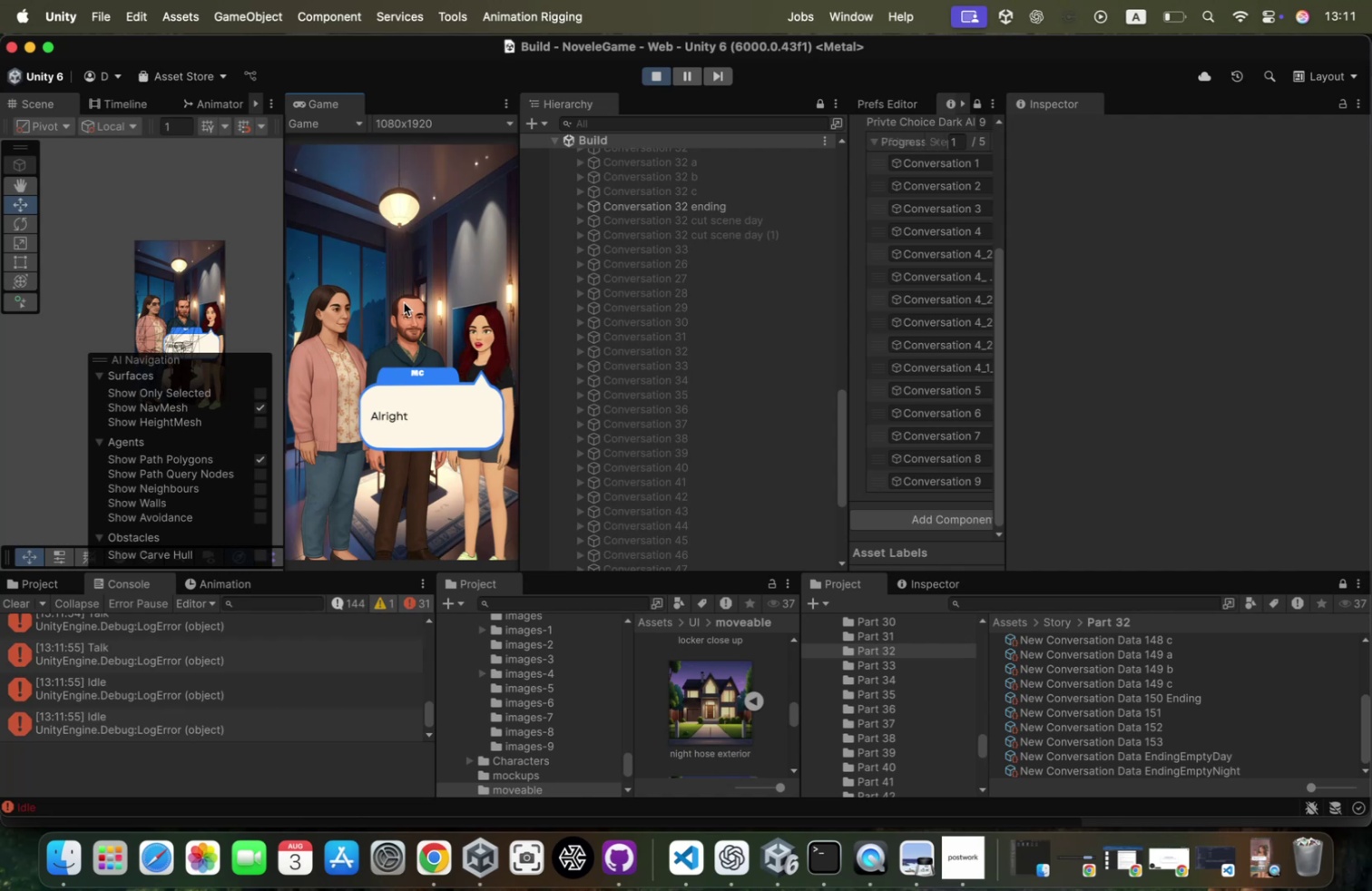 
left_click([404, 302])
 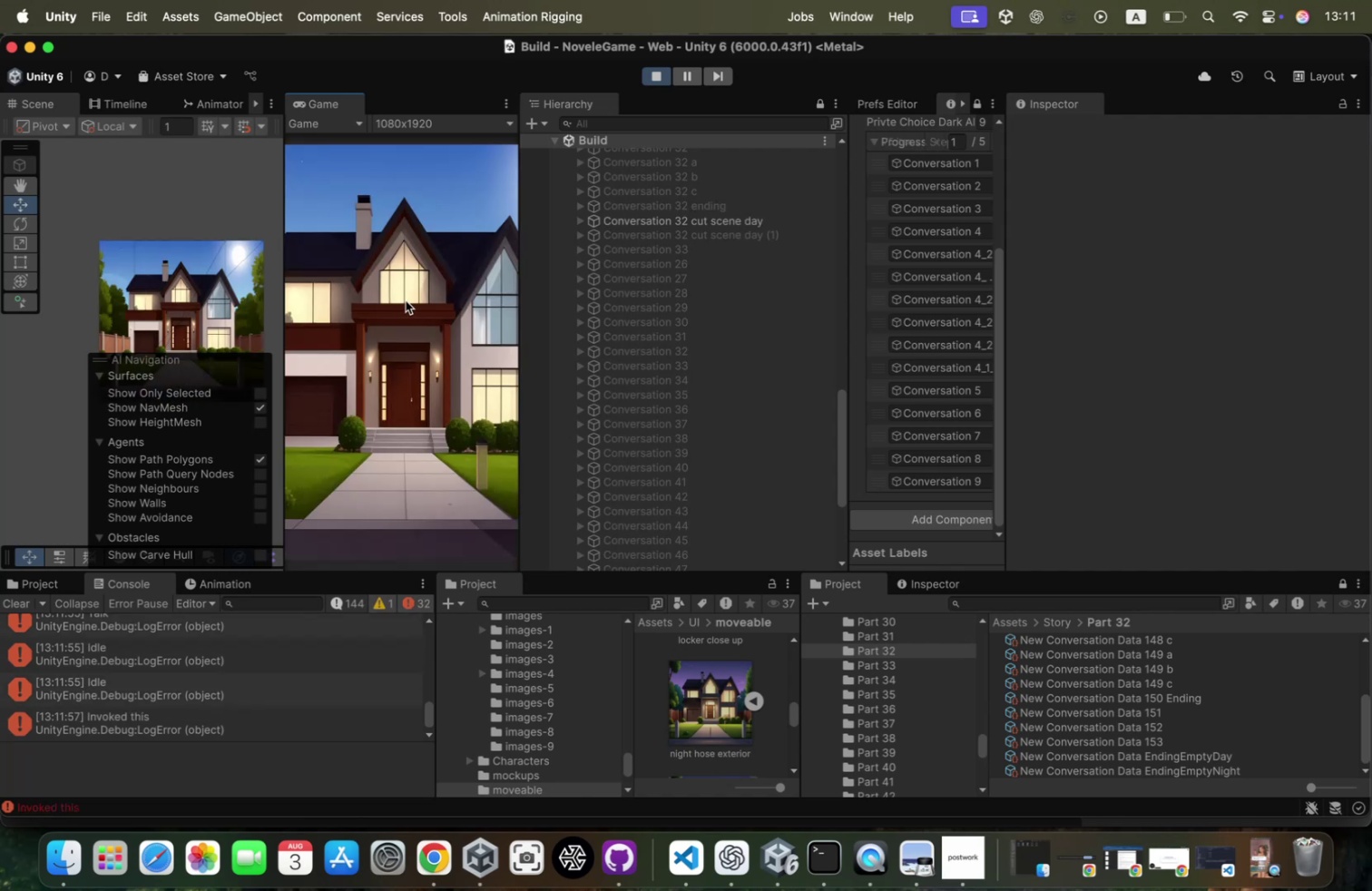 
left_click([406, 300])
 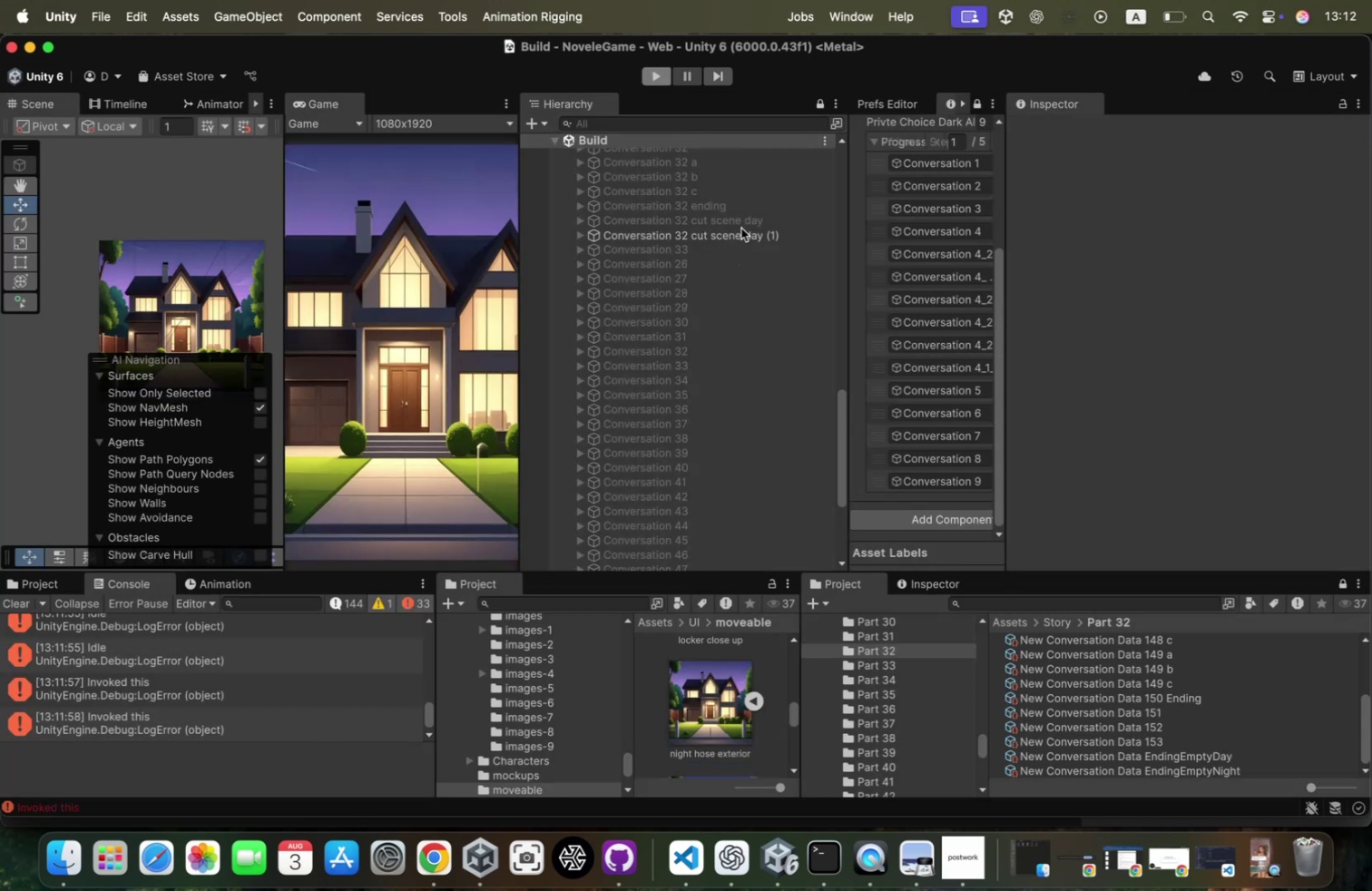 
left_click([743, 224])
 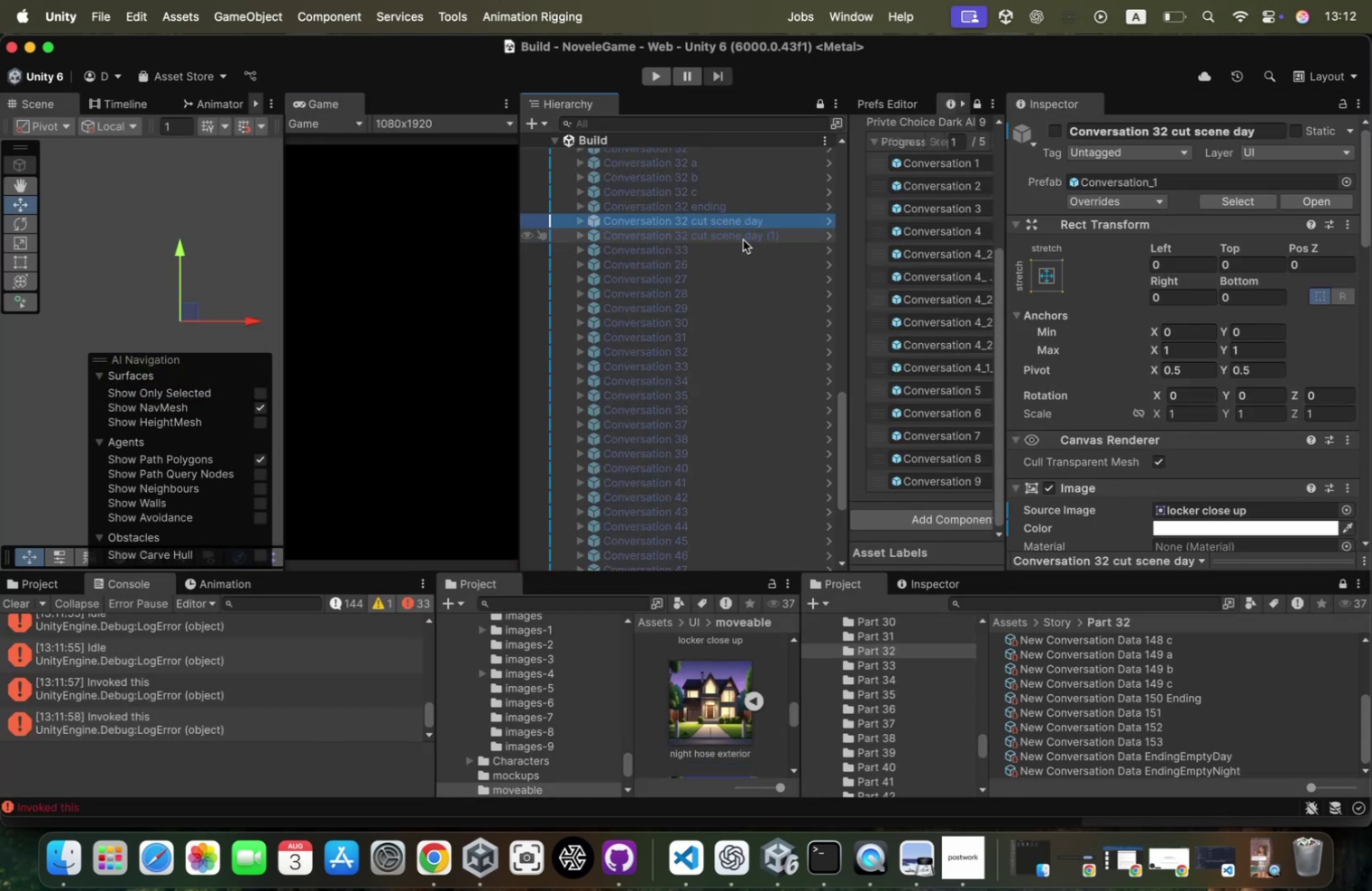 
hold_key(key=CommandLeft, duration=0.42)
left_click([743, 239])
 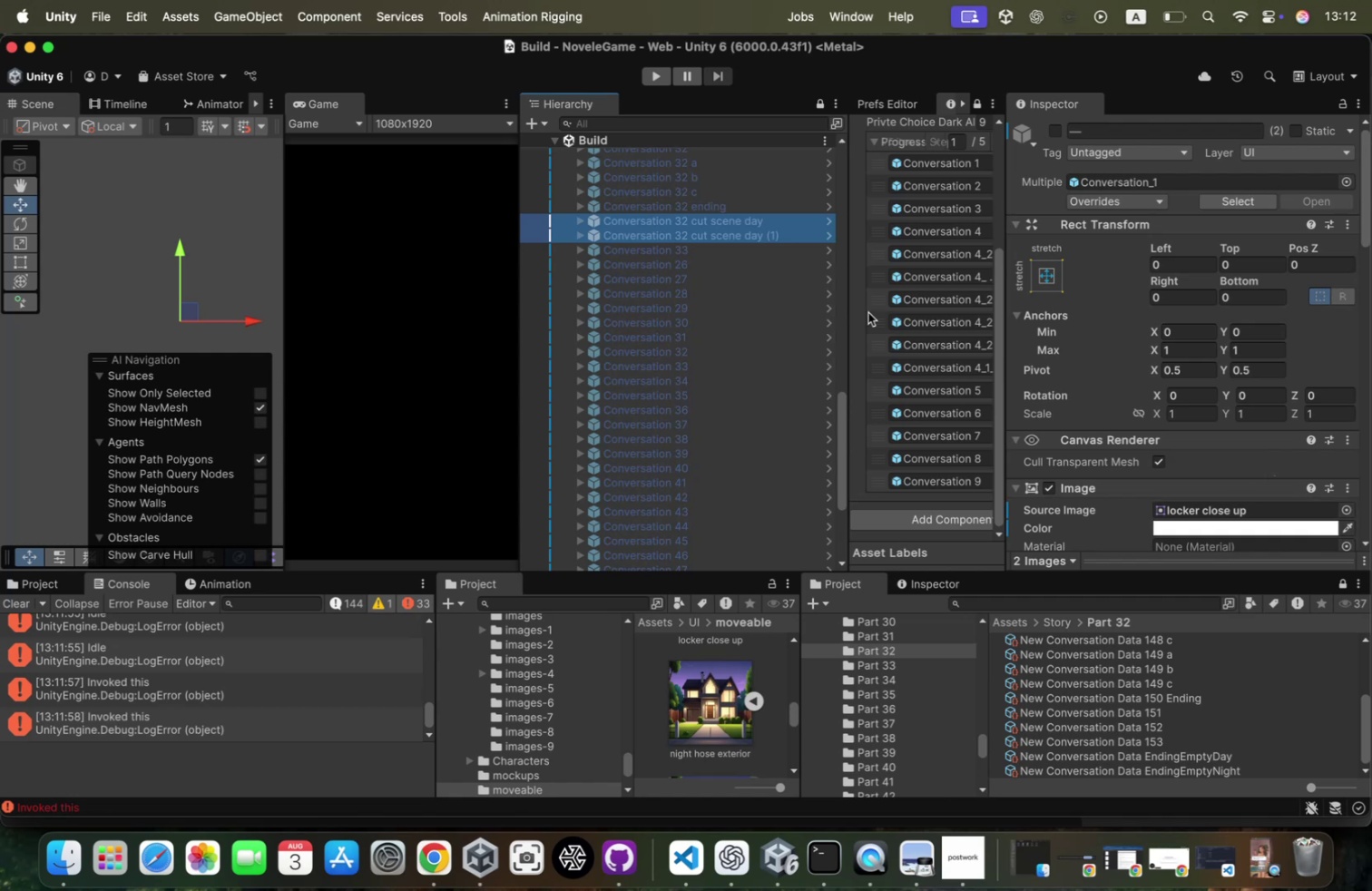 
left_click([740, 217])
 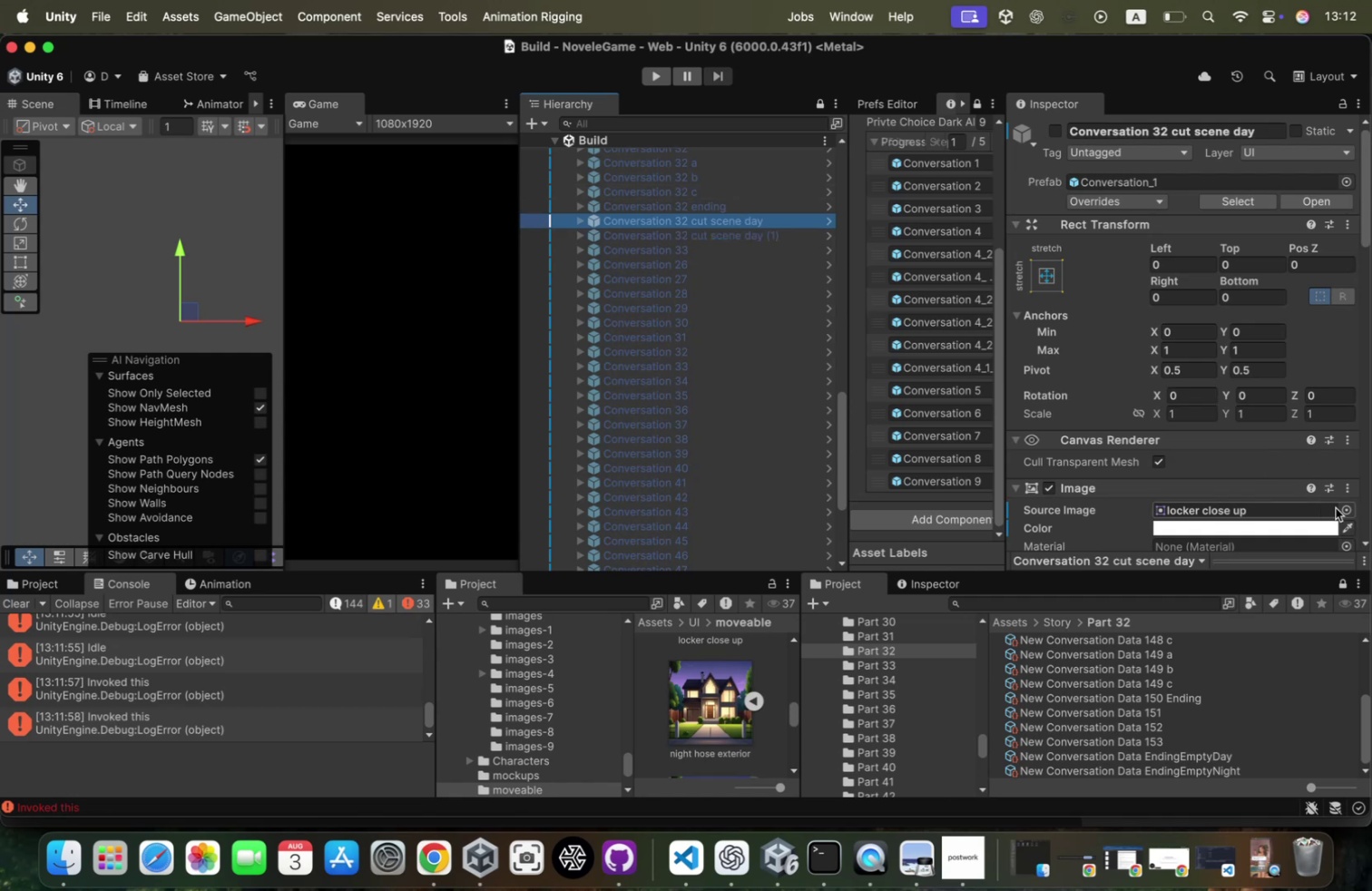 
left_click([1356, 512])
 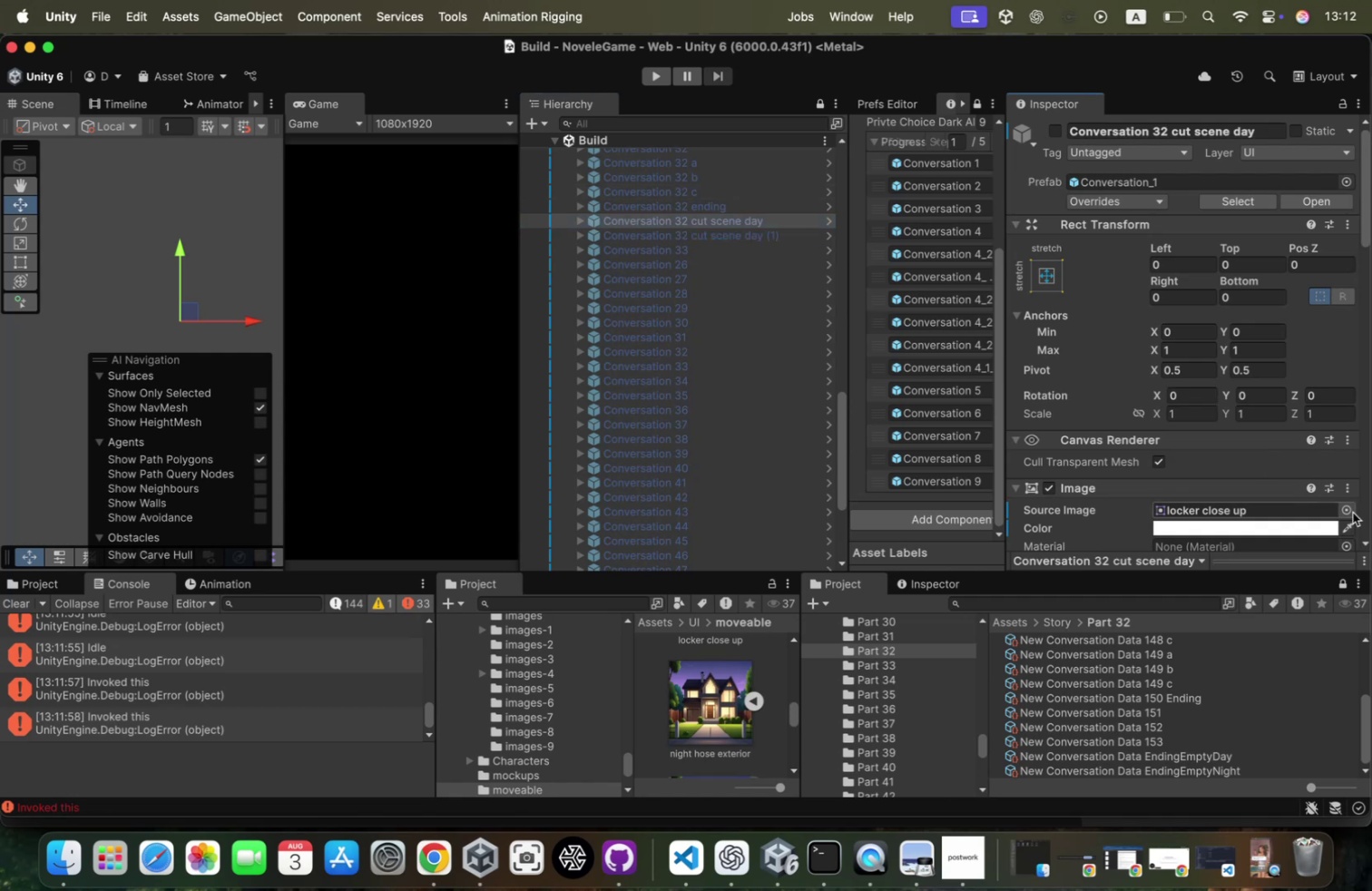 
left_click([1353, 512])
 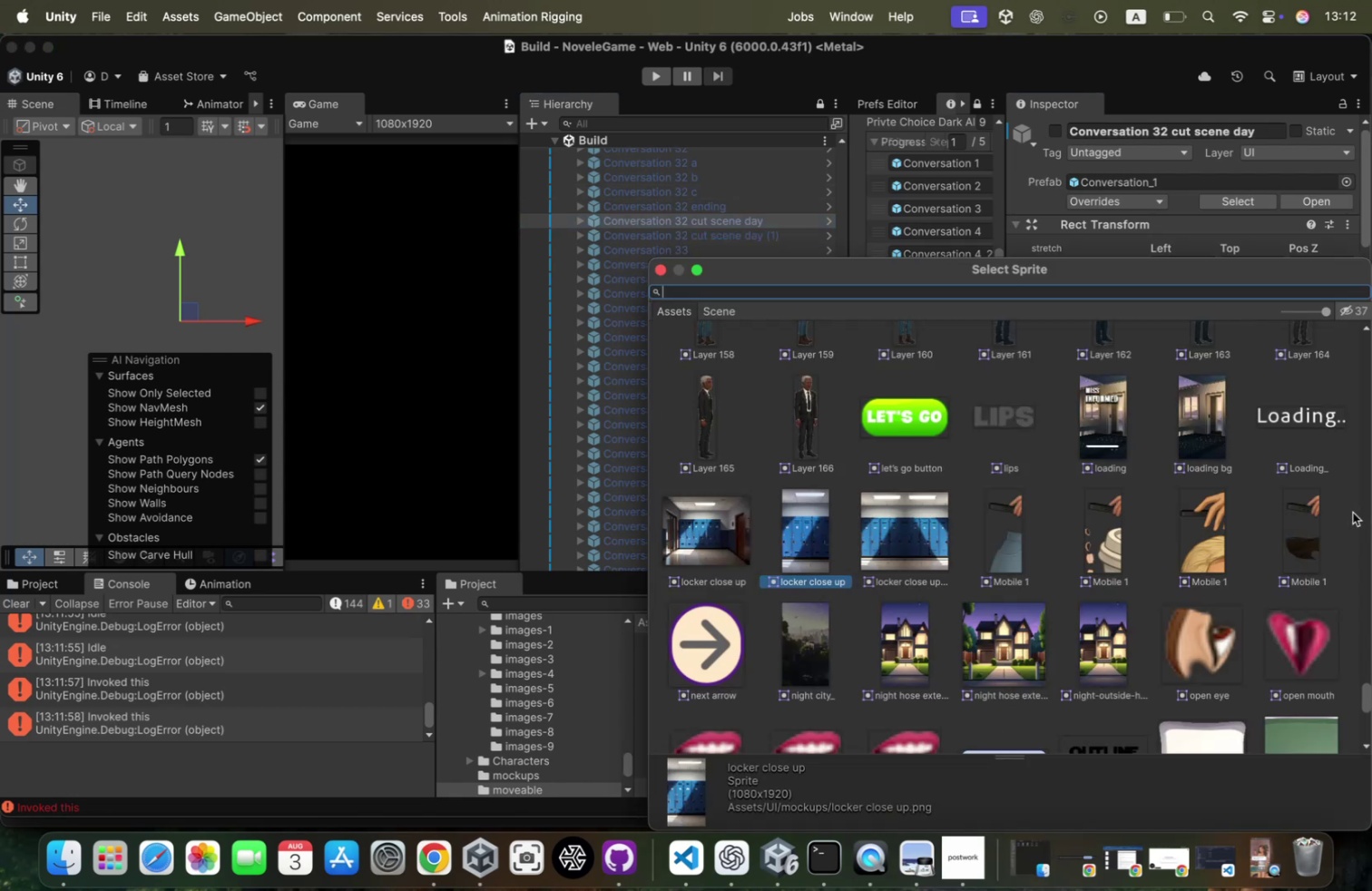 
type(day)
 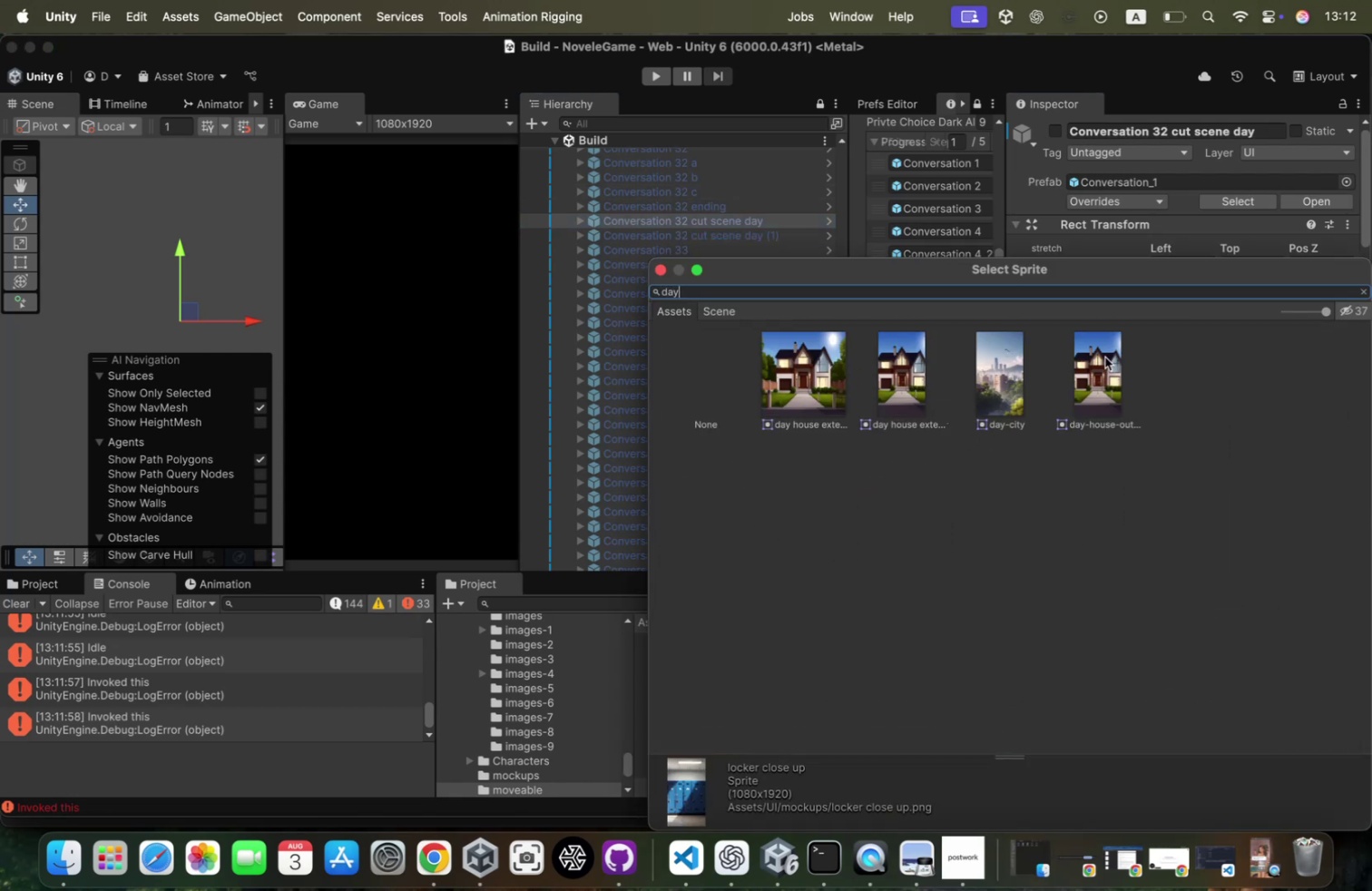 
wait(5.2)
 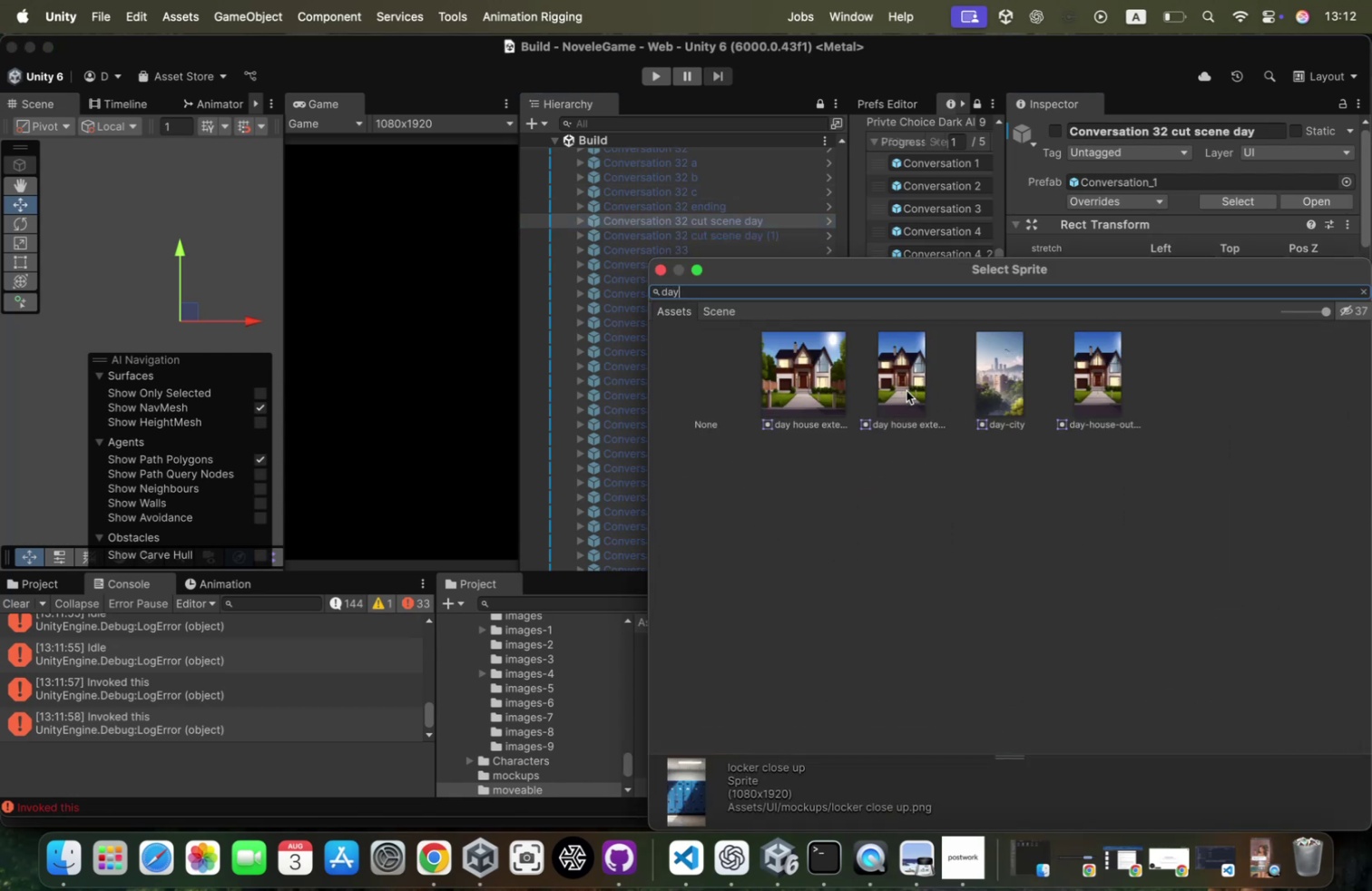 
double_click([912, 370])
 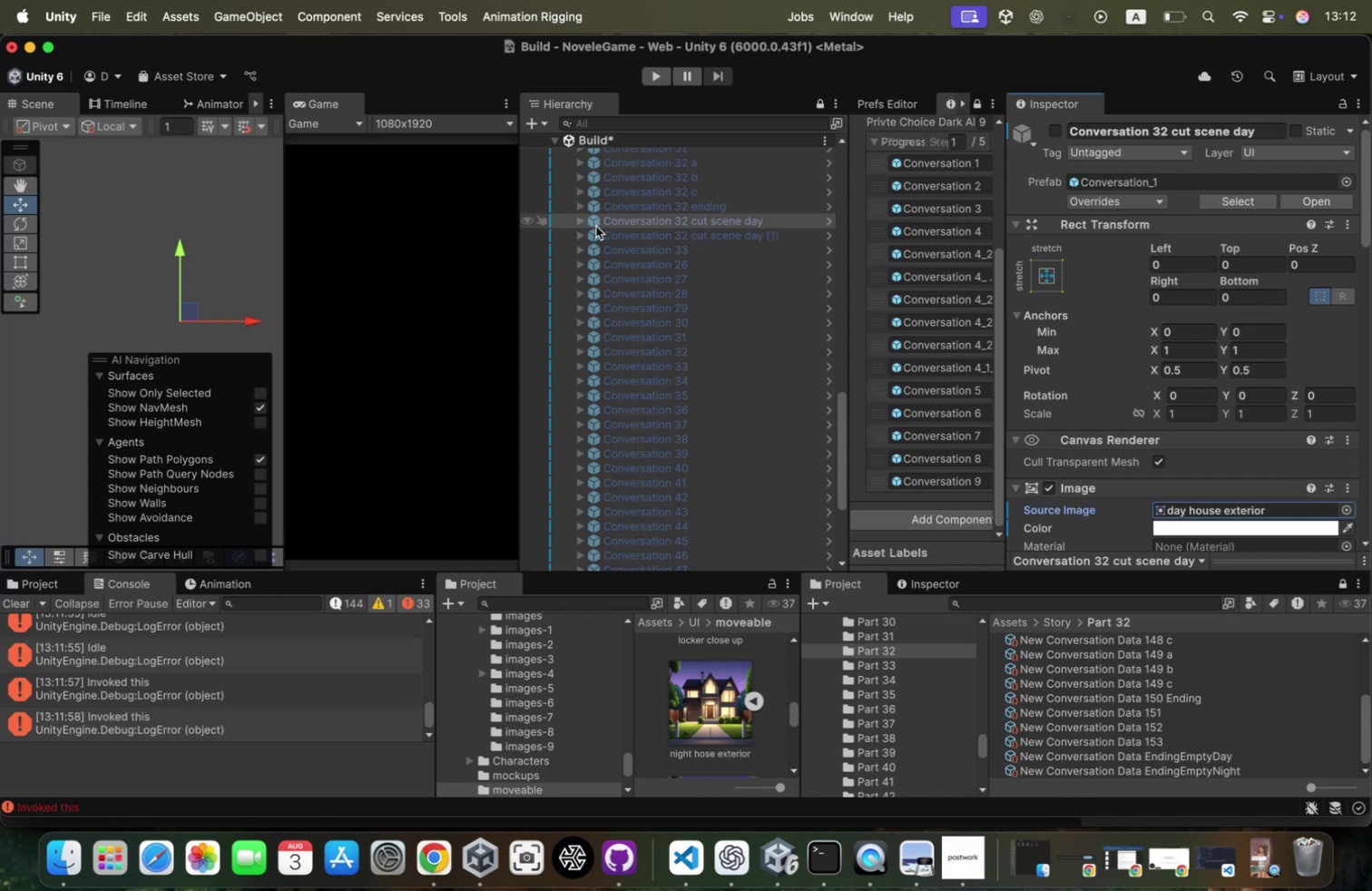 
left_click([580, 218])
 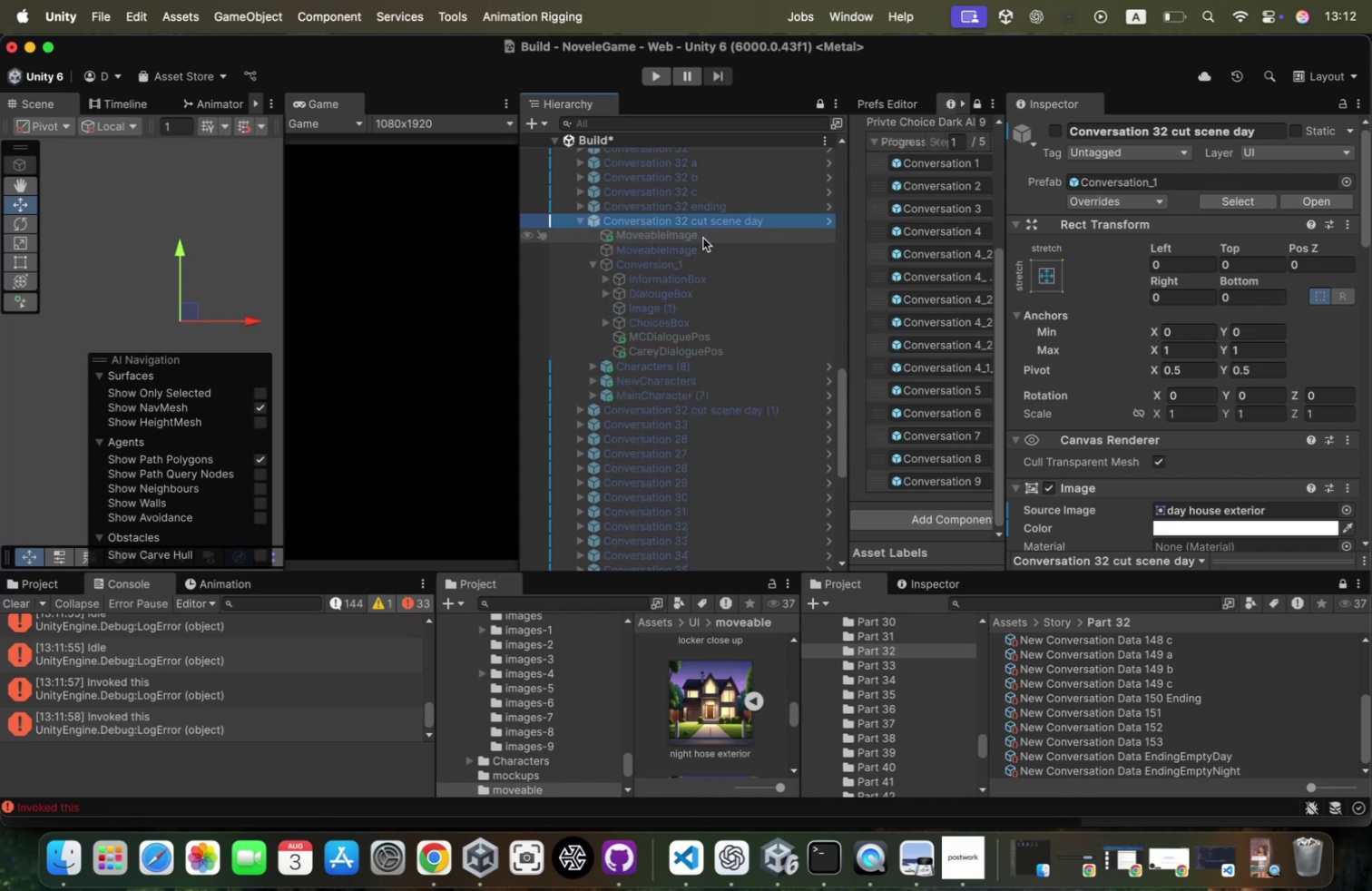 
left_click([703, 238])
 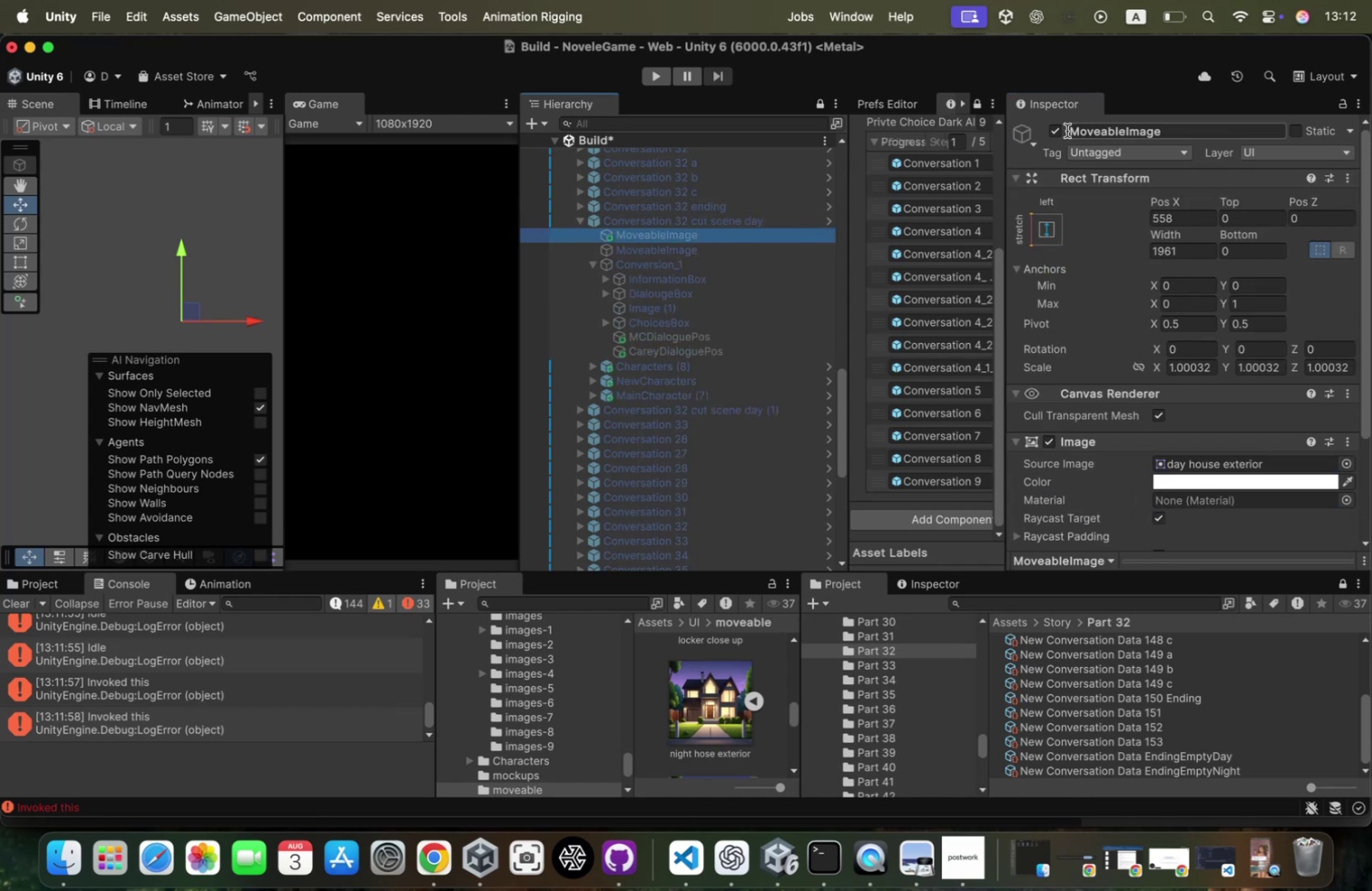 
left_click([1064, 132])
 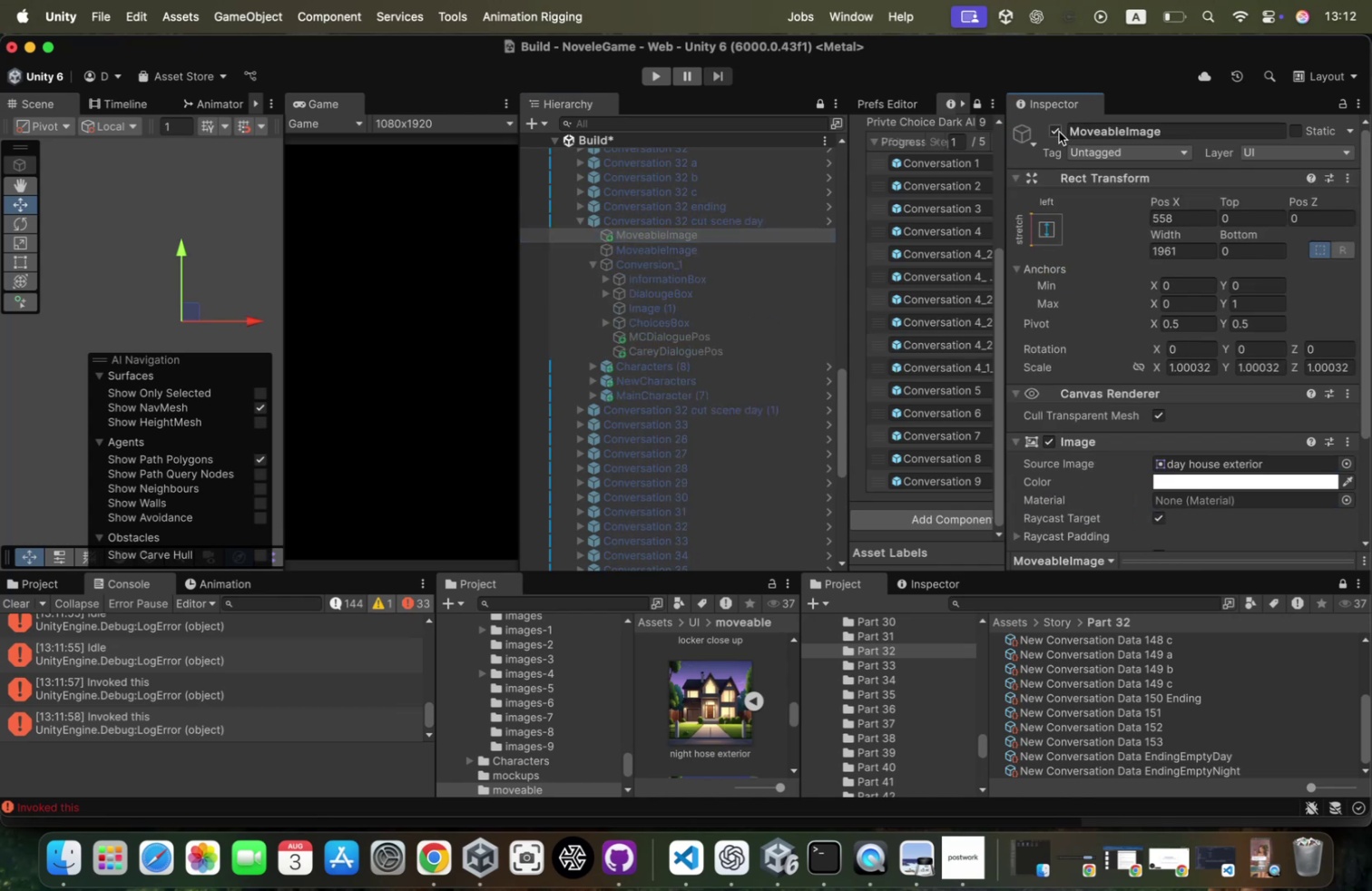 
left_click([1058, 132])
 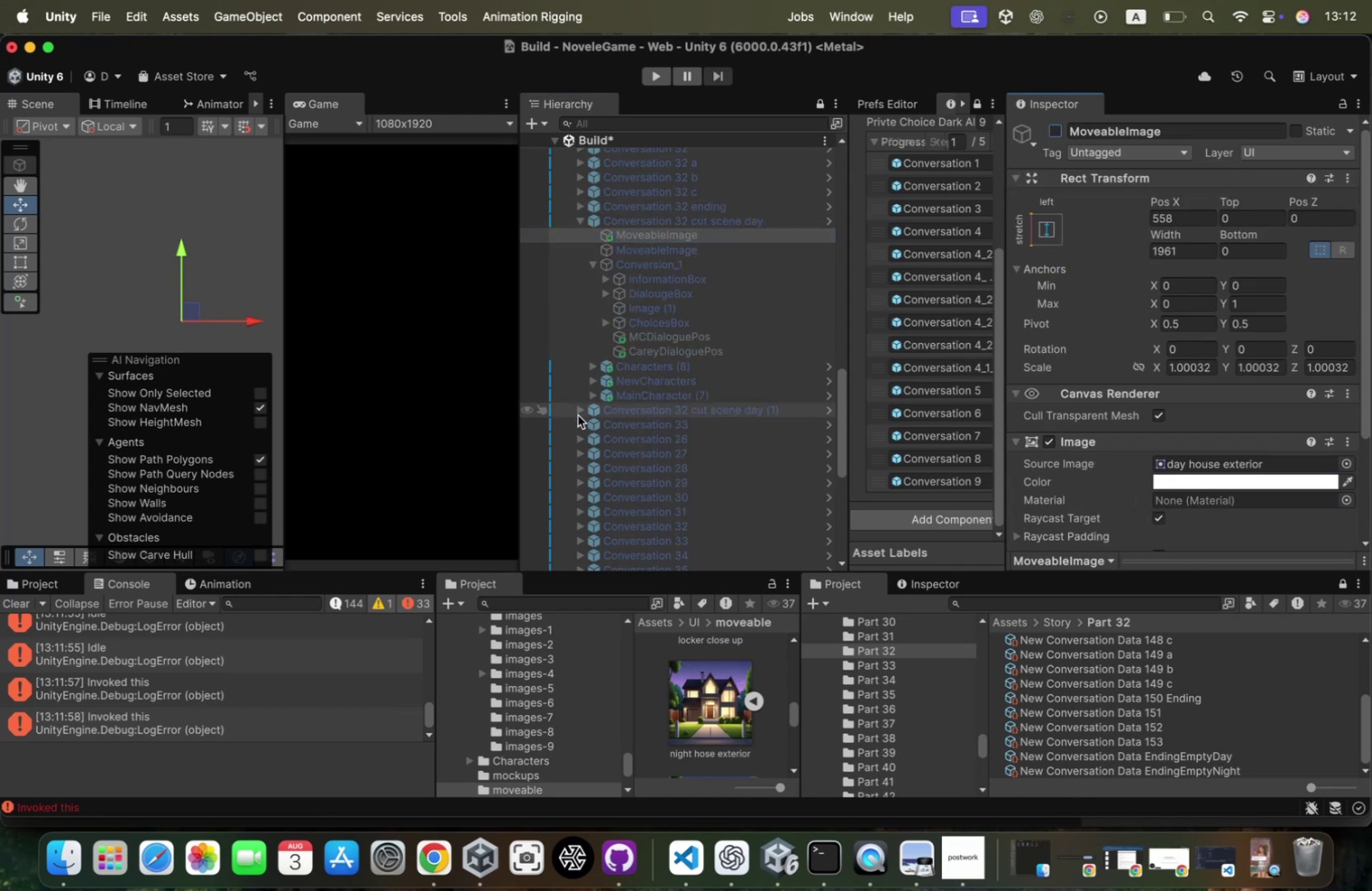 
left_click([578, 412])
 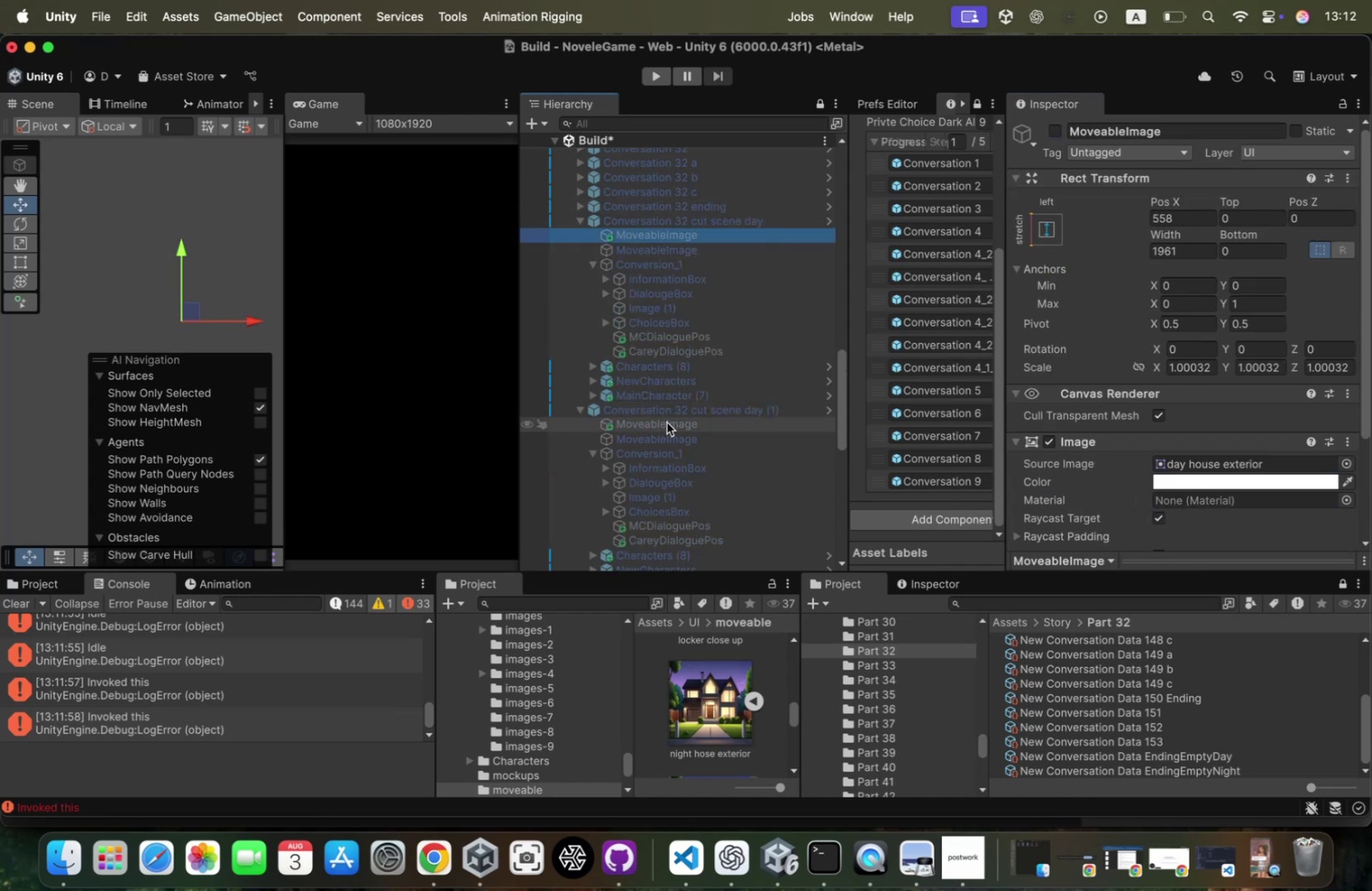 
left_click([667, 422])
 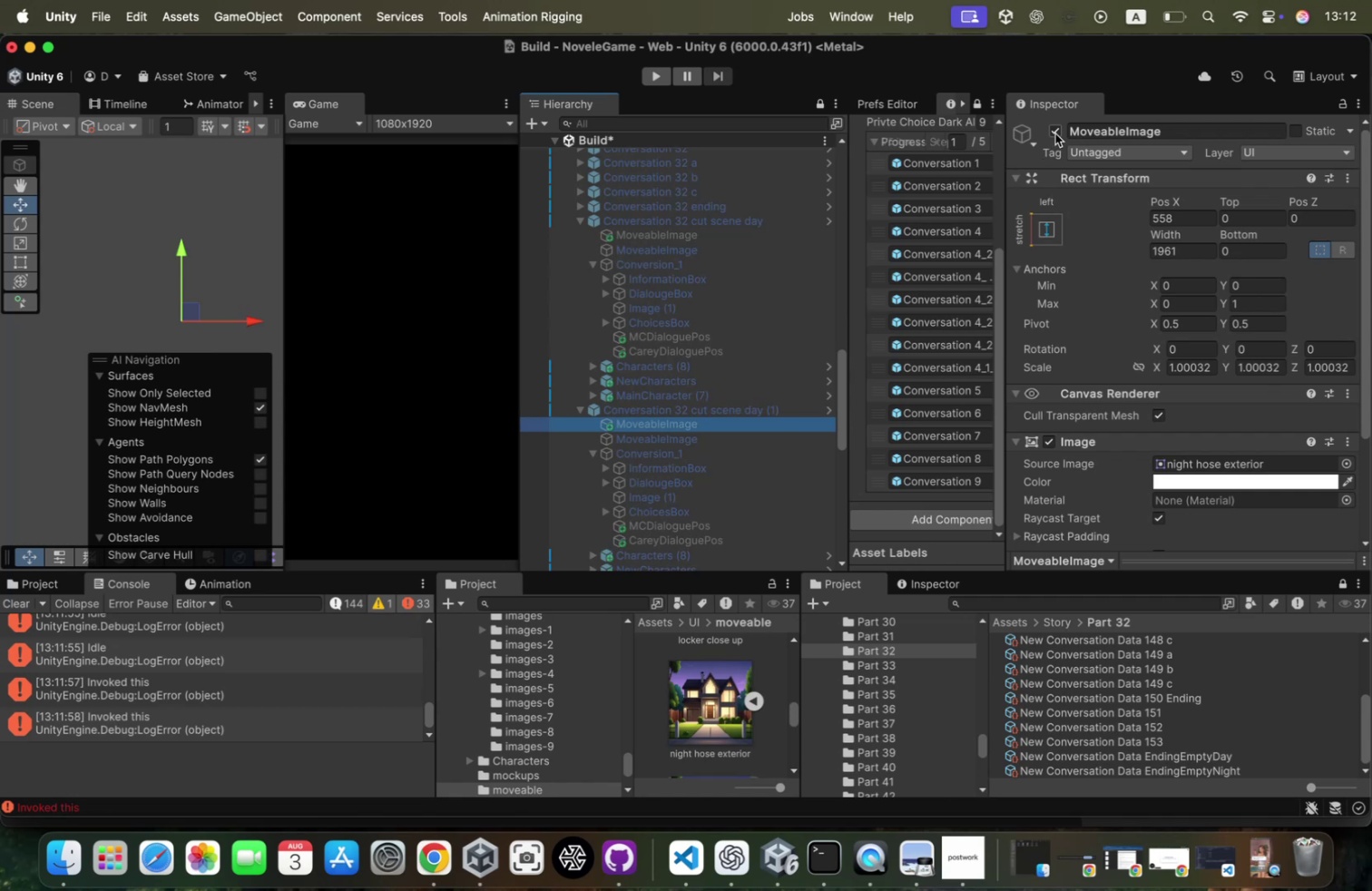 
left_click([1055, 133])
 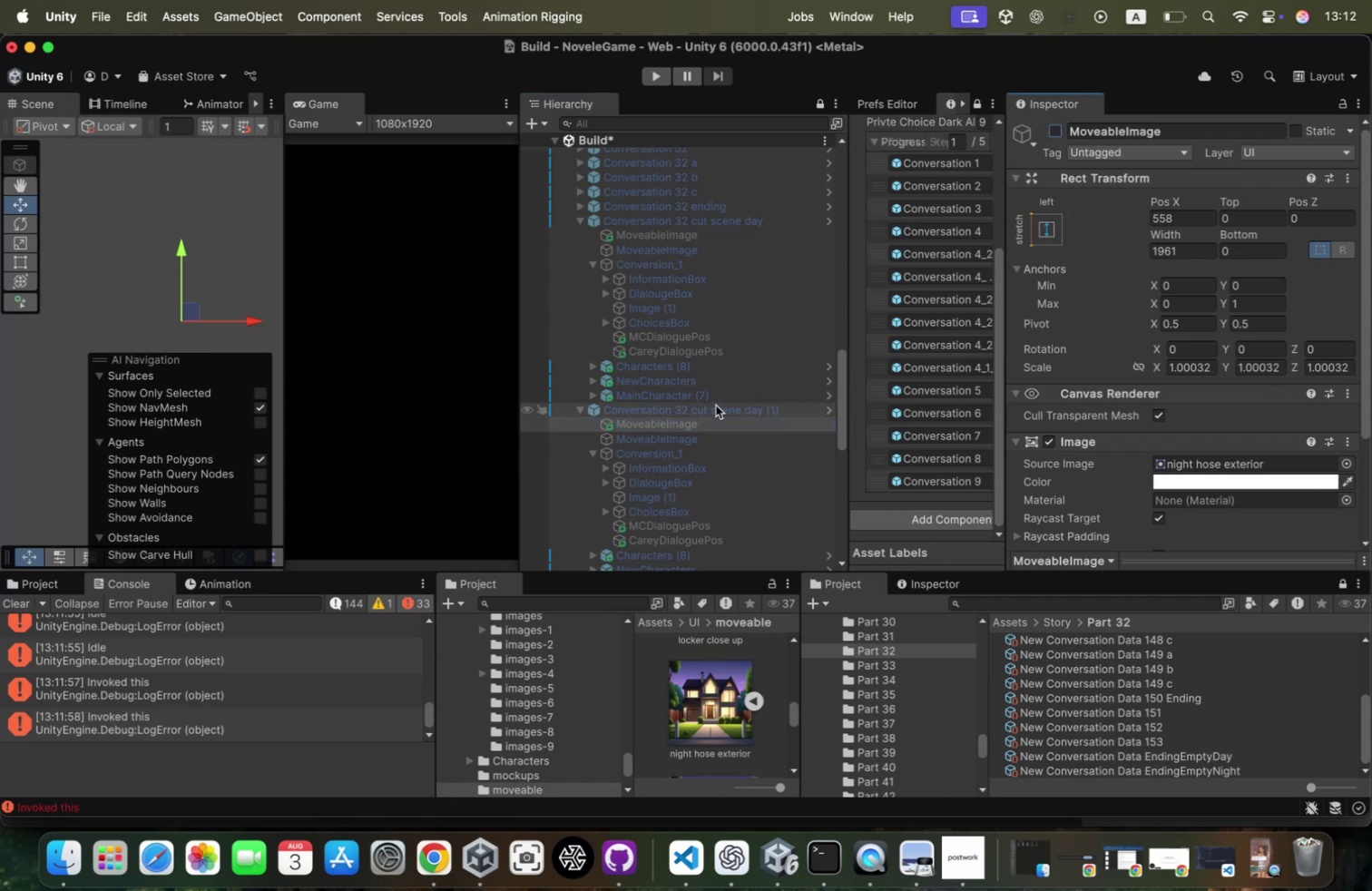 
left_click([716, 405])
 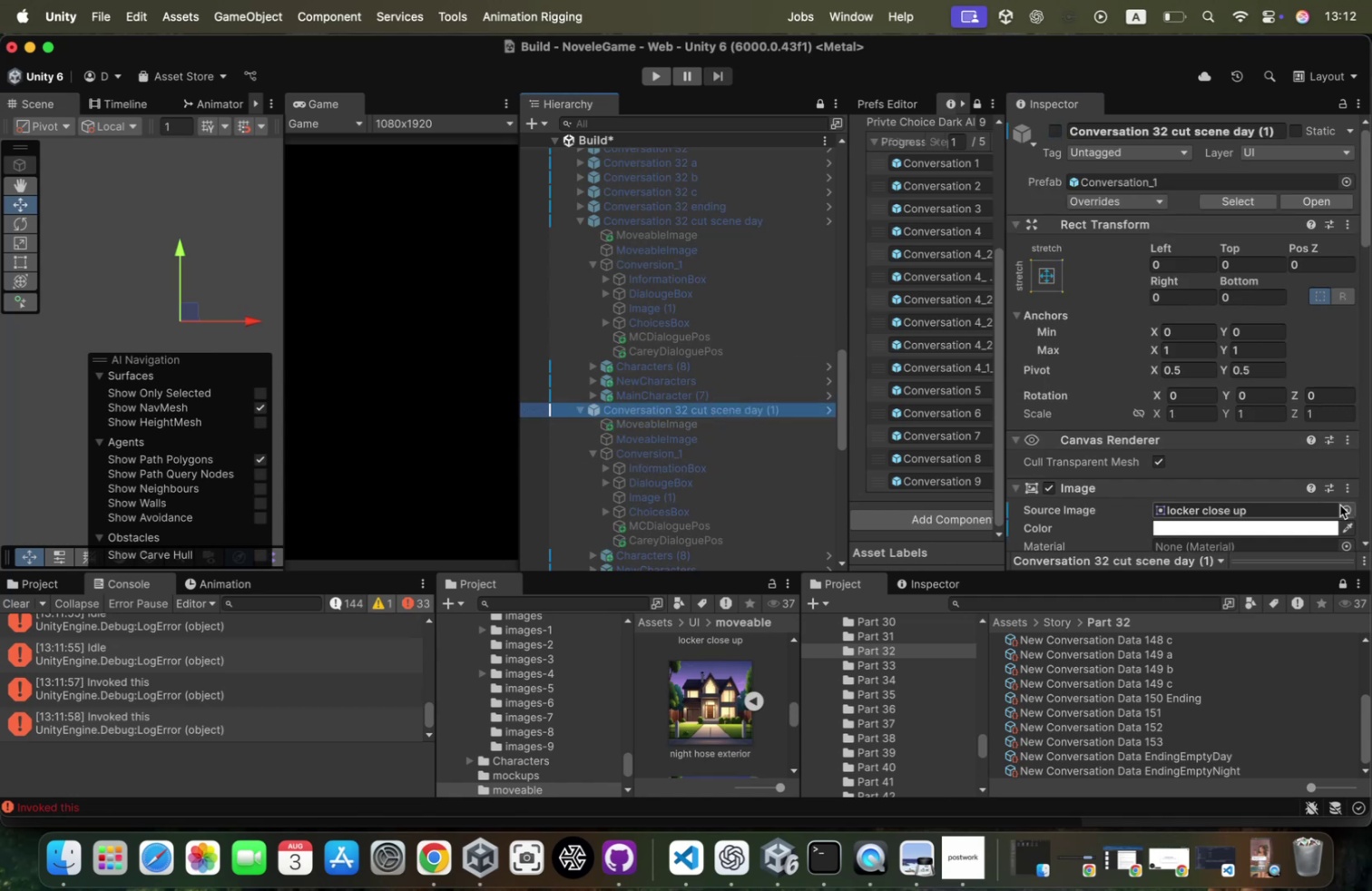 
left_click([1348, 504])
 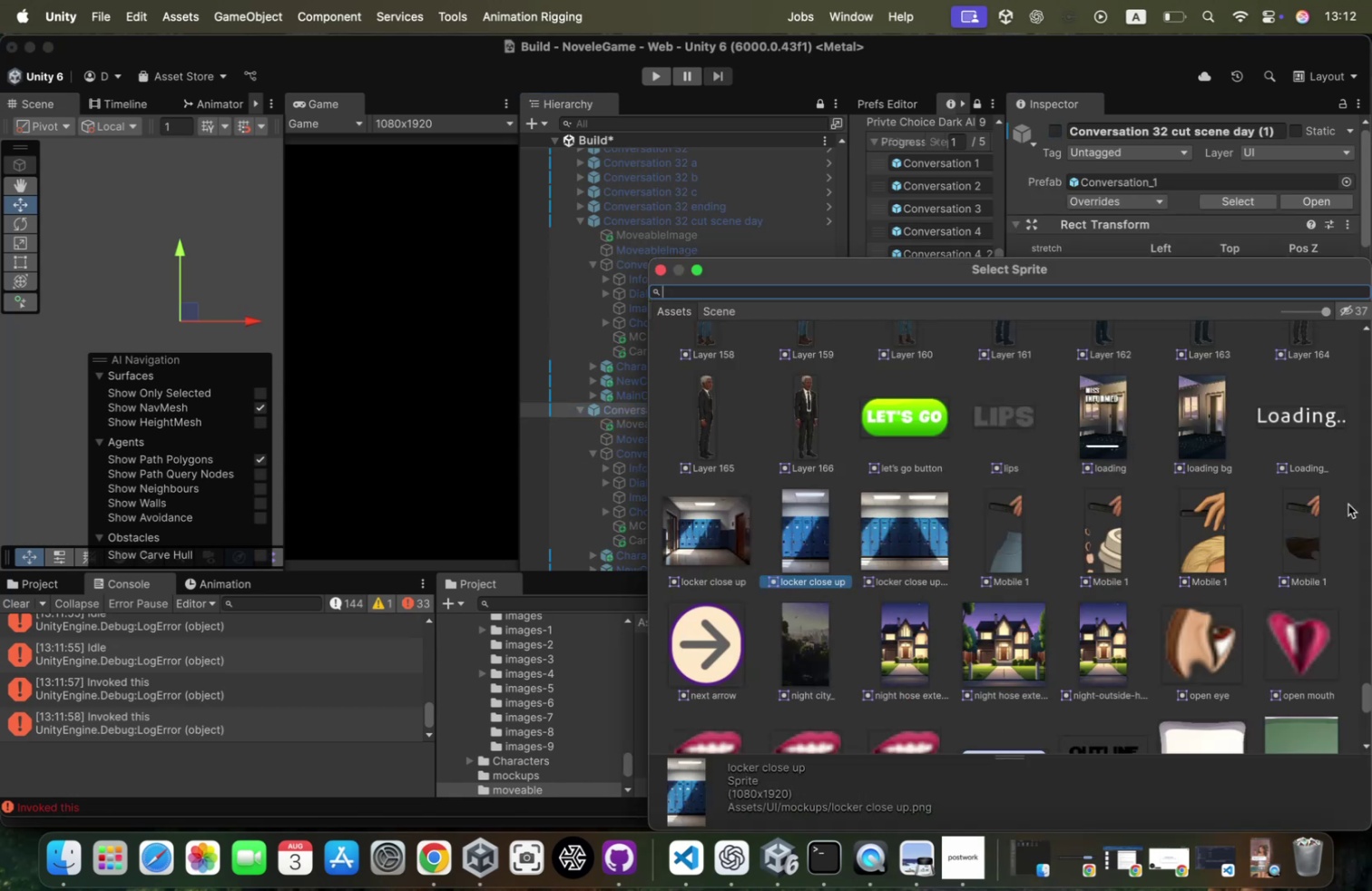 
type(night)
 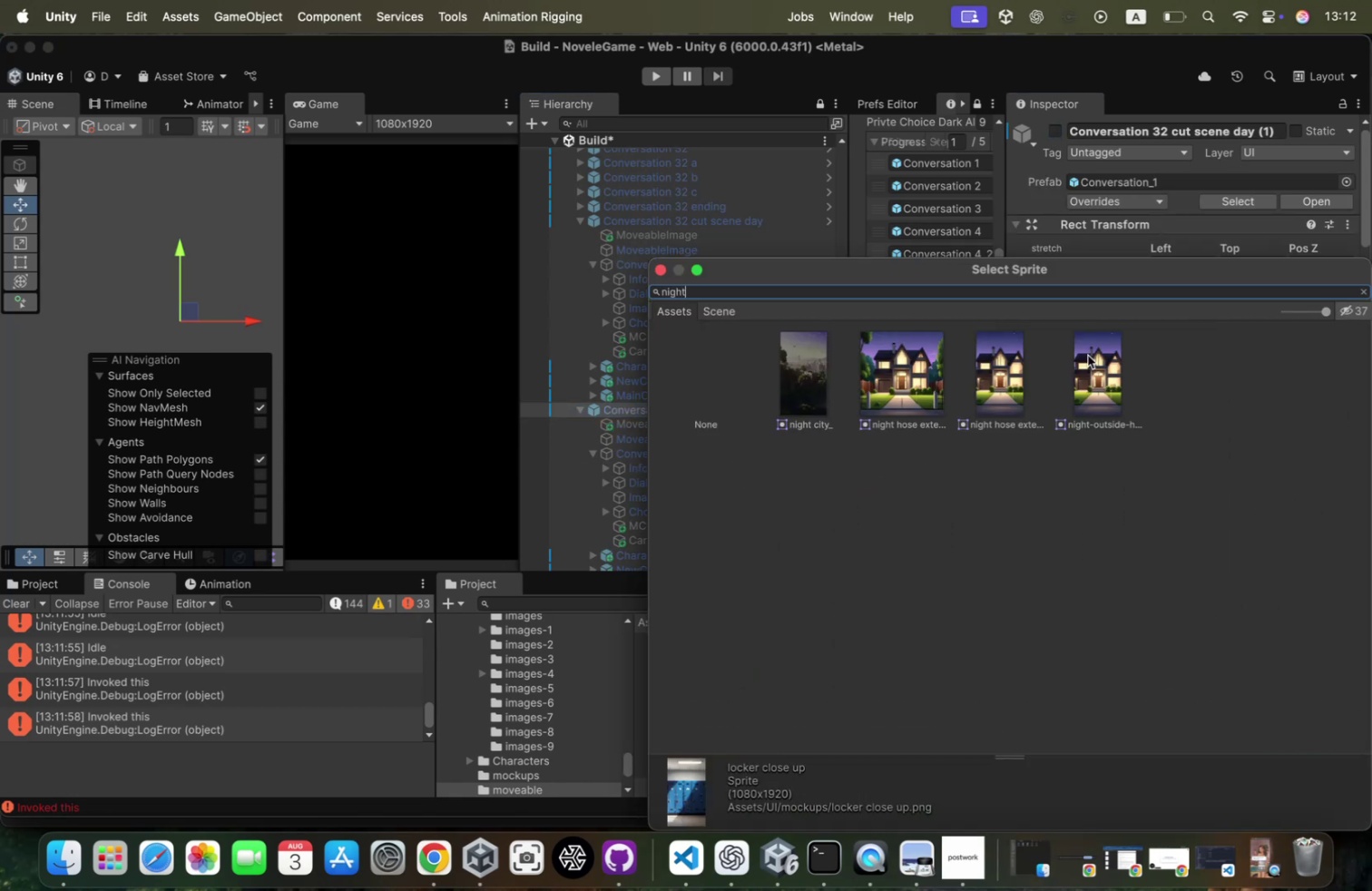 
double_click([1089, 355])
 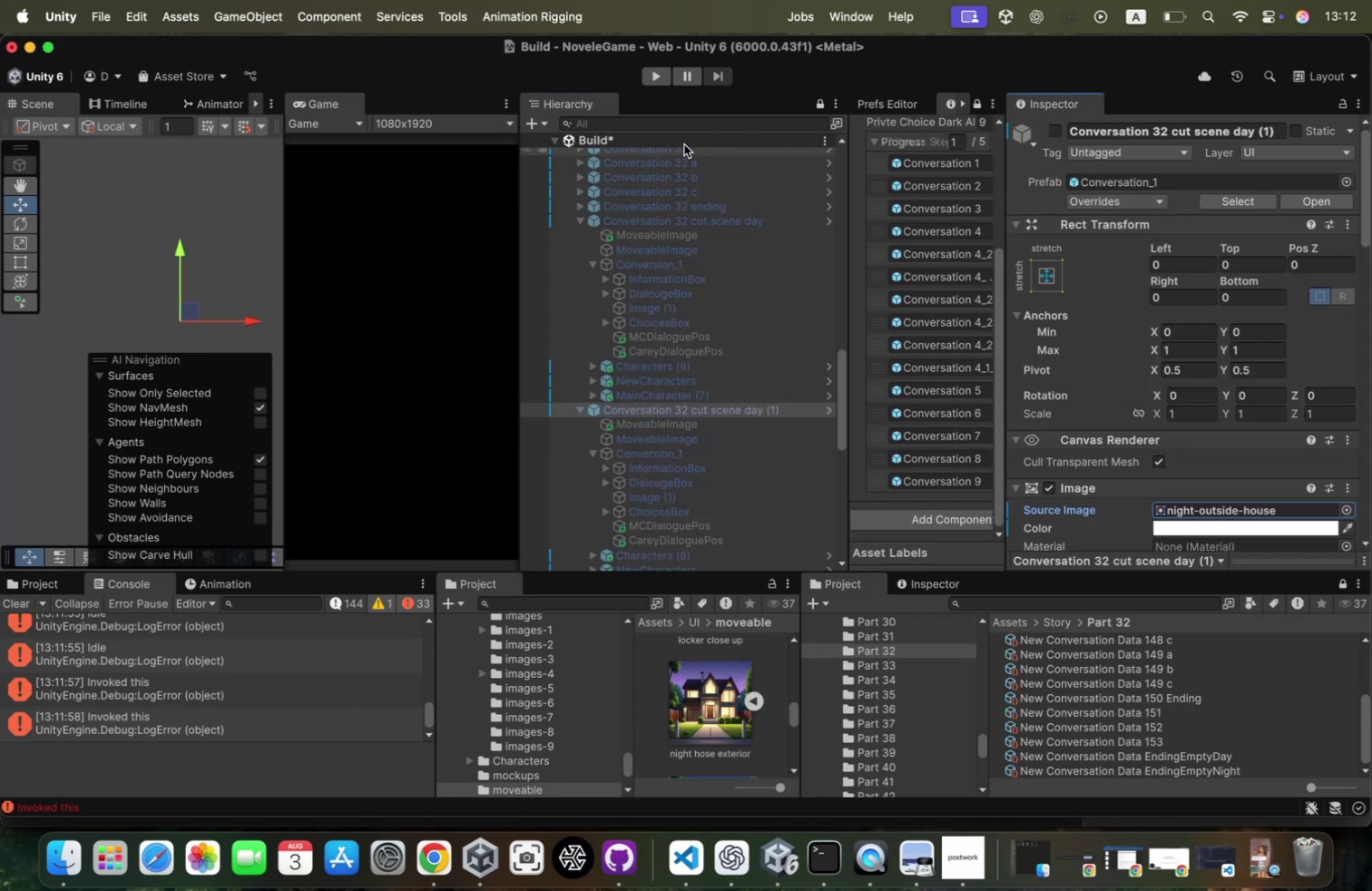 
right_click([684, 144])
 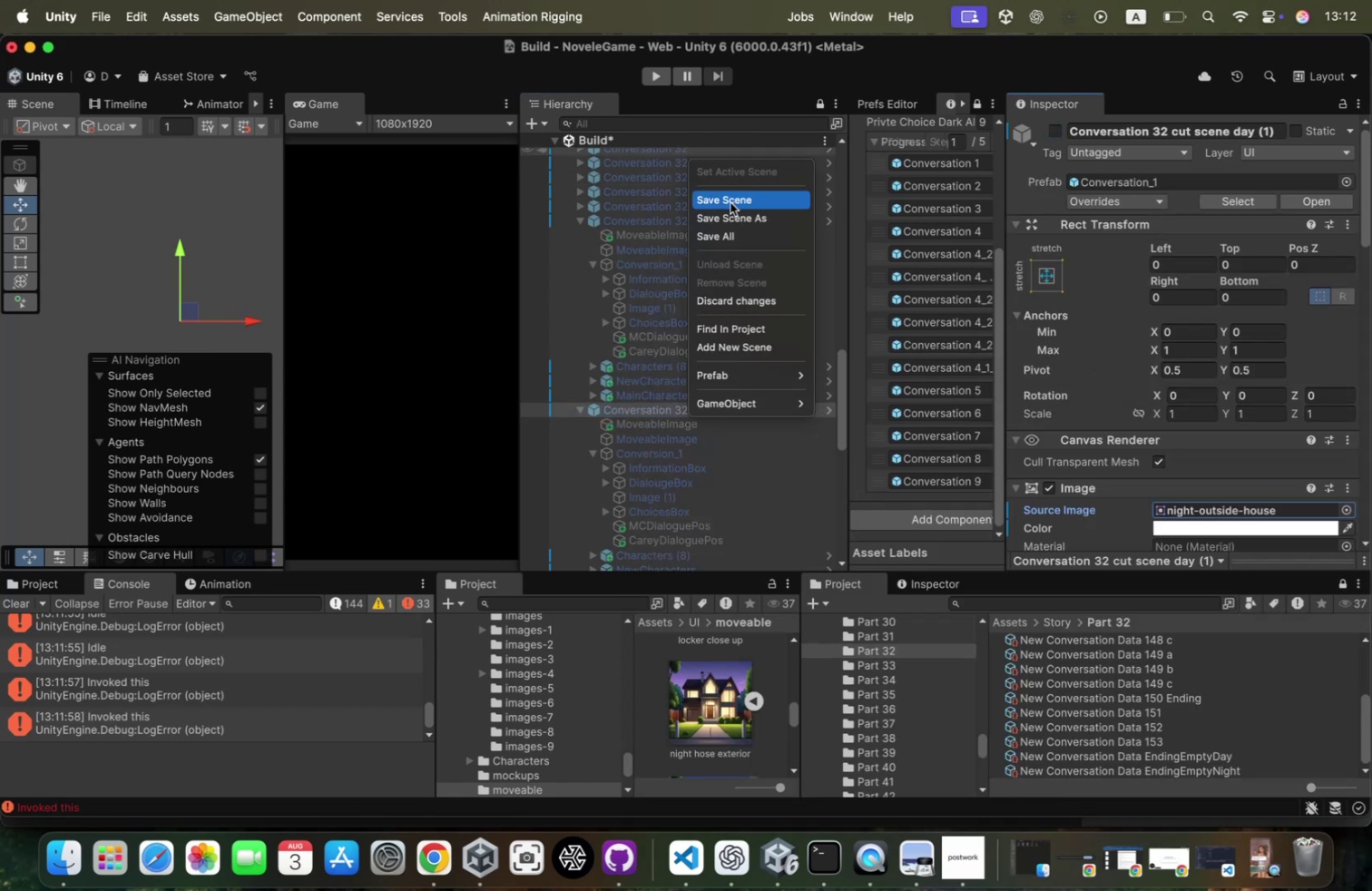 
left_click([730, 202])
 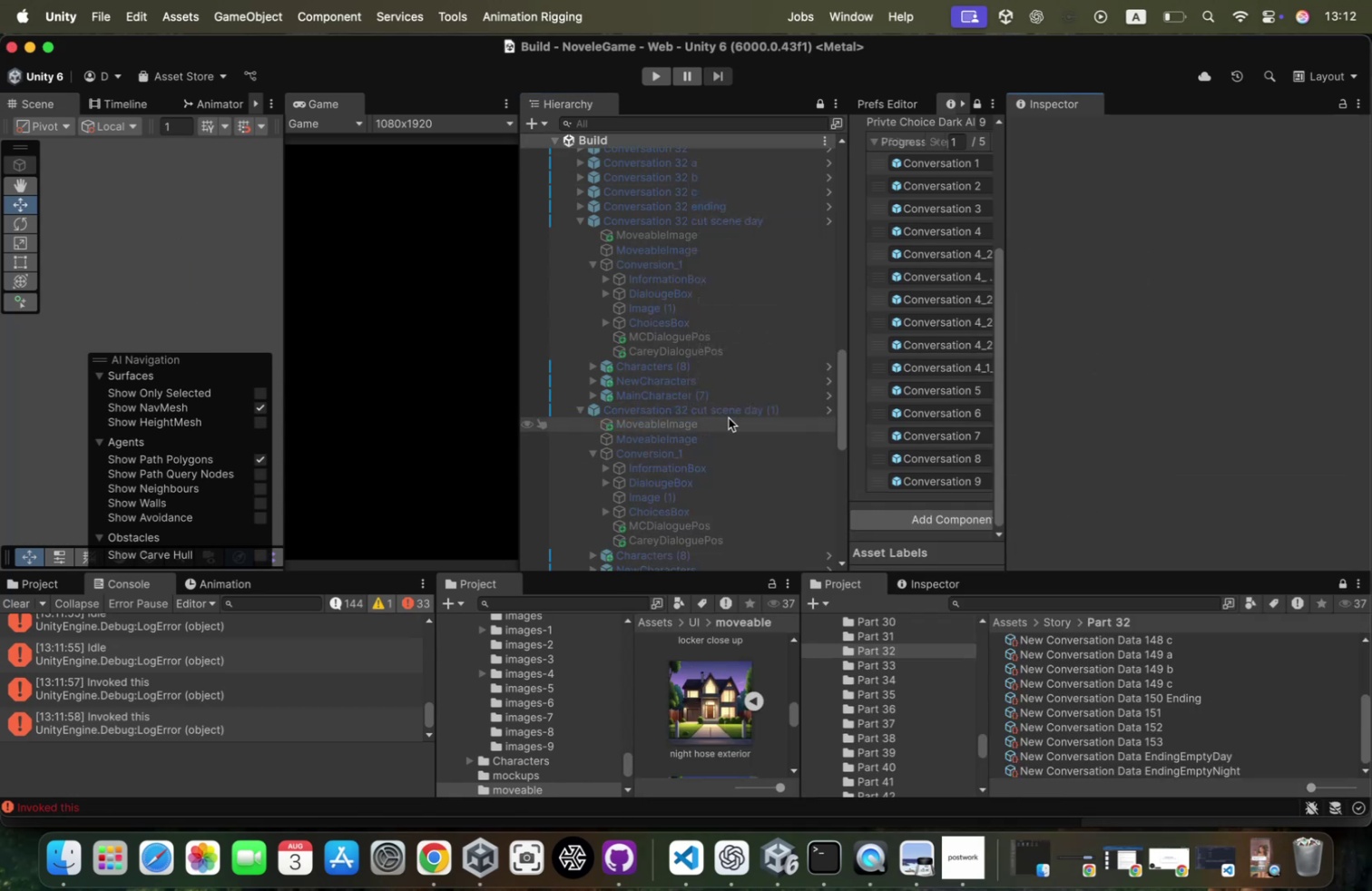 
left_click([728, 418])
 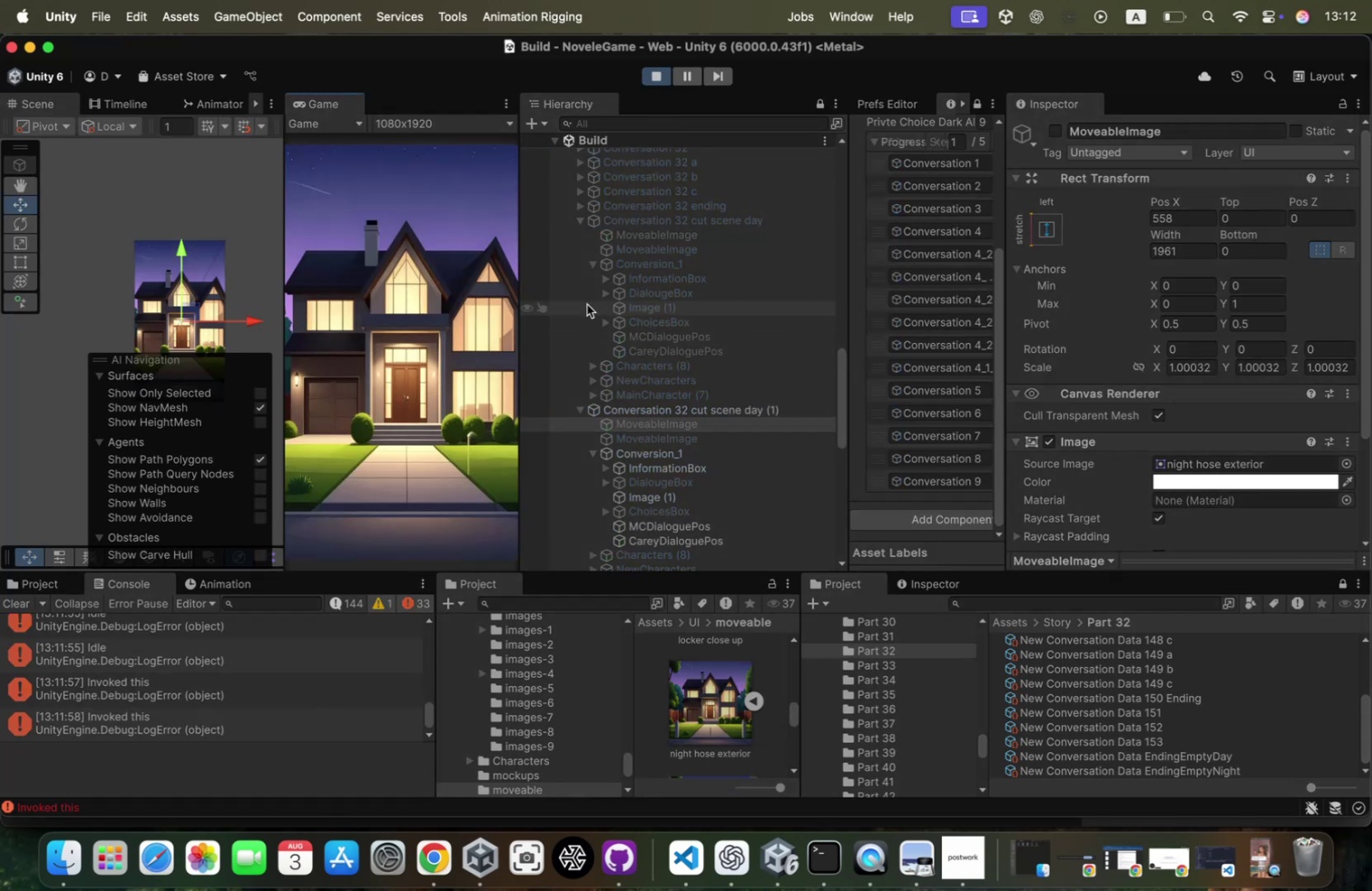 
left_click([460, 295])
 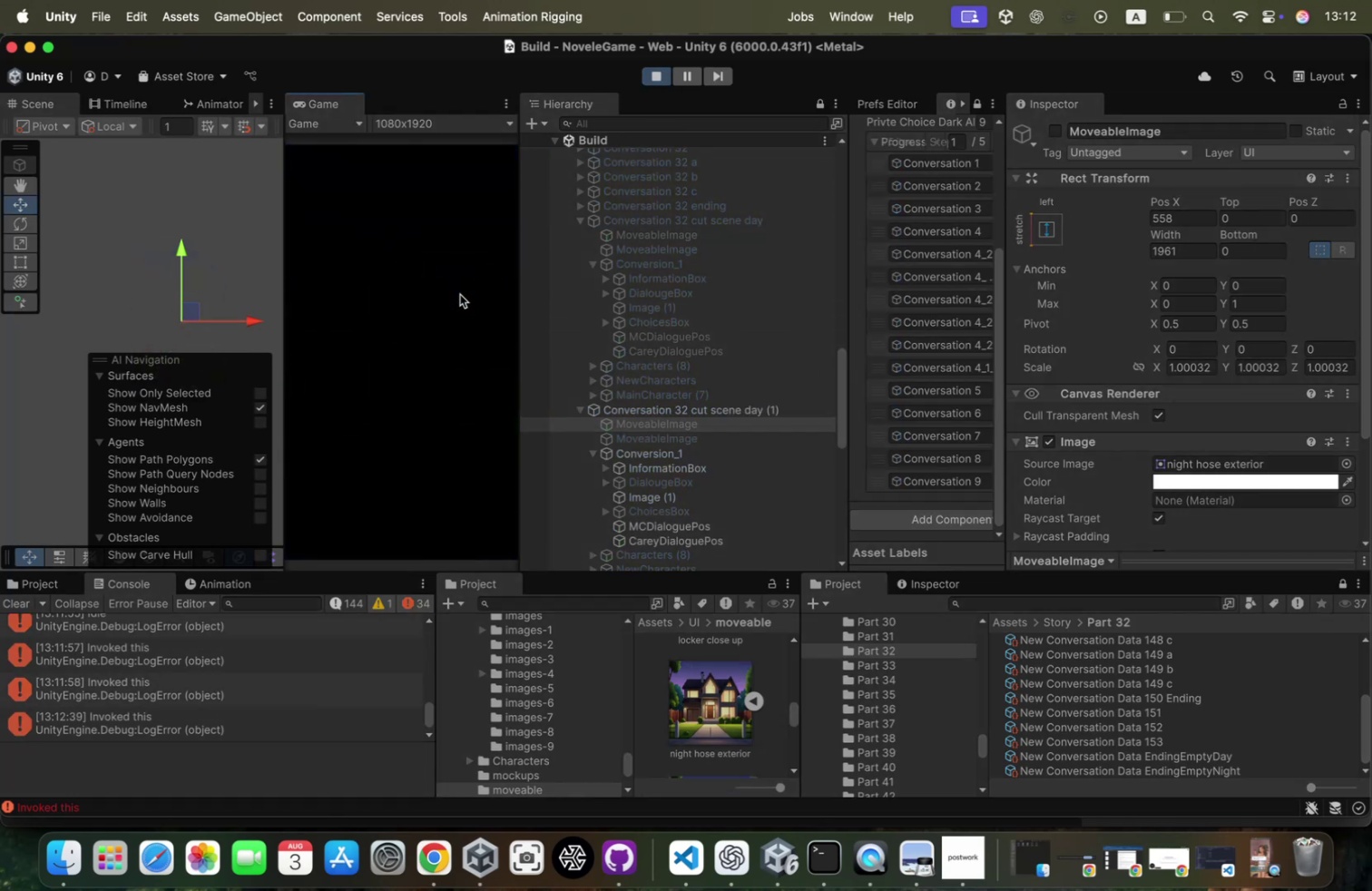 
left_click([461, 294])
 